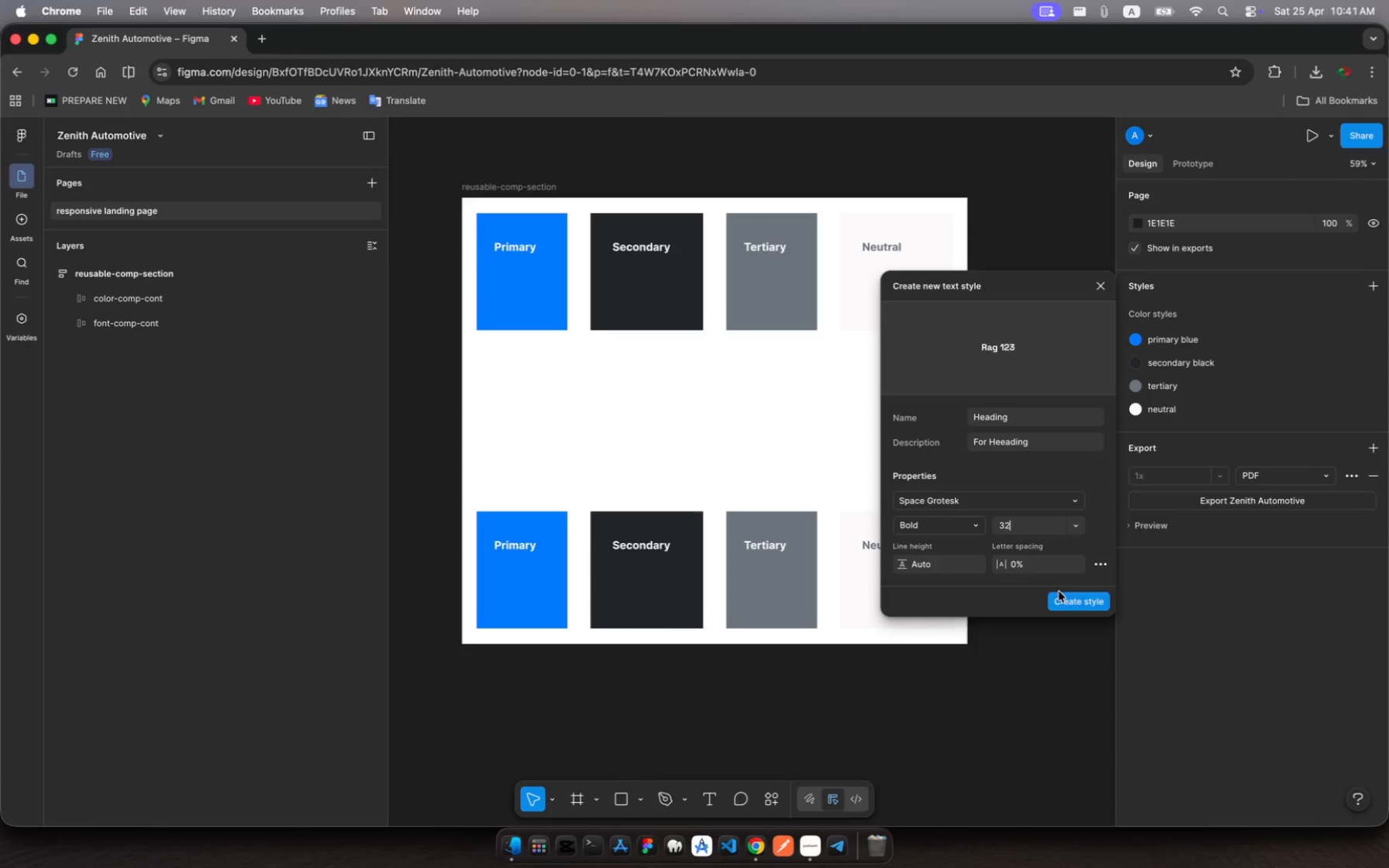 
left_click([1077, 598])
 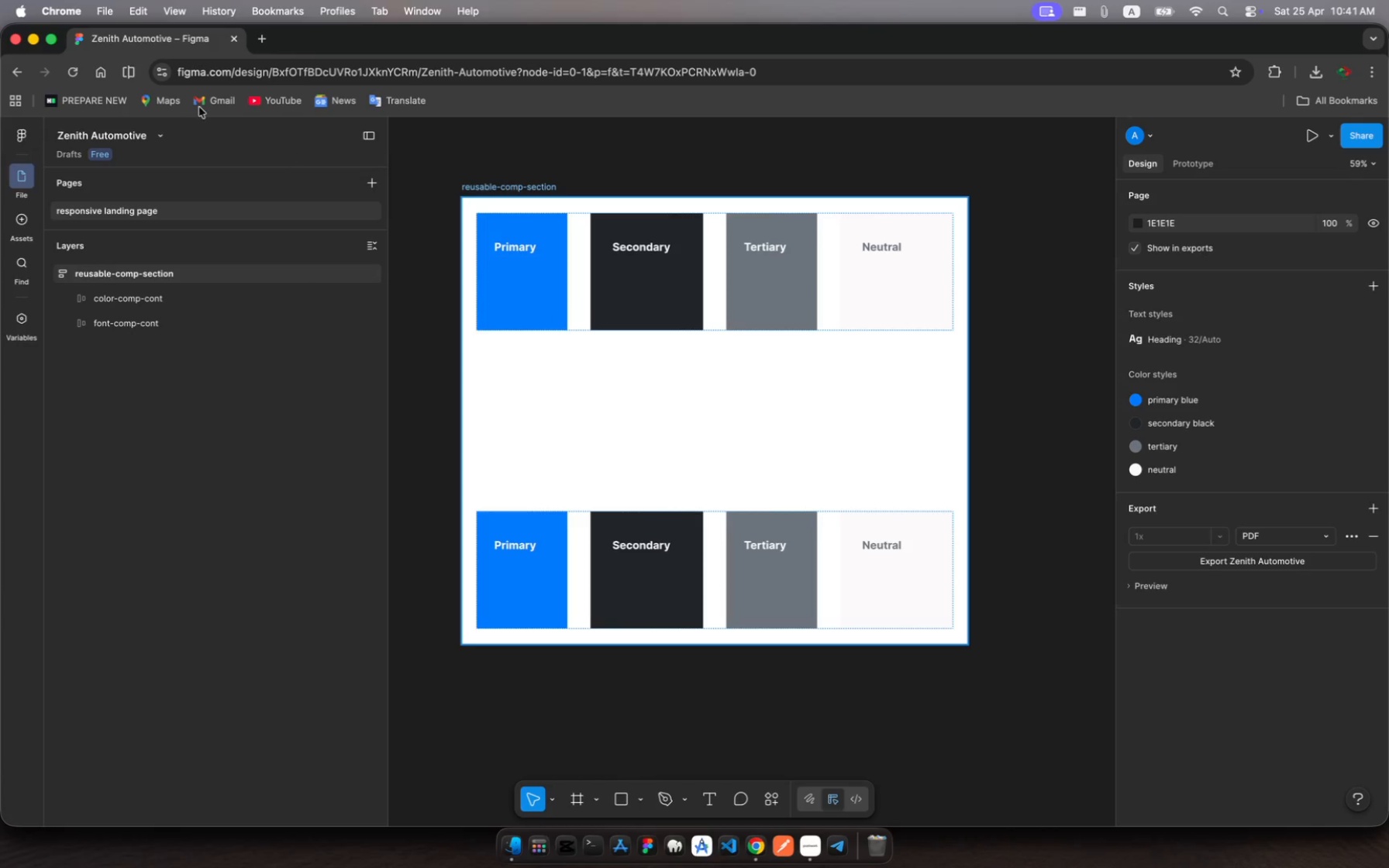 
wait(15.12)
 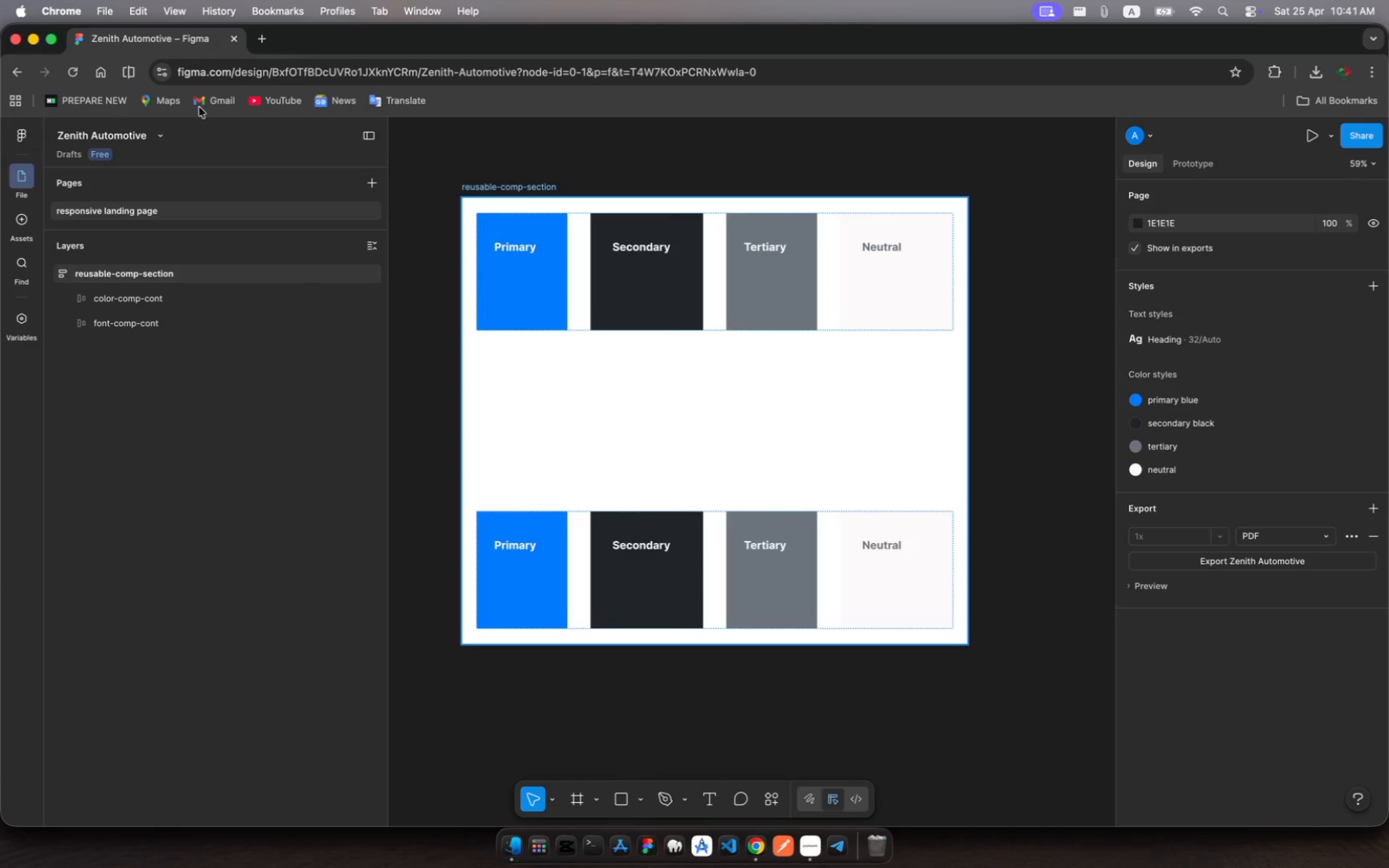 
left_click([129, 327])
 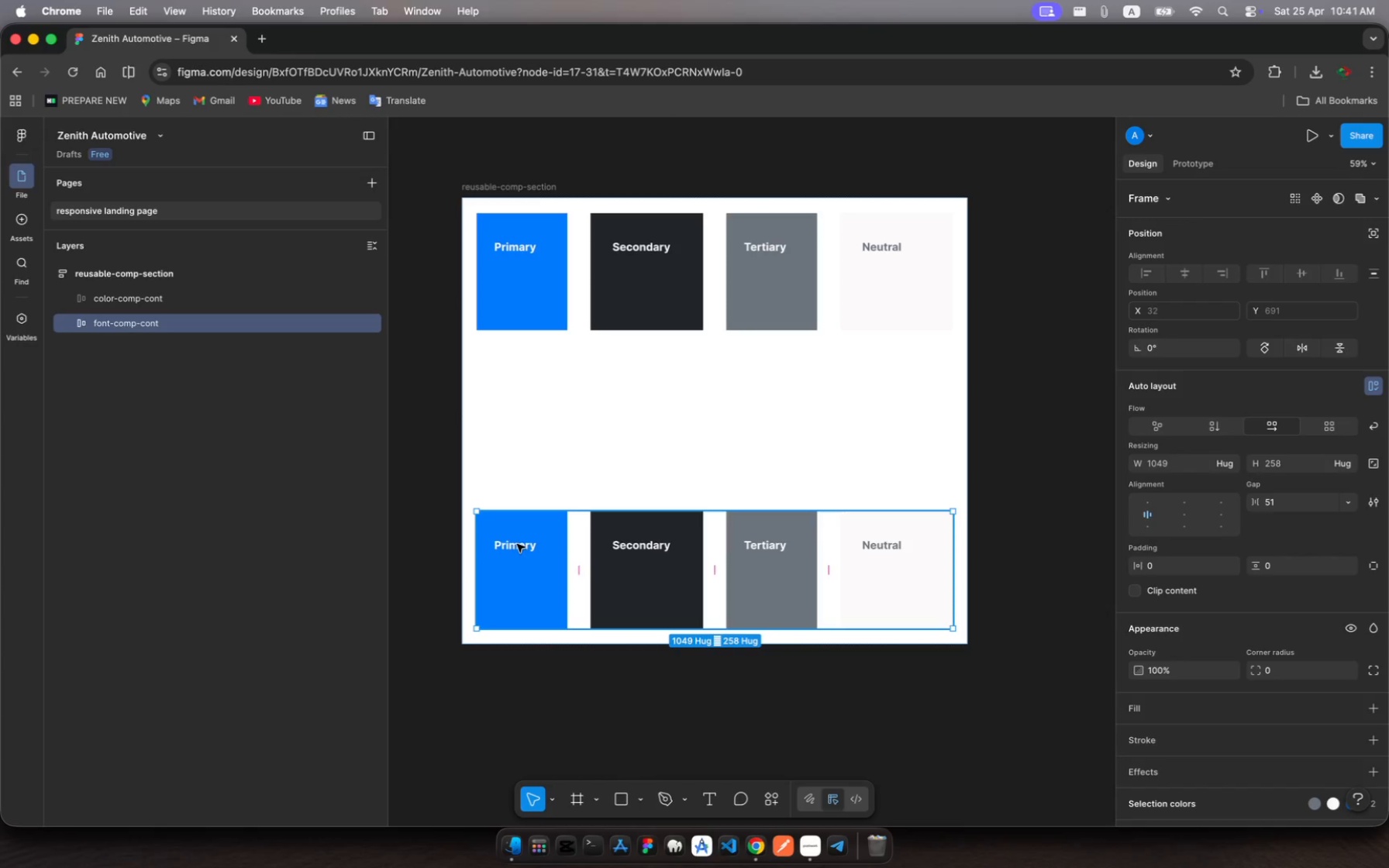 
double_click([517, 544])
 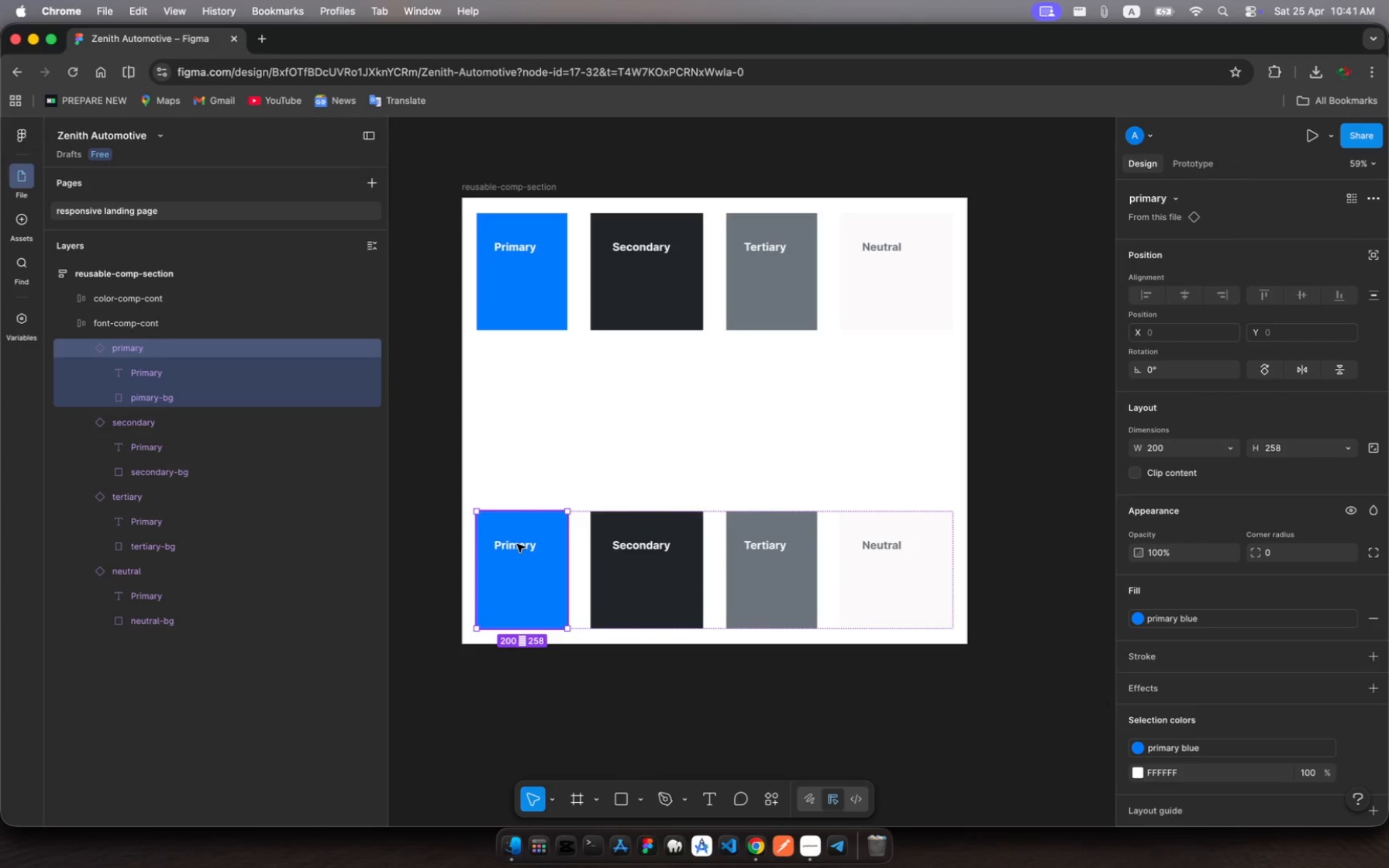 
left_click([517, 544])
 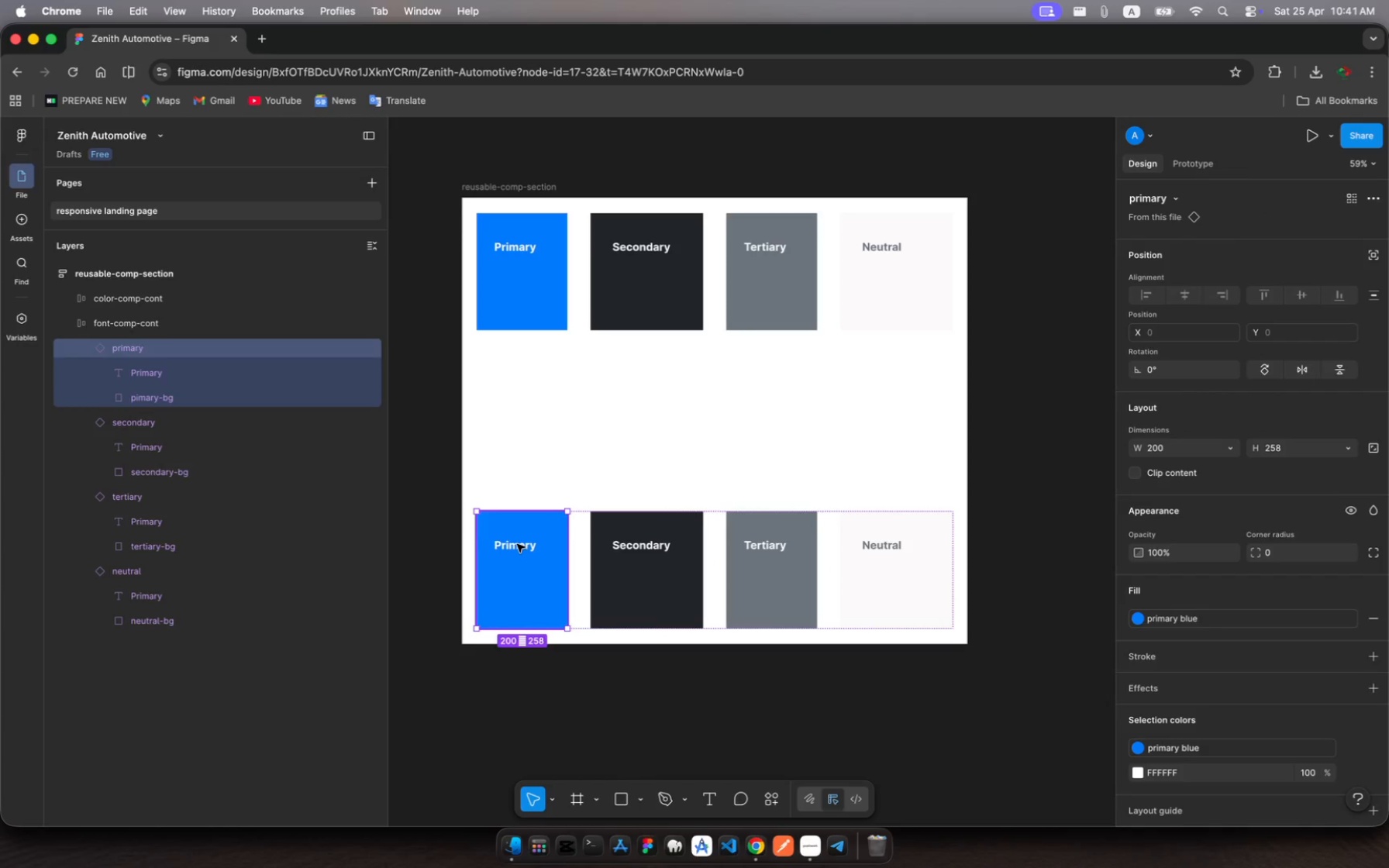 
left_click([517, 544])
 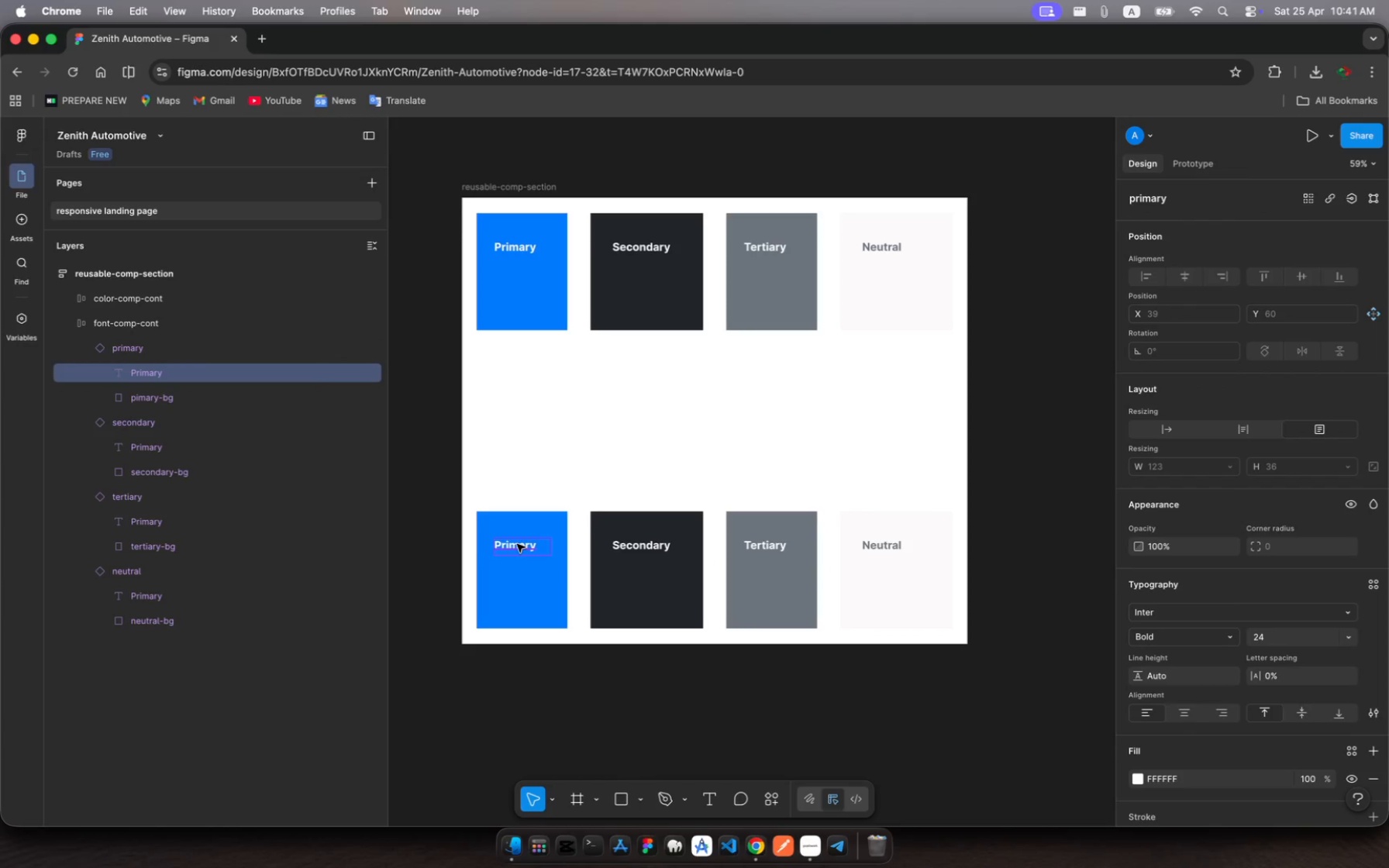 
double_click([516, 544])
 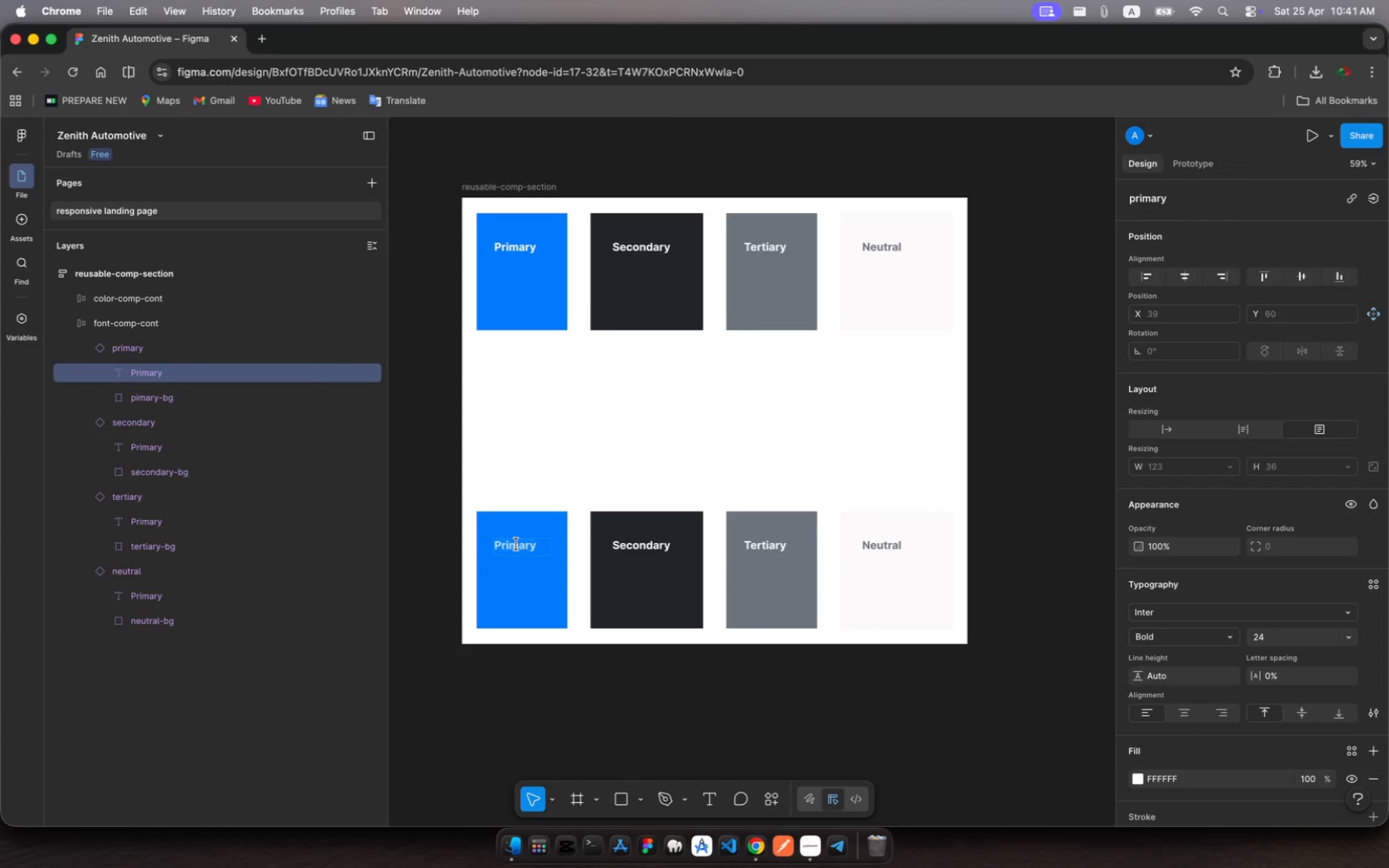 
type(Headlinre)
key(Backspace)
key(Backspace)
type(e)
 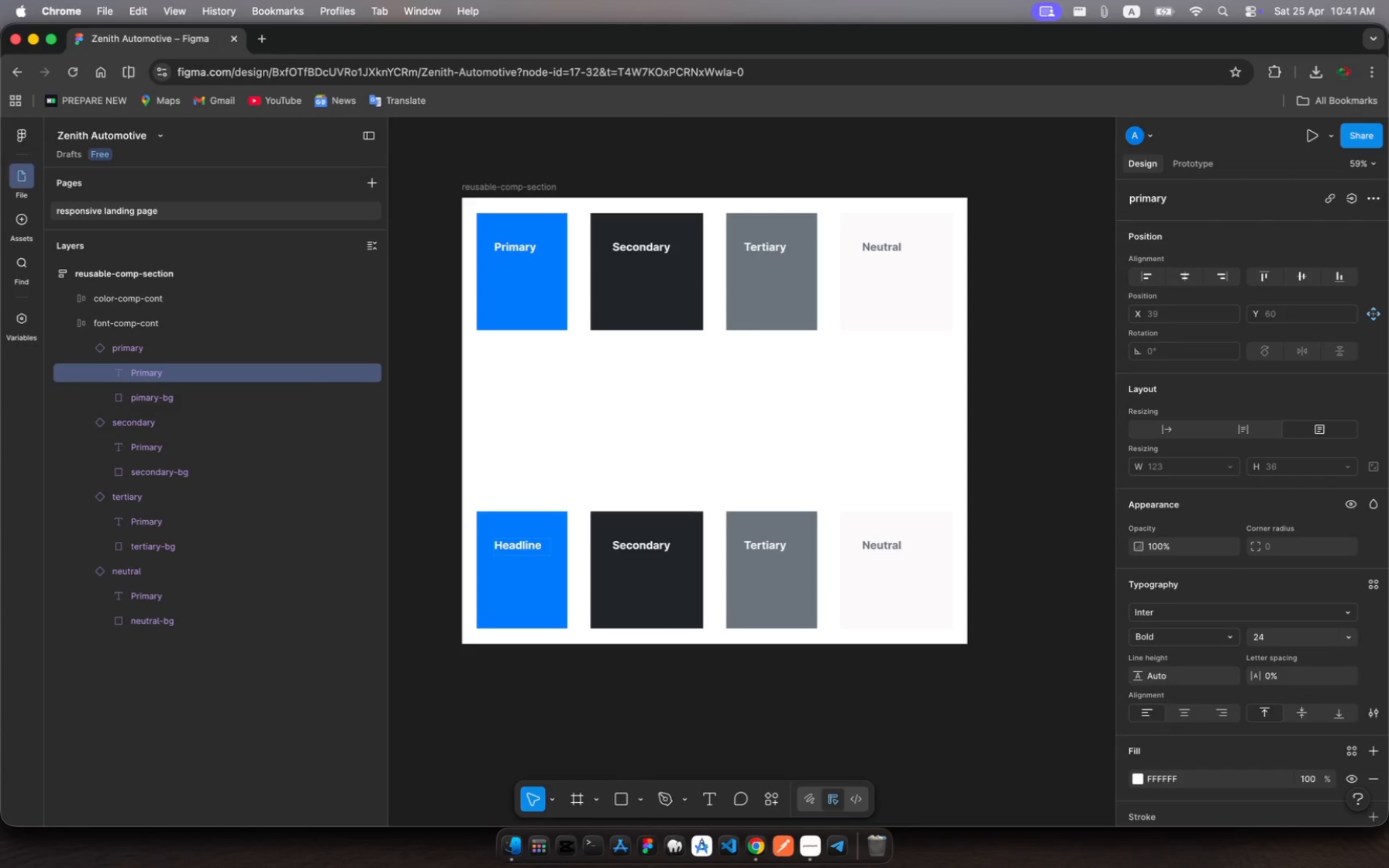 
key(Meta+A)
 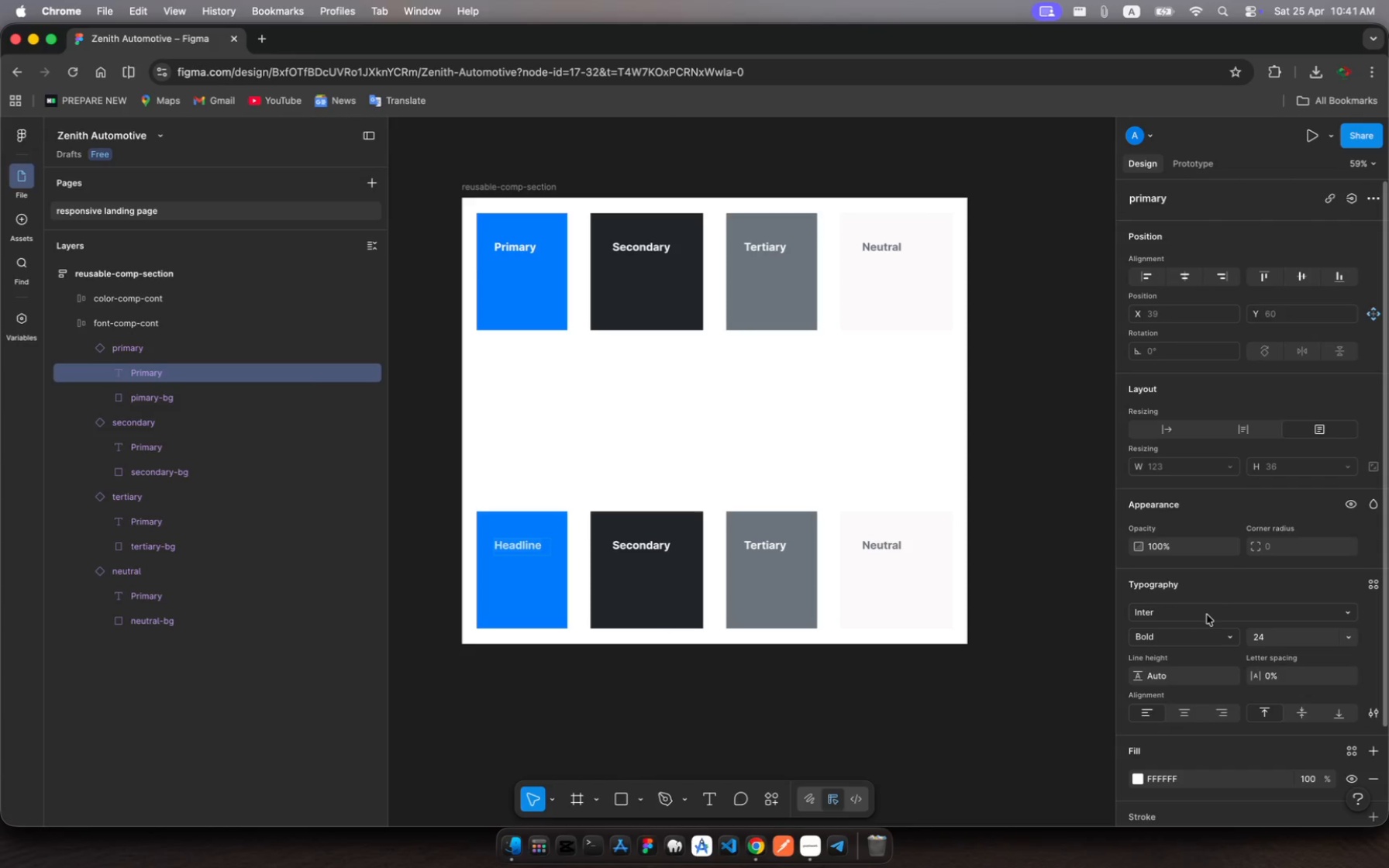 
wait(5.24)
 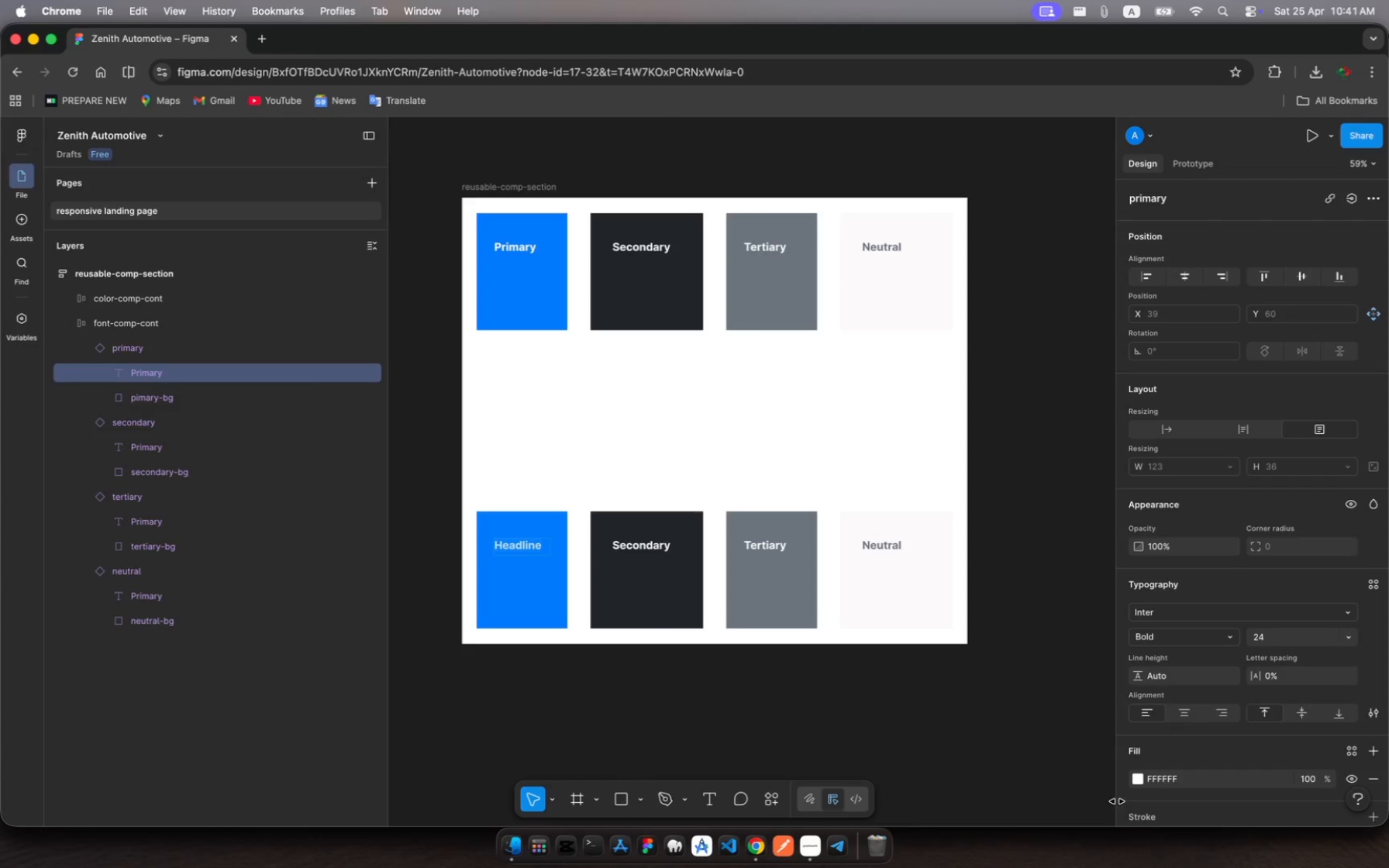 
scroll: coordinate [1216, 611], scroll_direction: down, amount: 21.0
 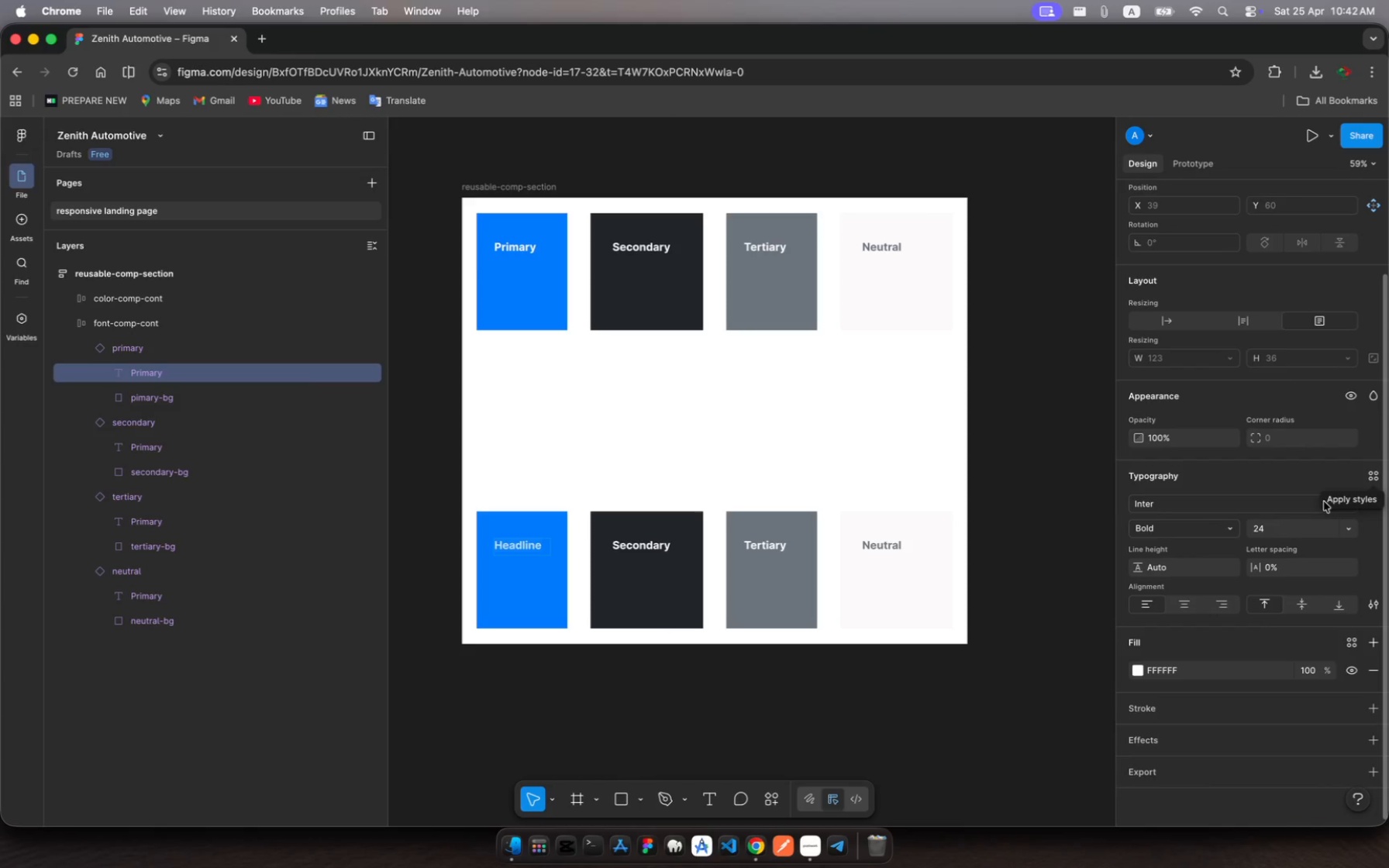 
left_click([1372, 480])
 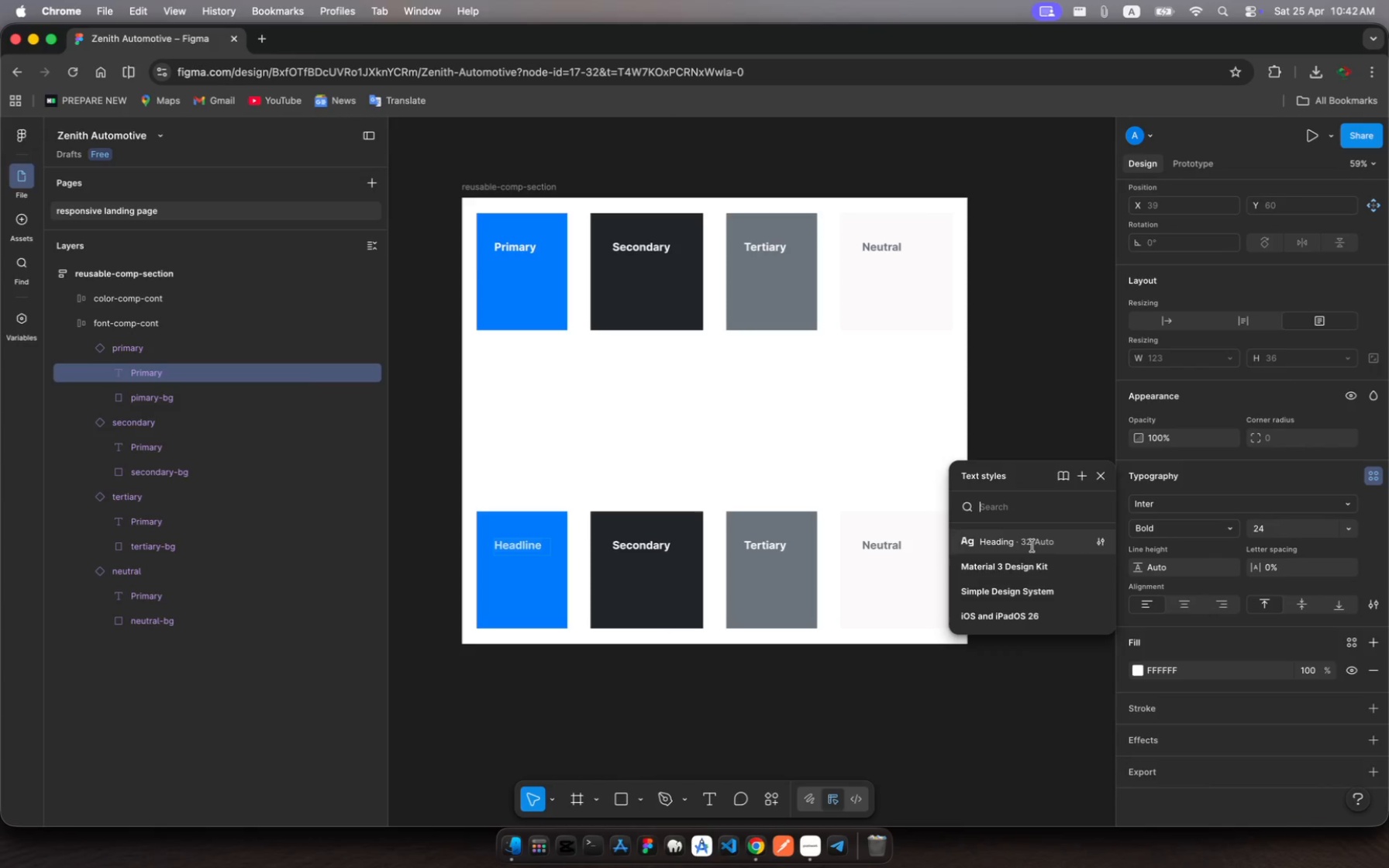 
left_click([997, 550])
 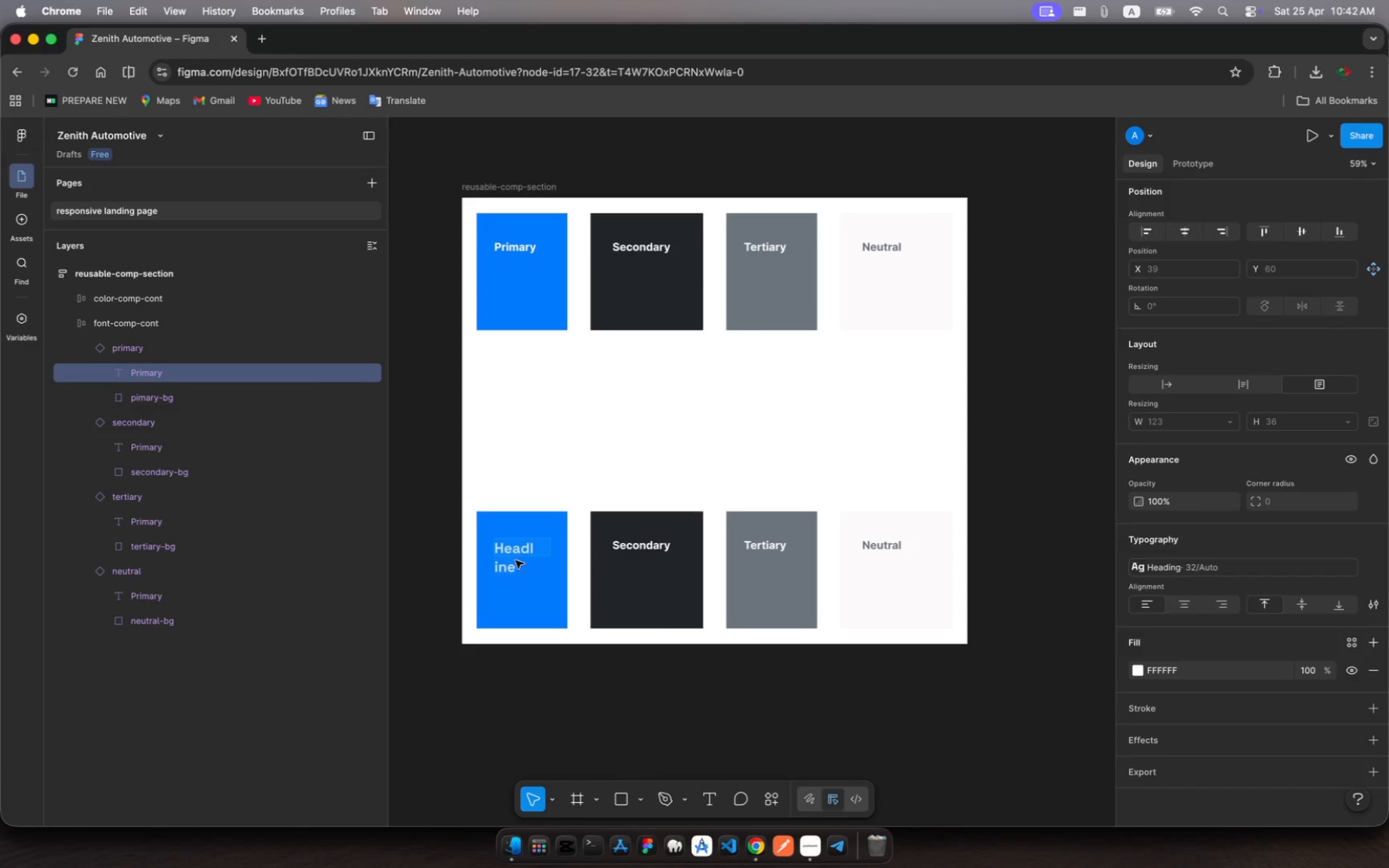 
left_click([556, 574])
 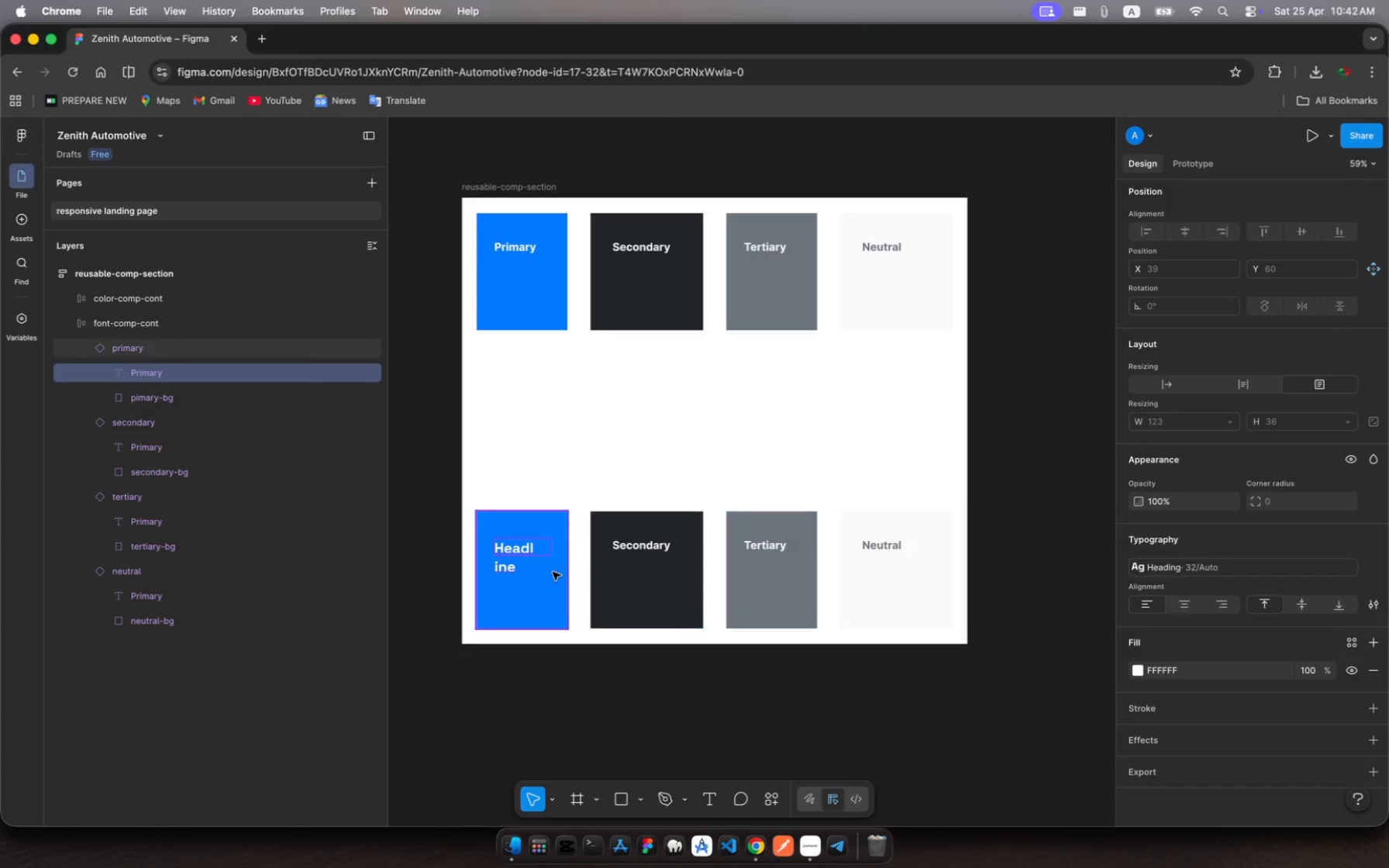 
left_click([542, 574])
 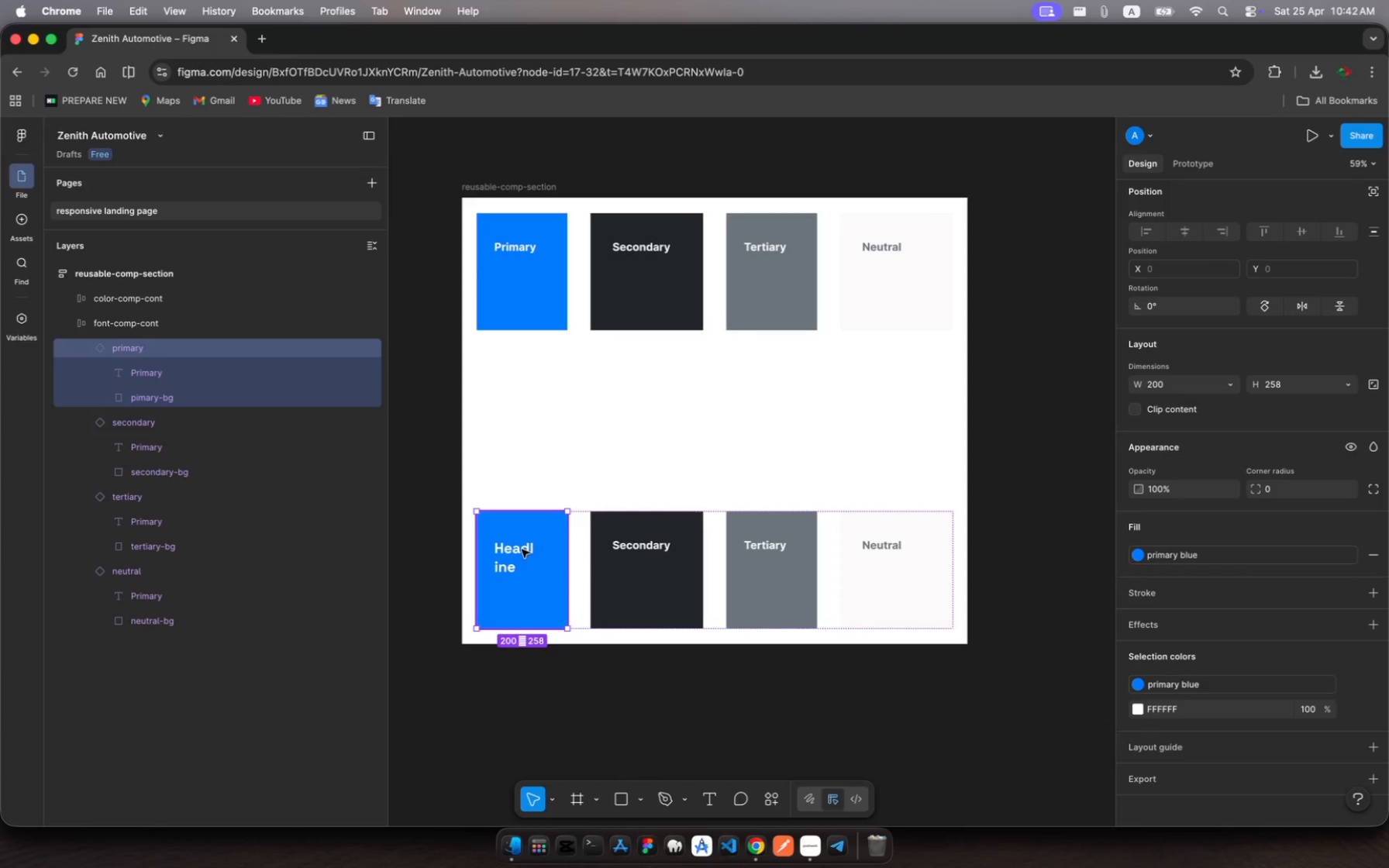 
left_click([519, 549])
 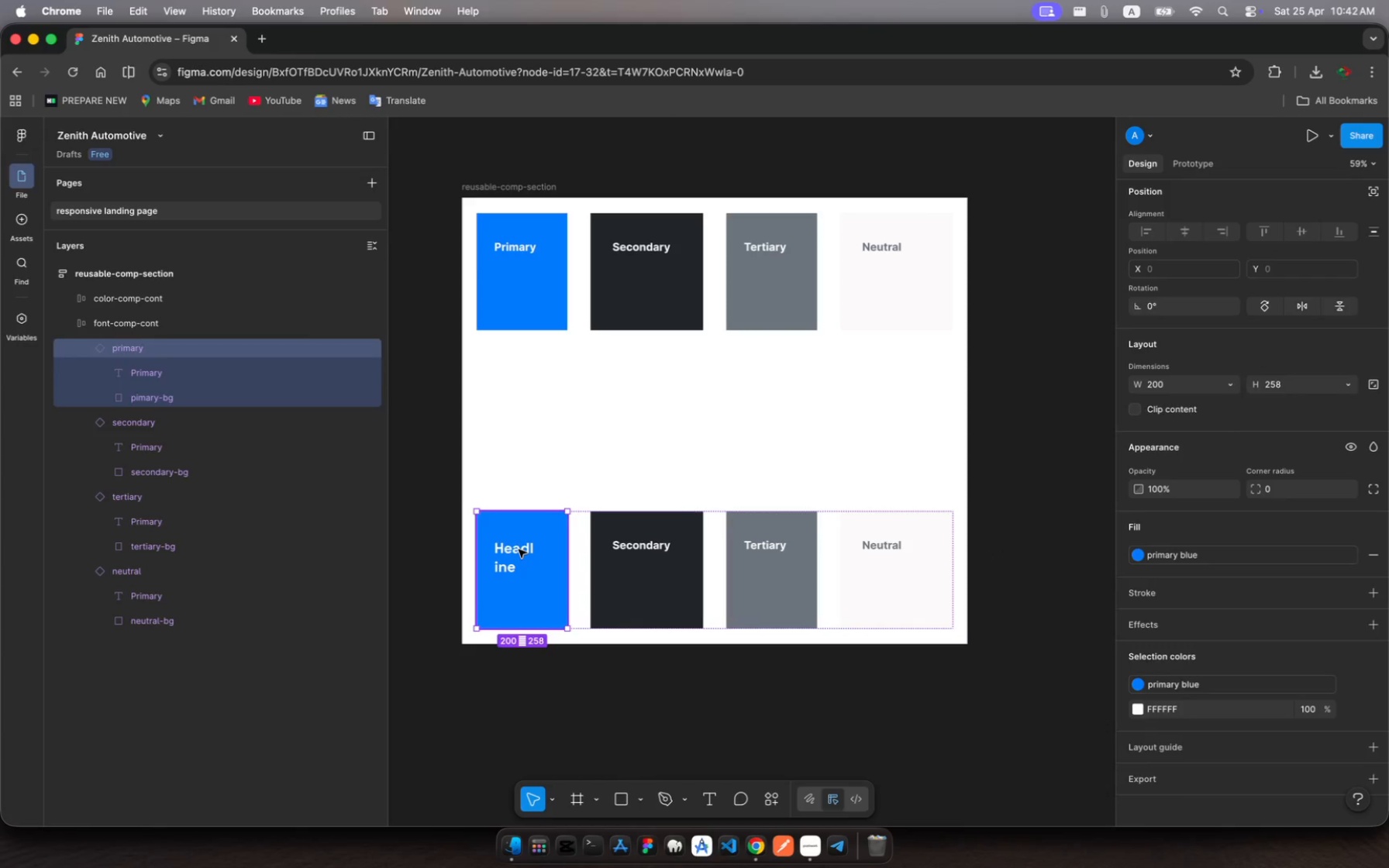 
left_click([519, 549])
 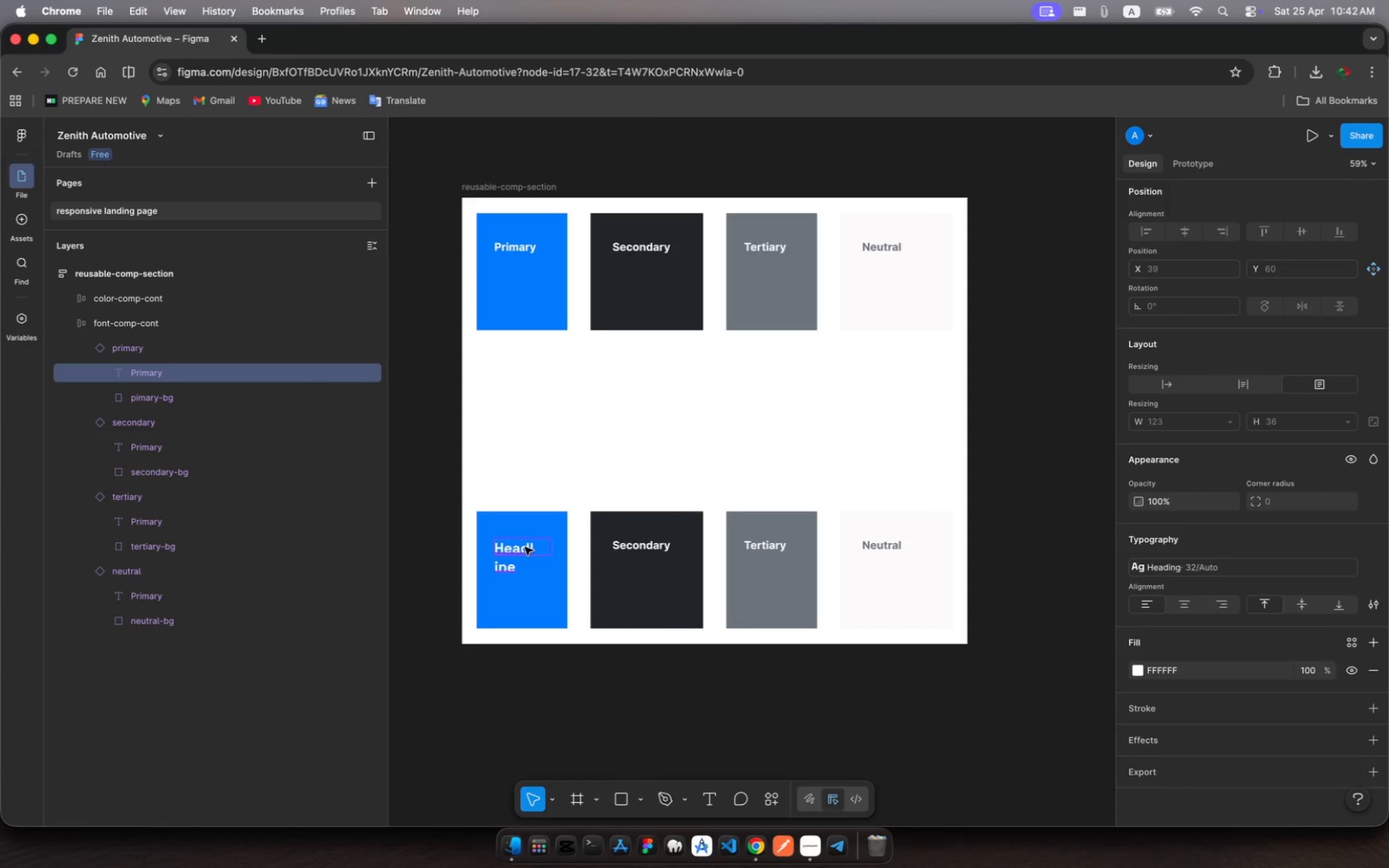 
left_click([550, 575])
 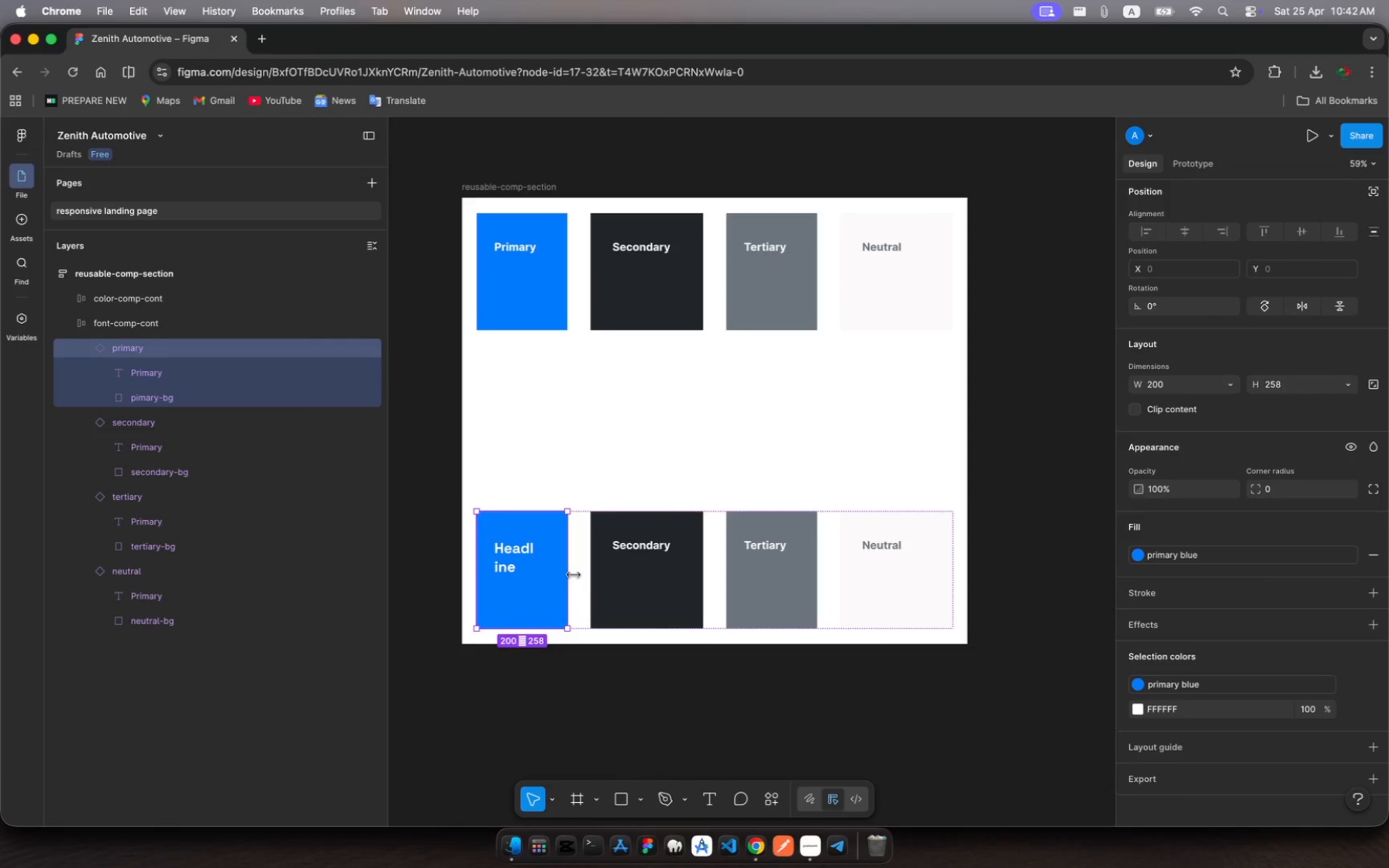 
left_click_drag(start_coordinate=[574, 575], to_coordinate=[600, 578])
 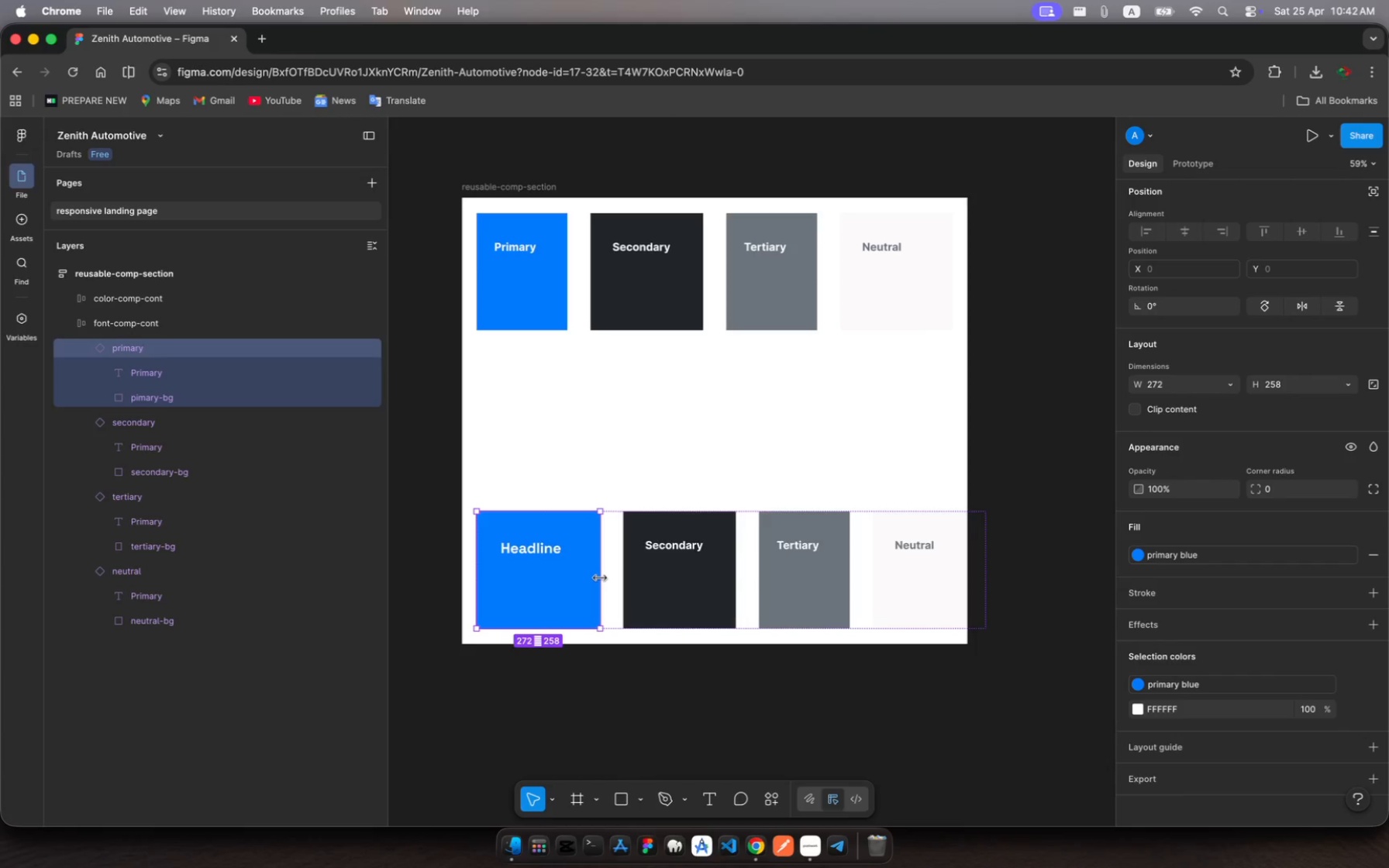 
wait(5.97)
 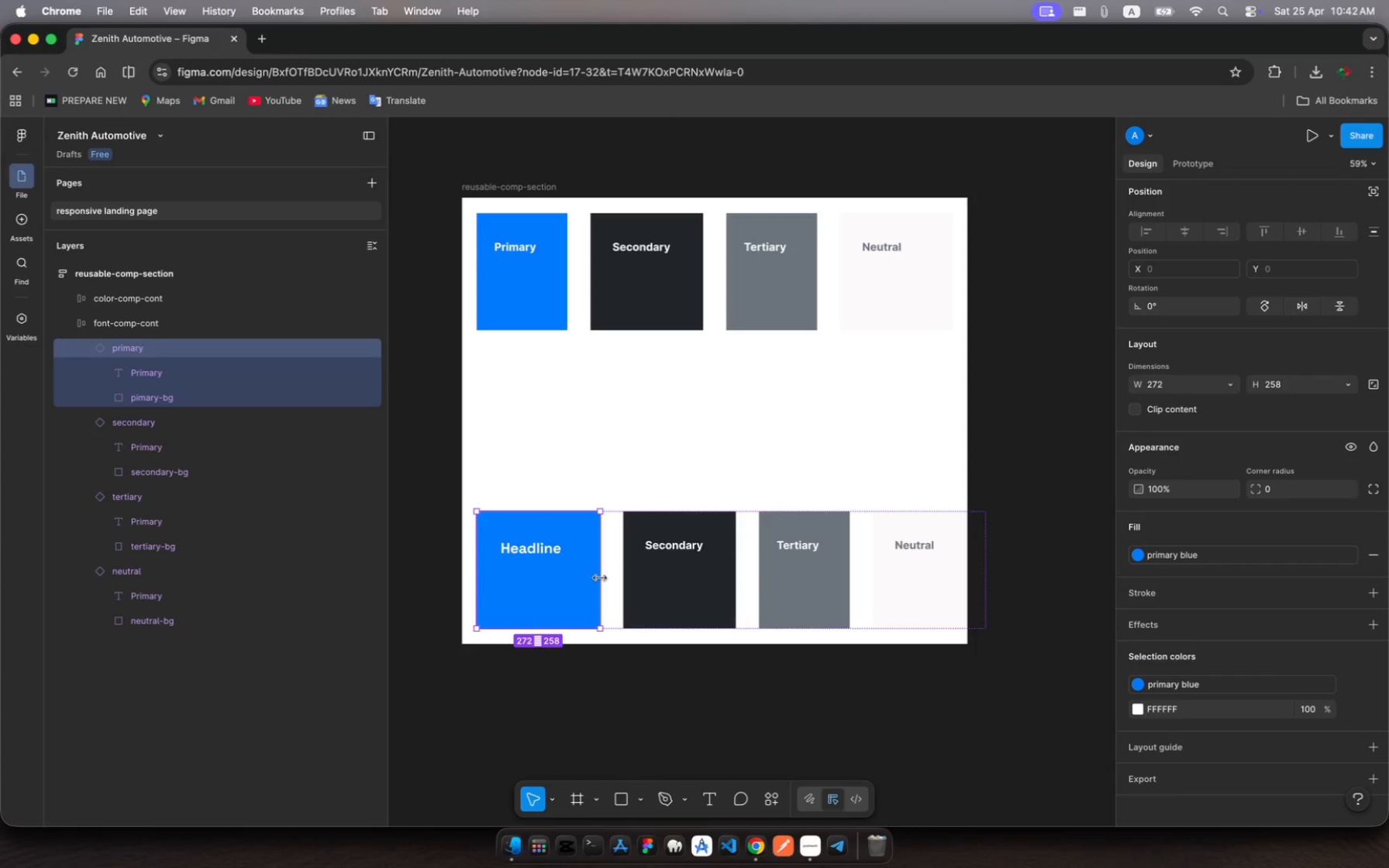 
left_click([688, 570])
 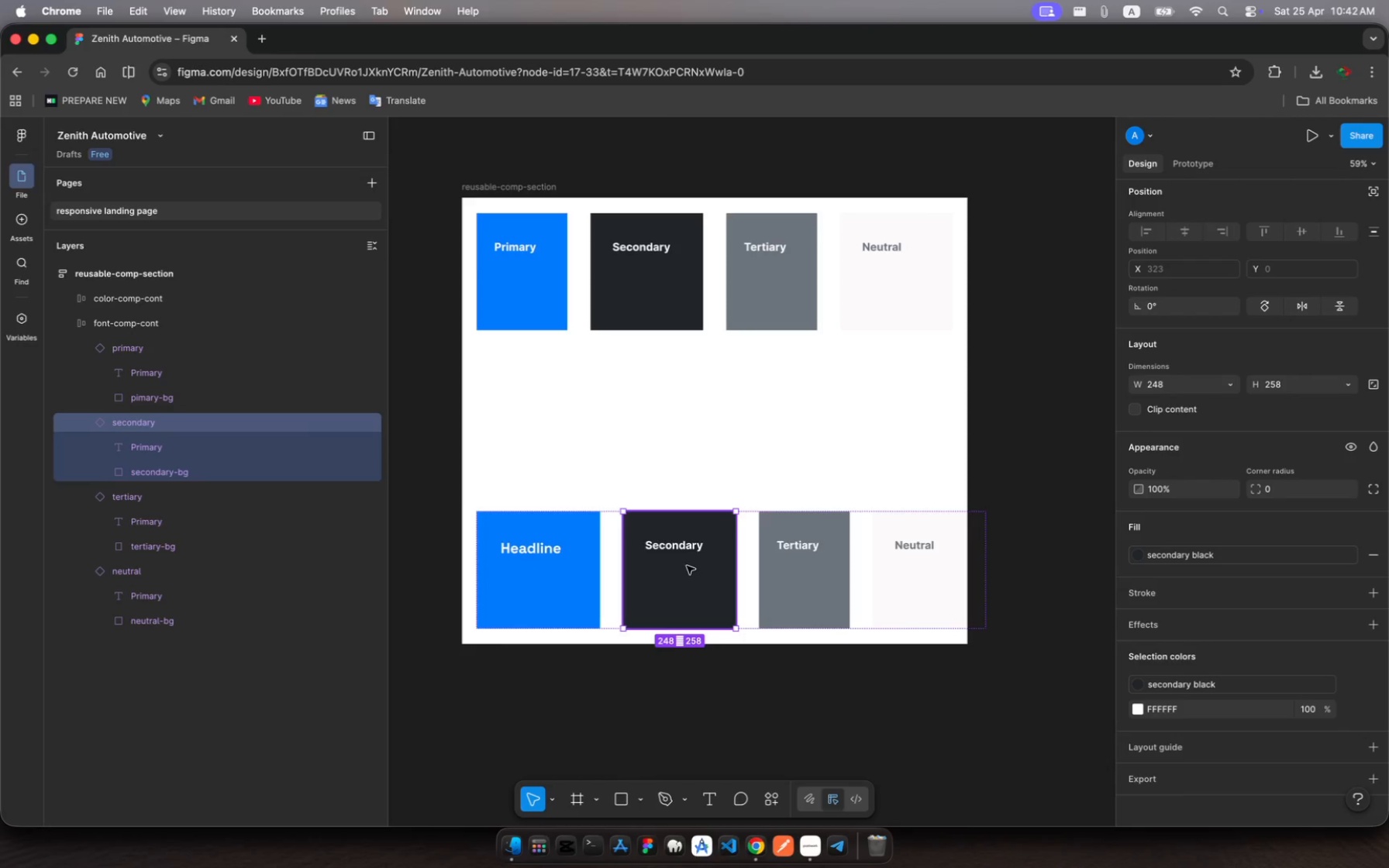 
wait(9.16)
 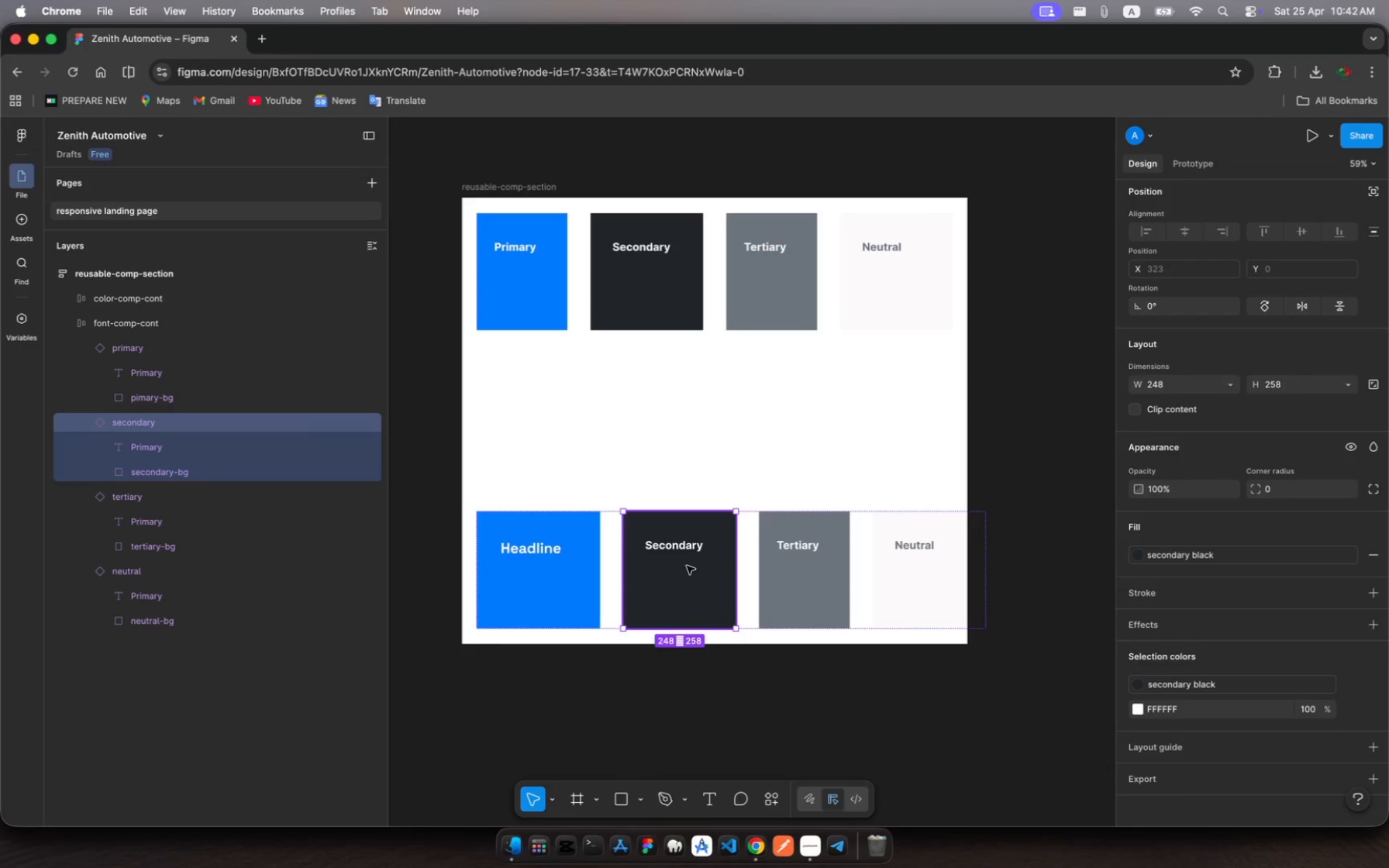 
left_click([519, 545])
 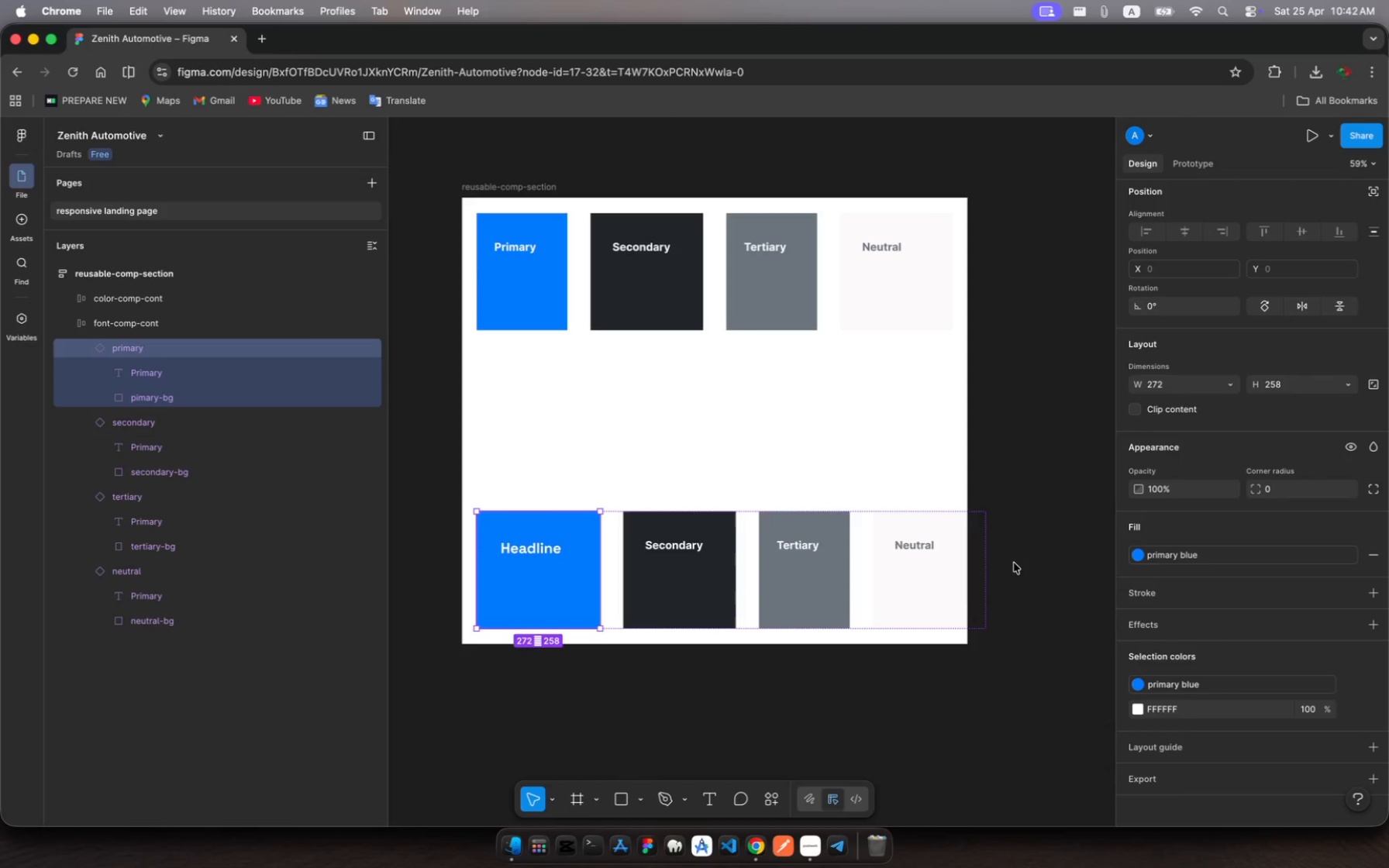 
left_click([1024, 559])
 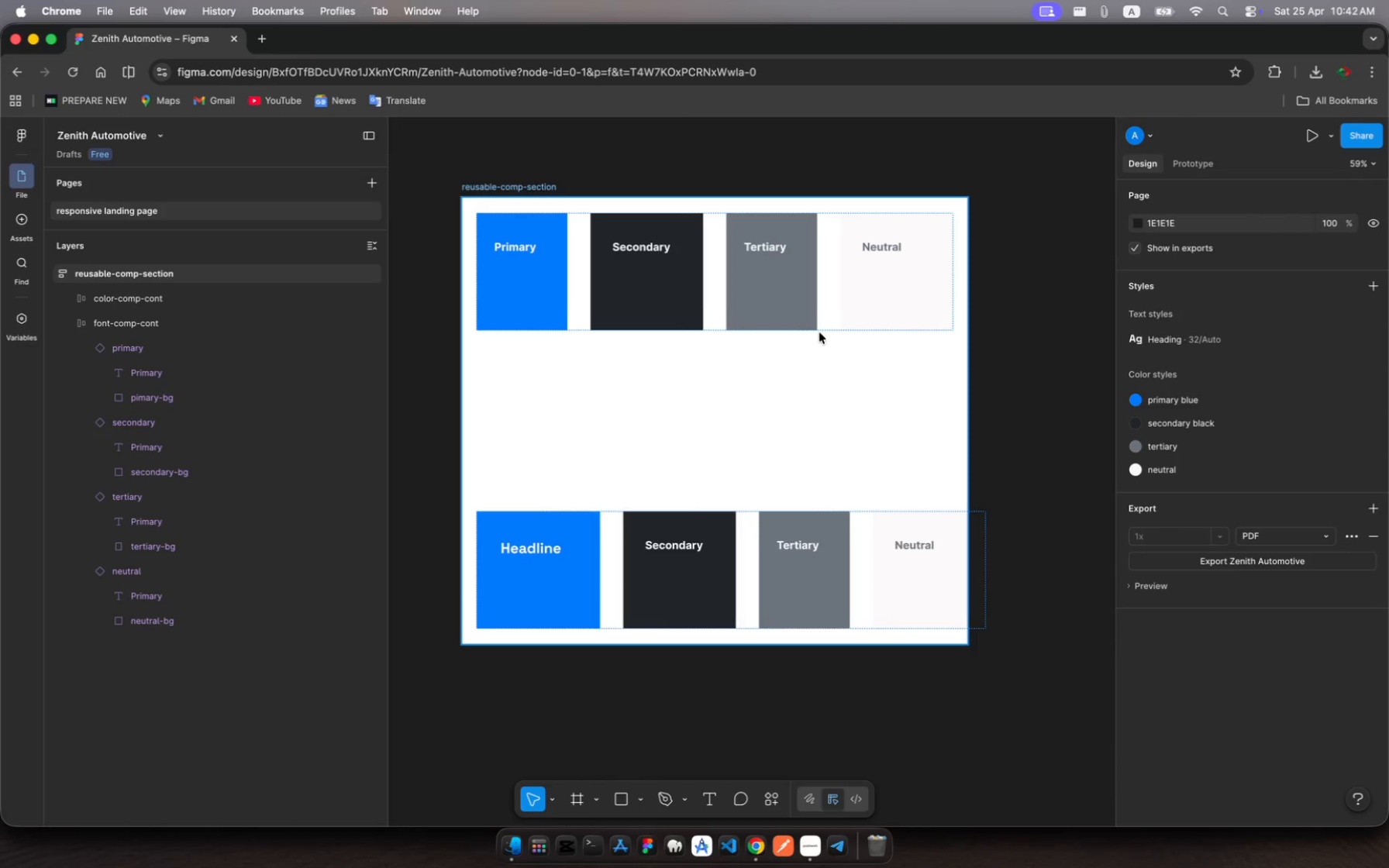 
left_click([819, 331])
 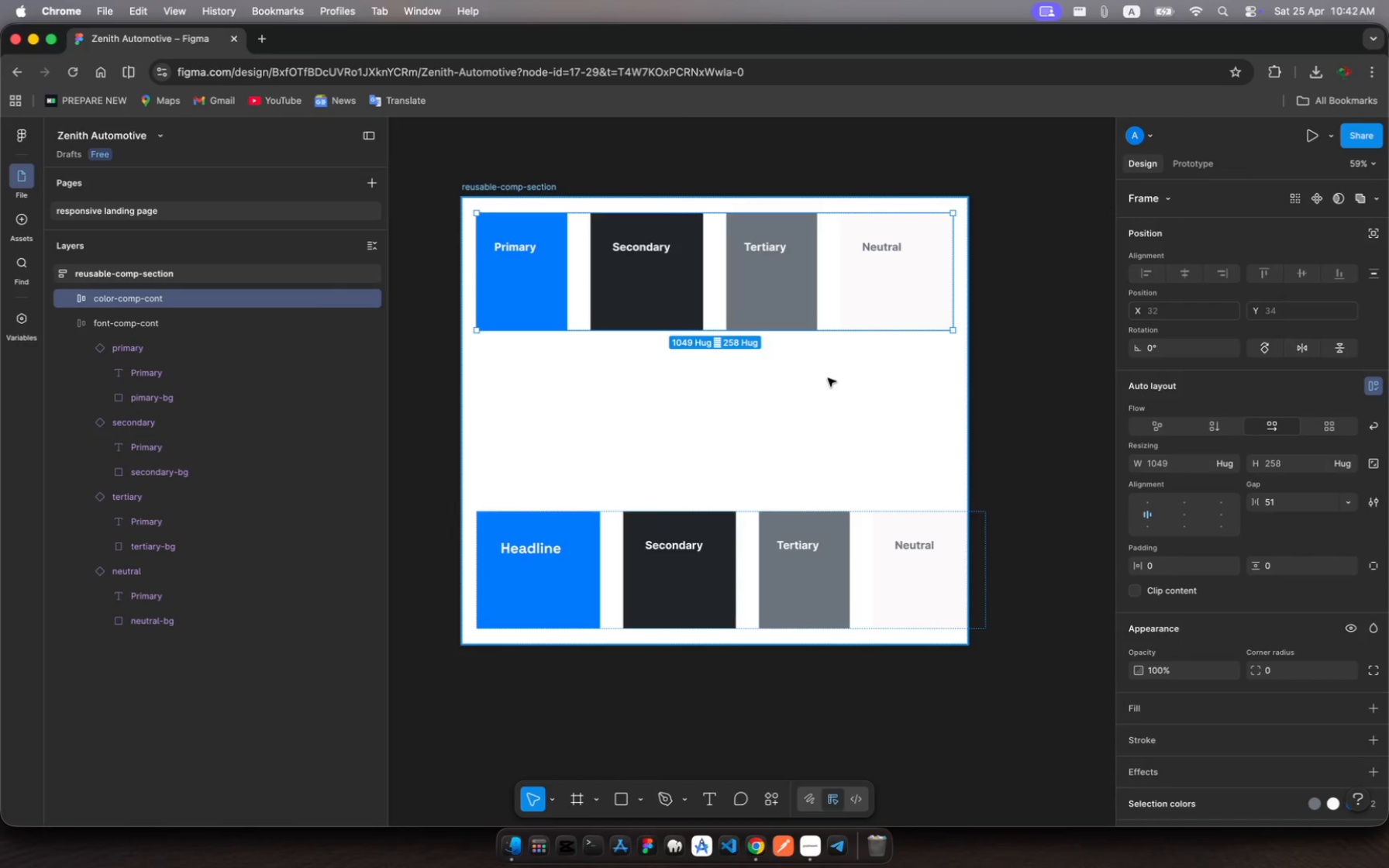 
left_click([828, 378])
 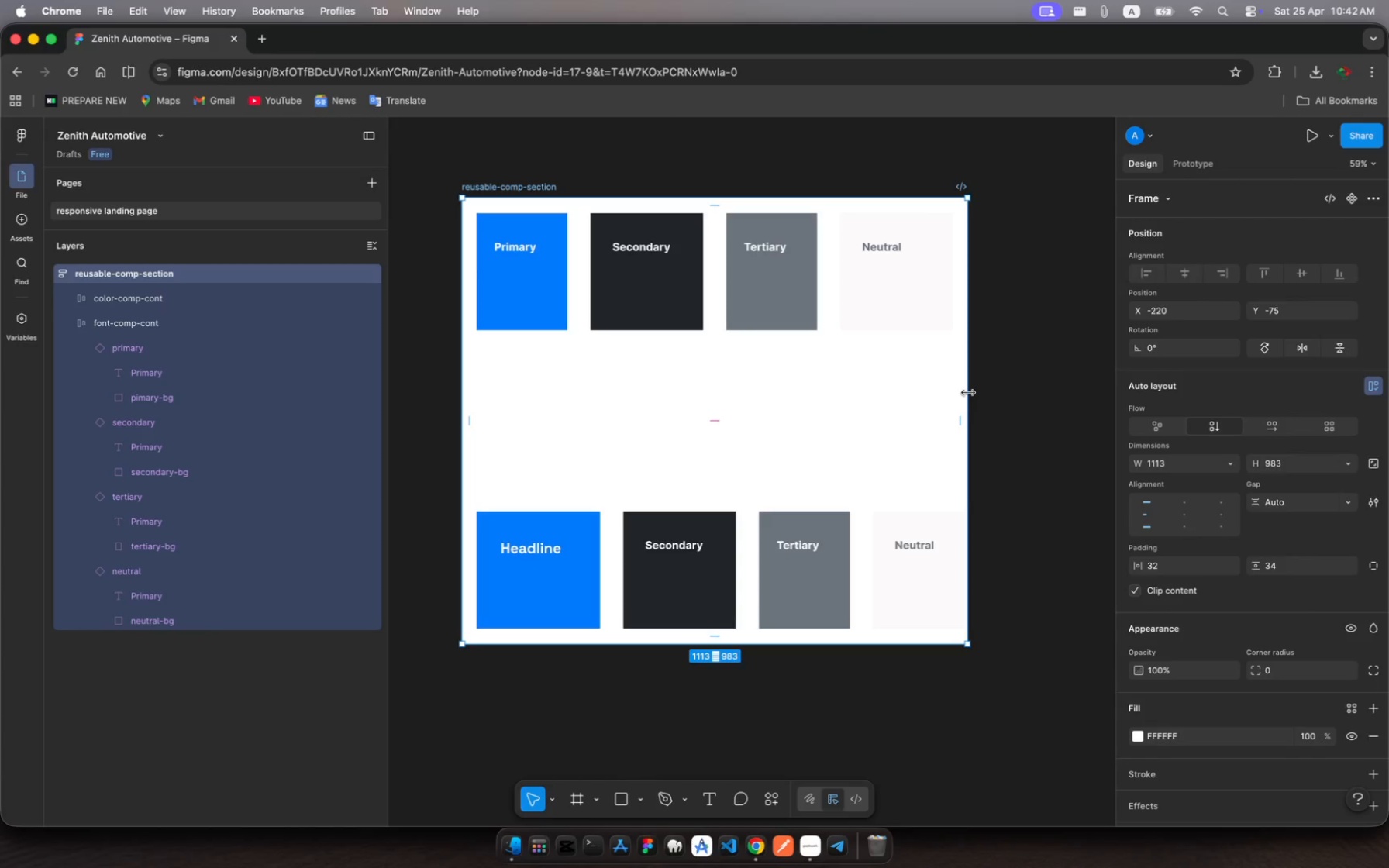 
left_click_drag(start_coordinate=[968, 393], to_coordinate=[1021, 400])
 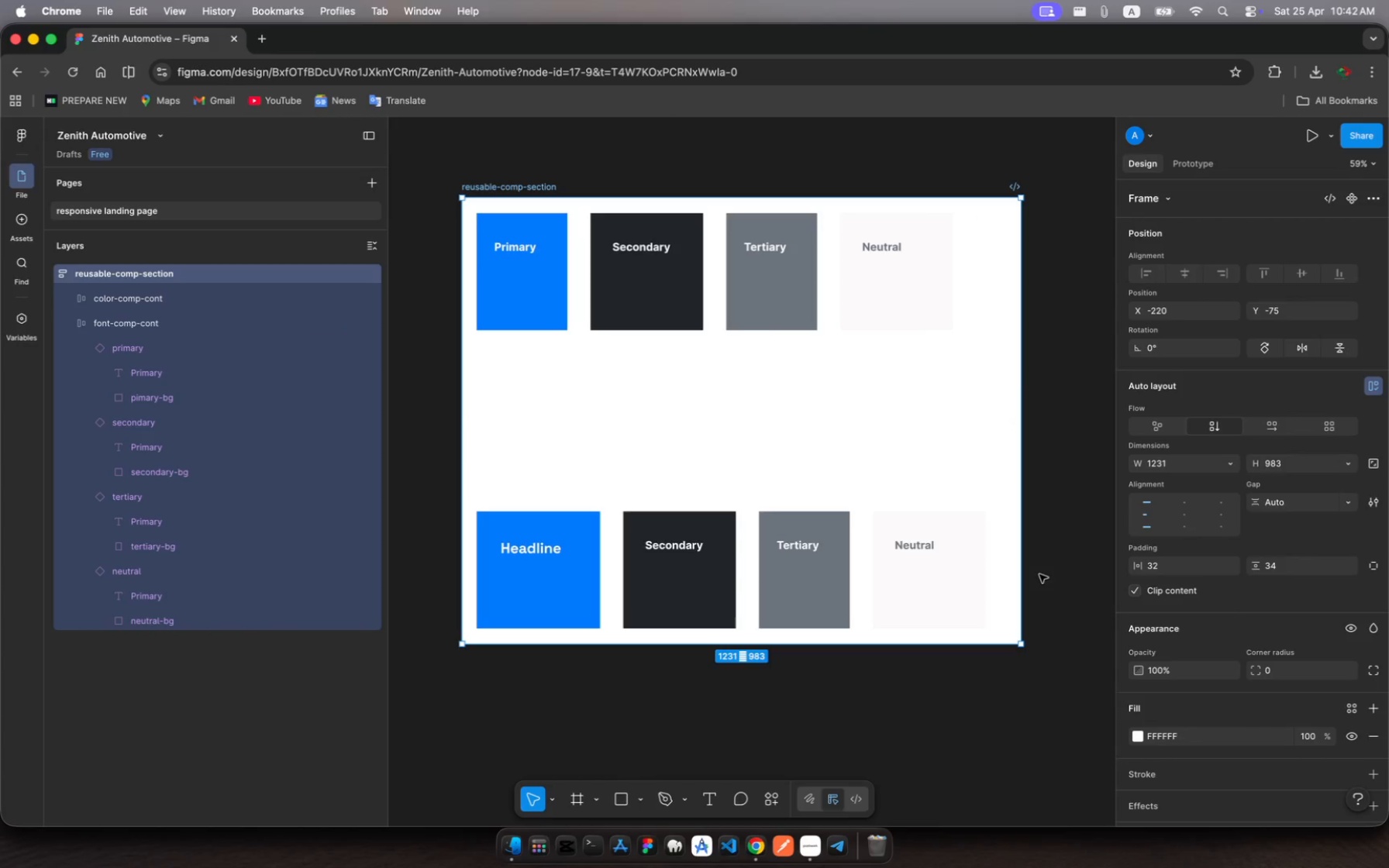 
left_click([1049, 575])
 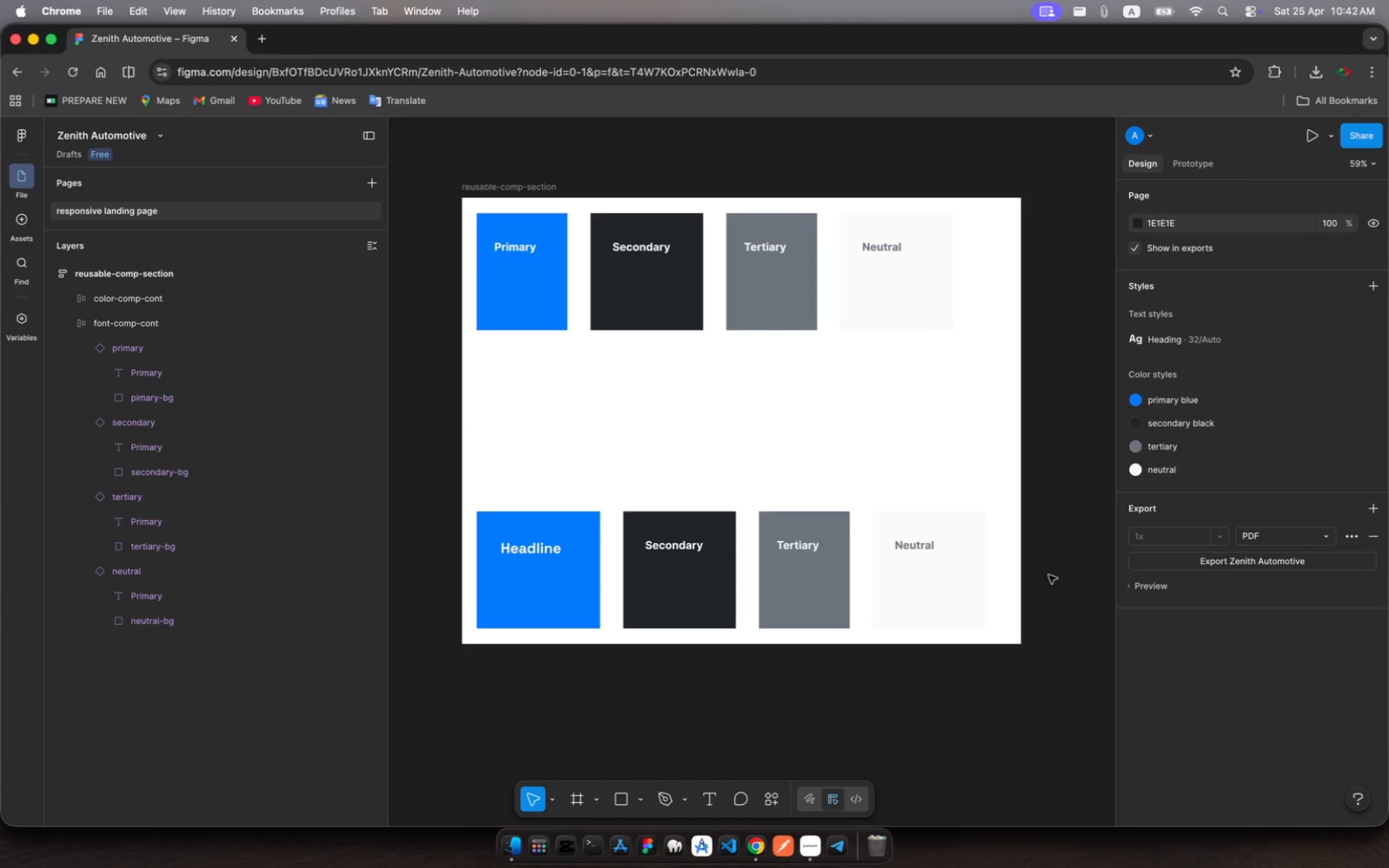 
left_click_drag(start_coordinate=[1049, 575], to_coordinate=[547, 595])
 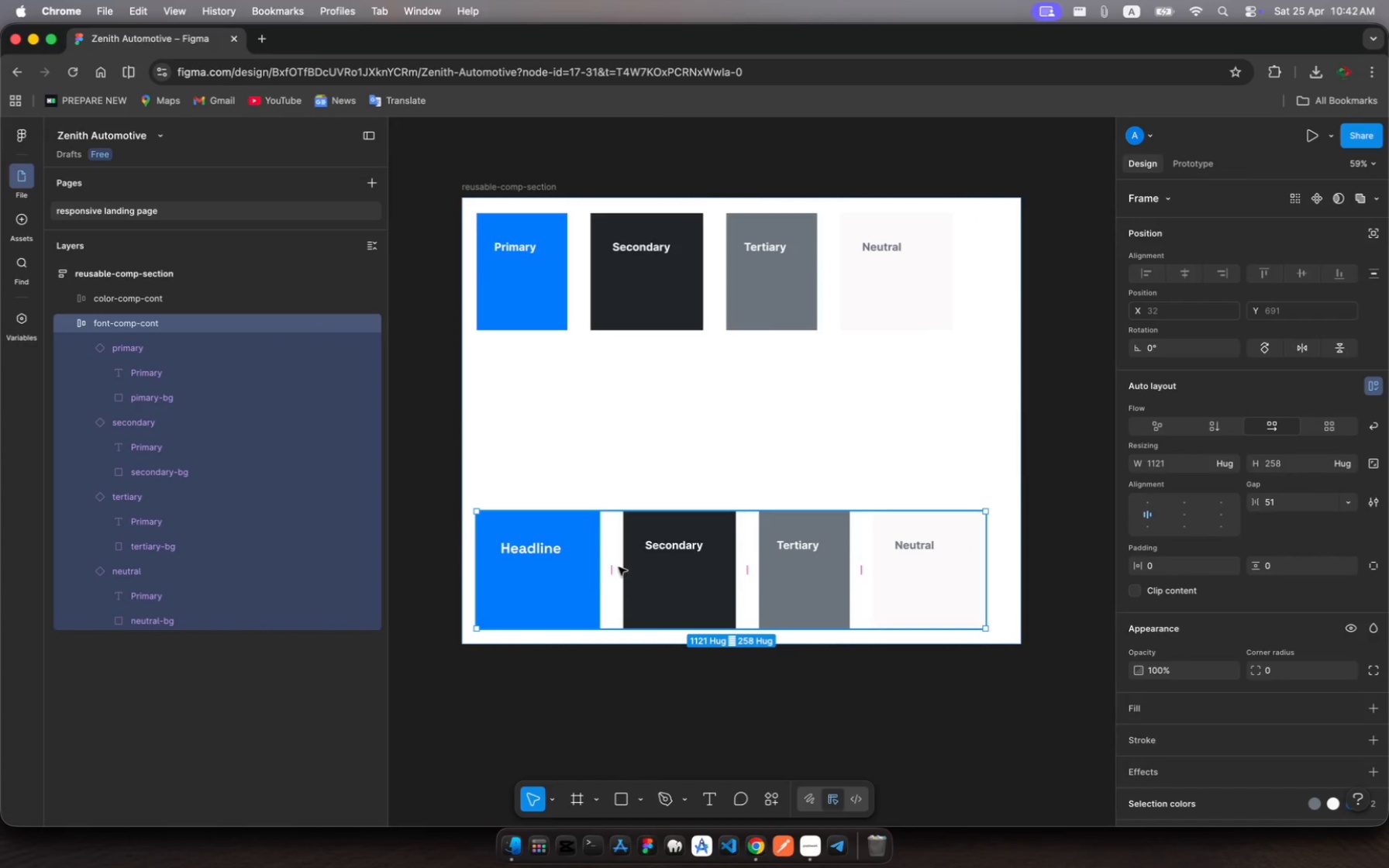 
left_click([573, 595])
 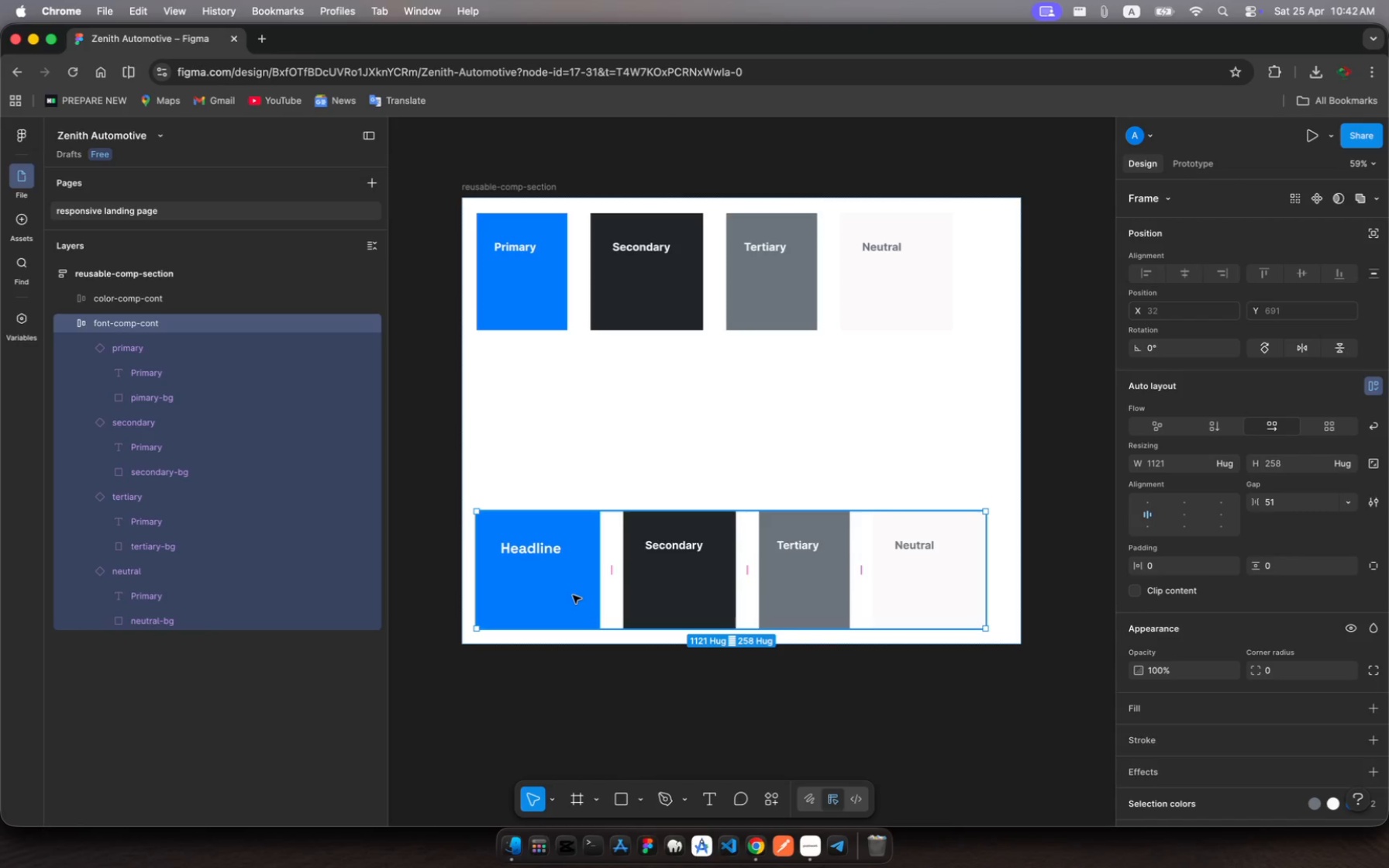 
left_click([573, 595])
 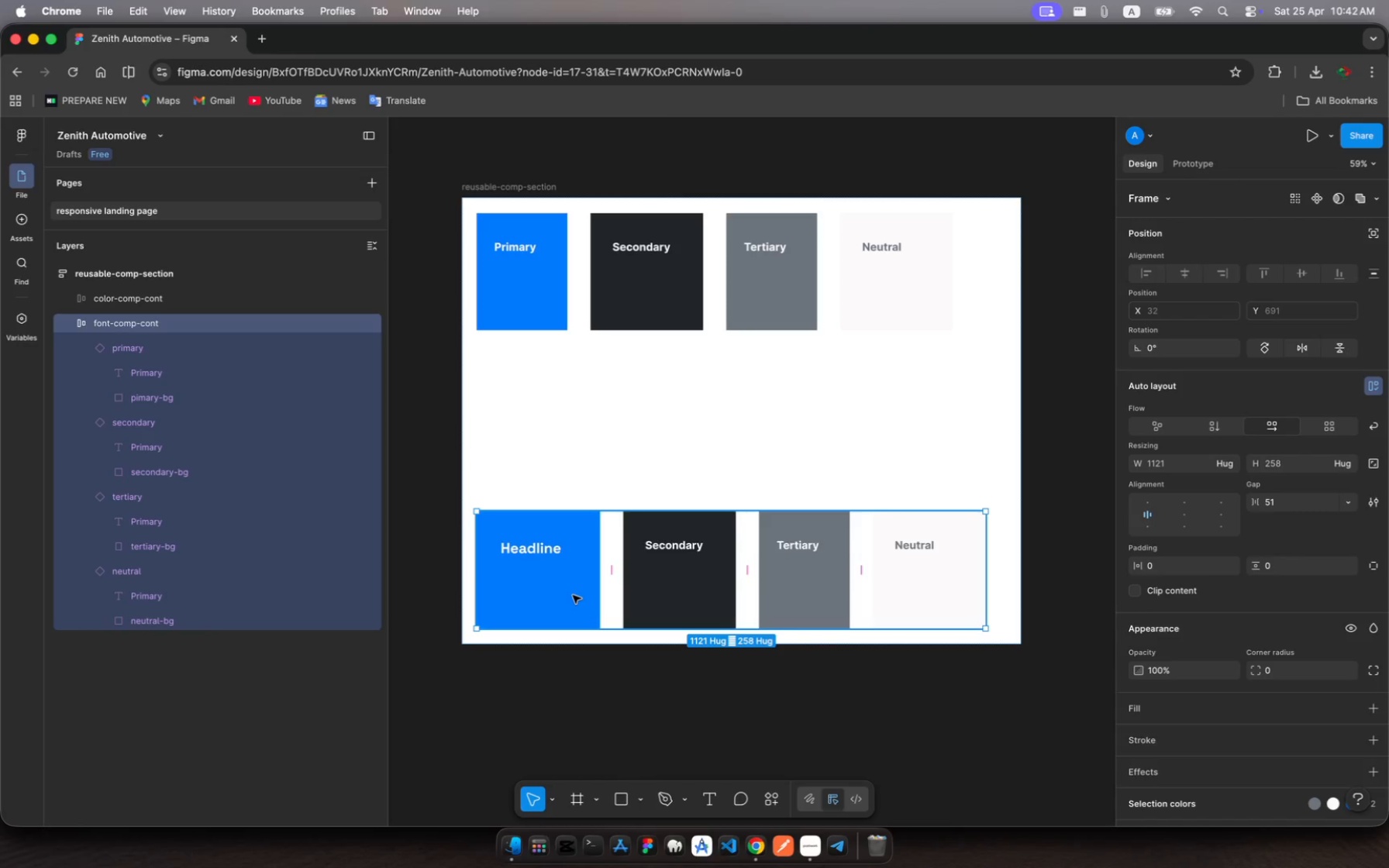 
left_click([573, 595])
 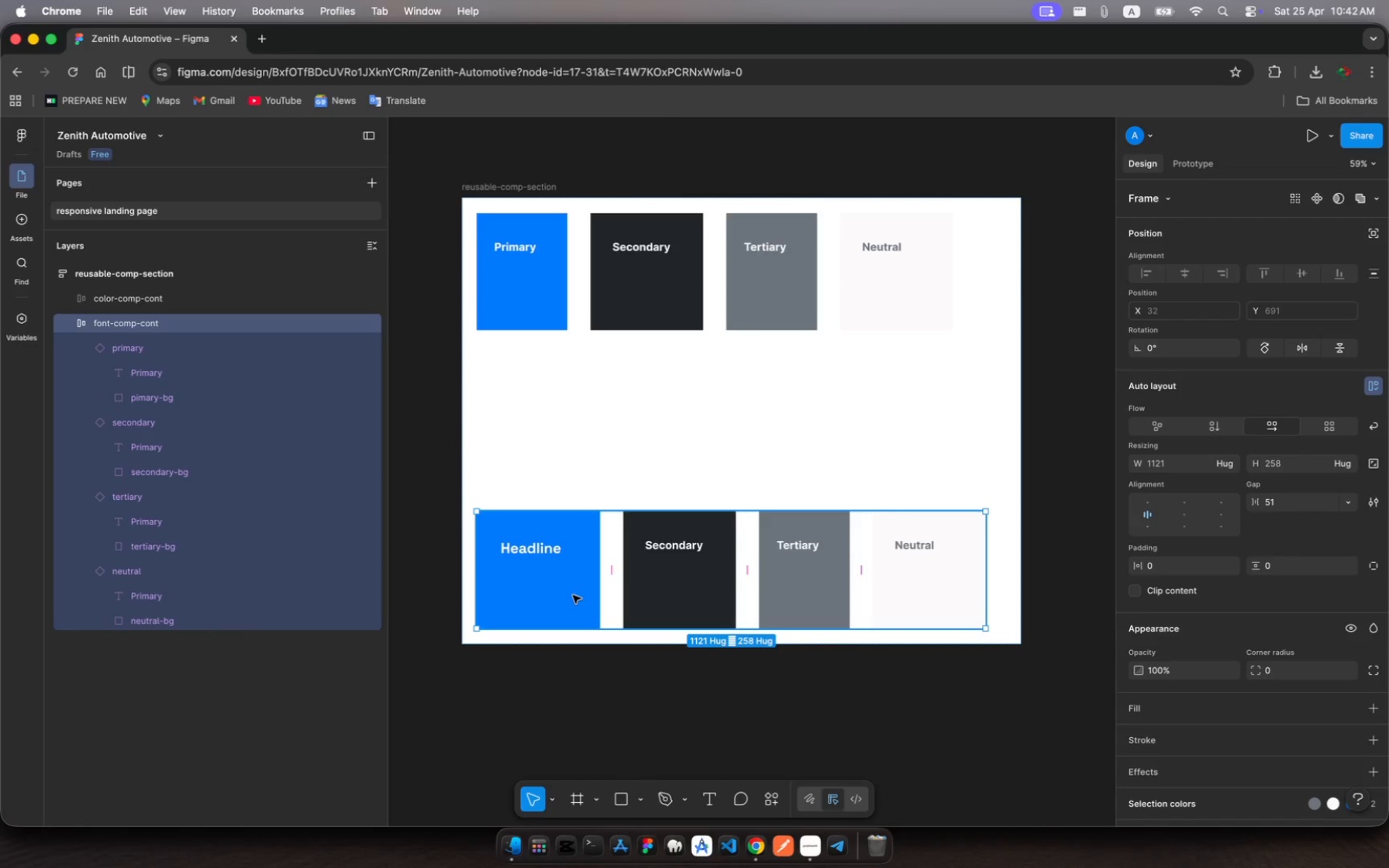 
left_click([573, 595])
 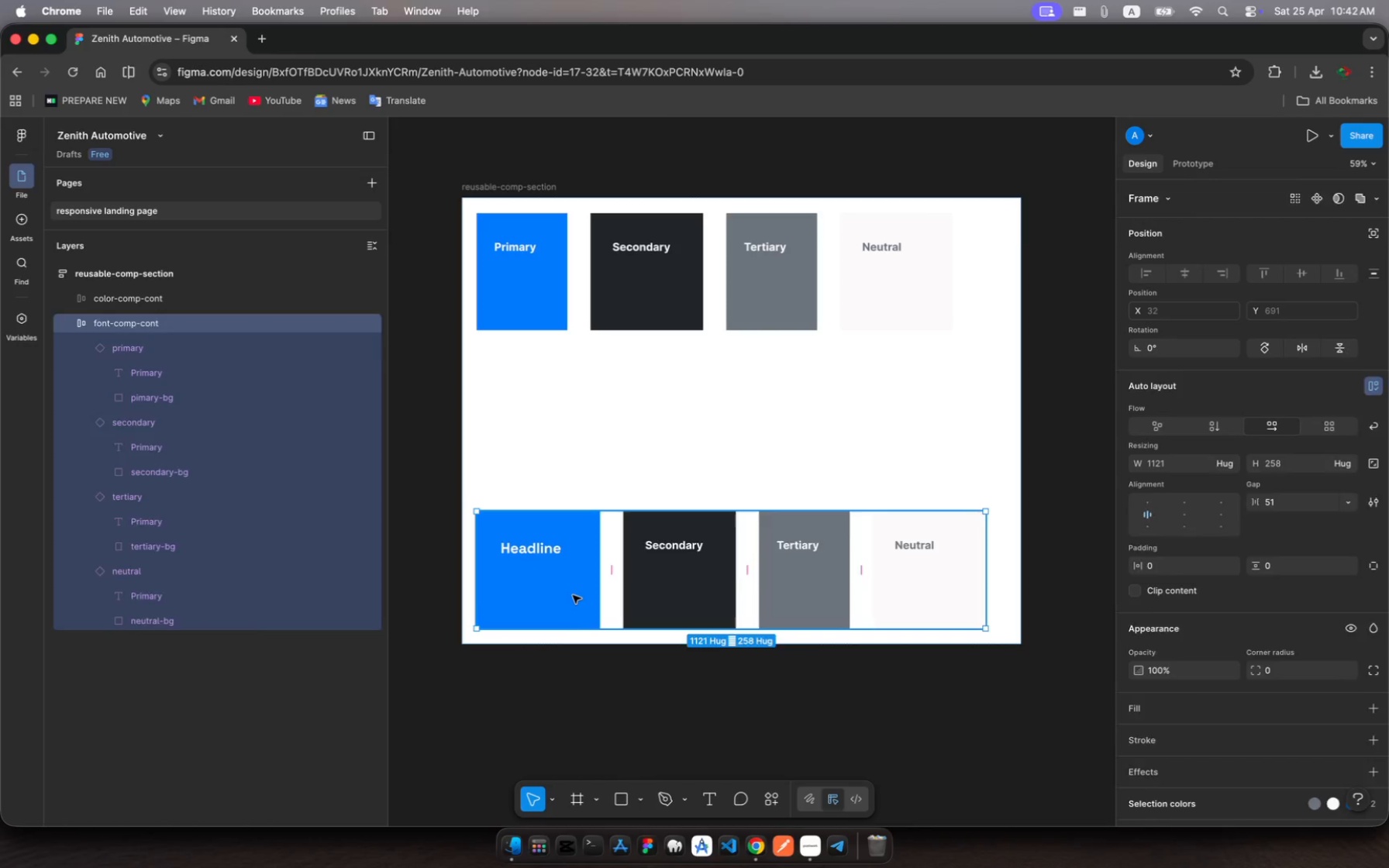 
left_click([573, 595])
 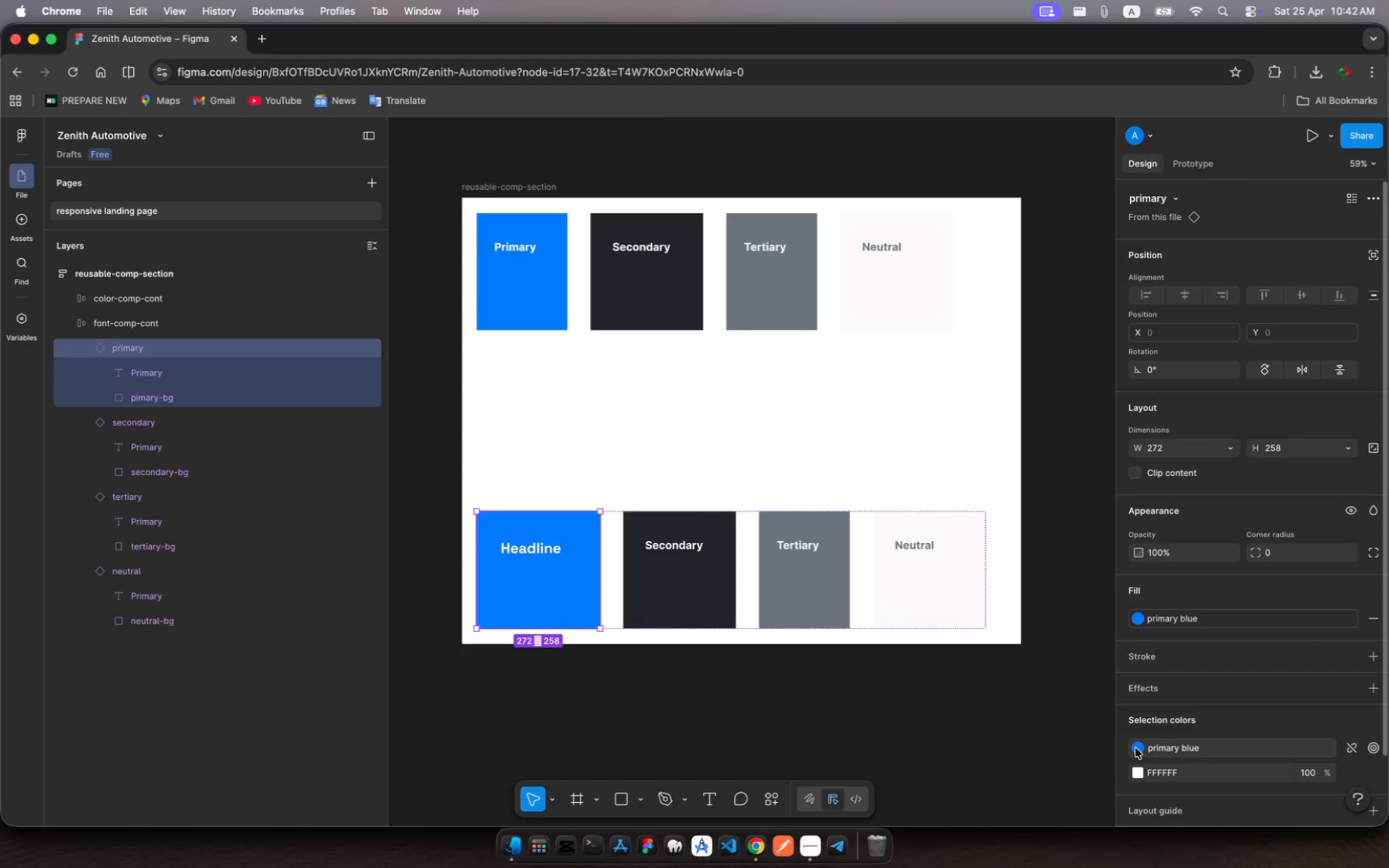 
left_click([1139, 750])
 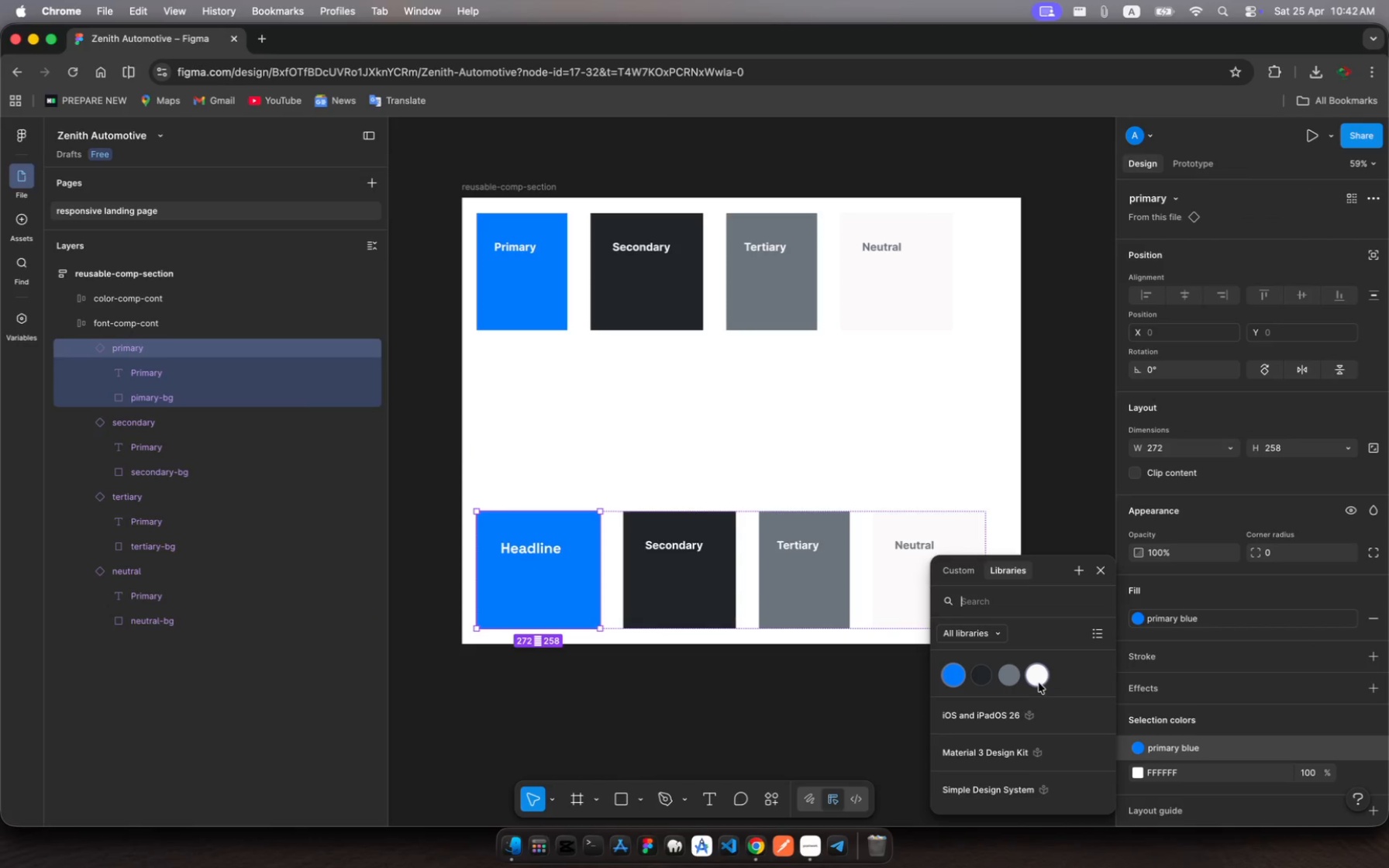 
left_click([1039, 681])
 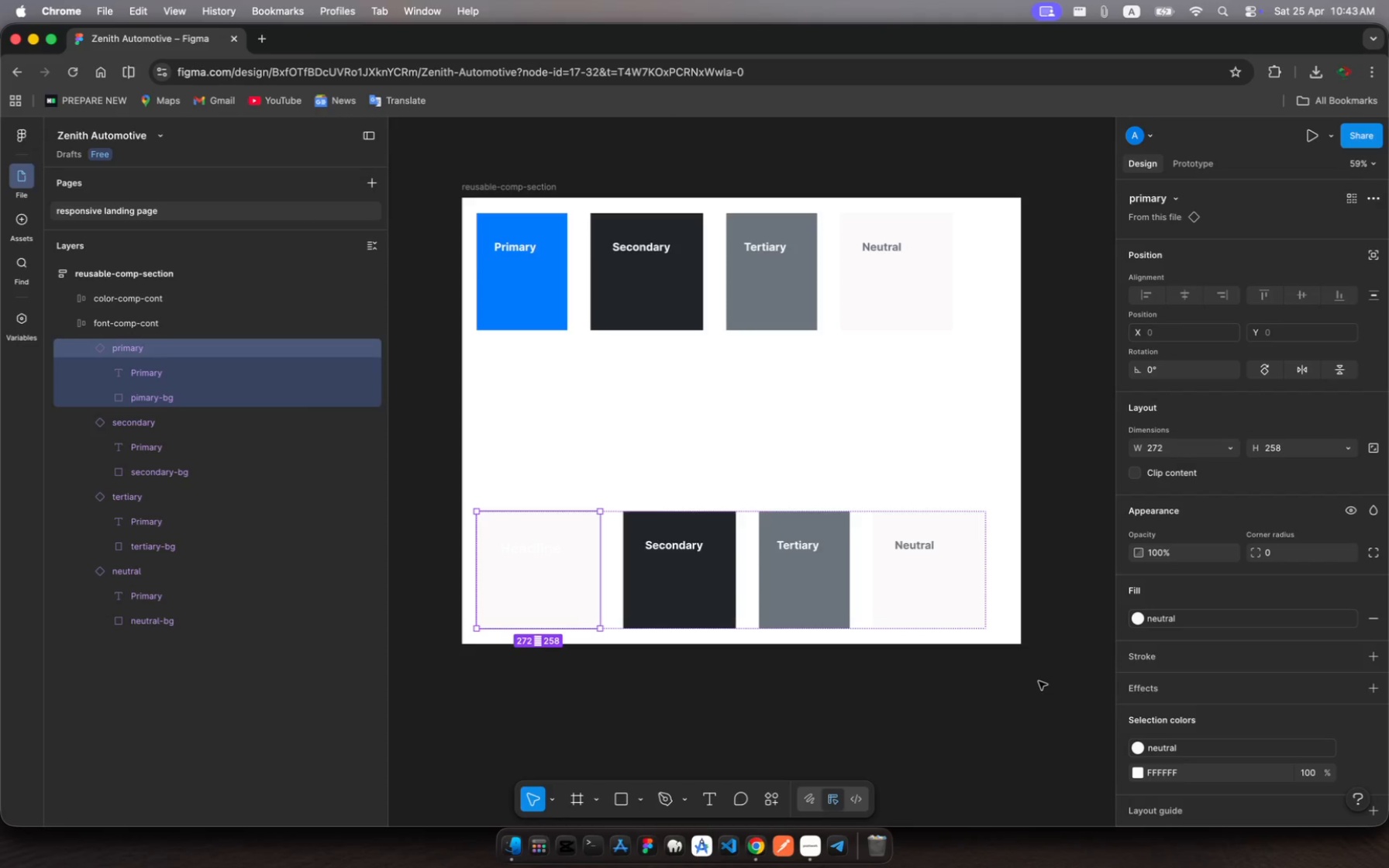 
key(Meta+Z)
 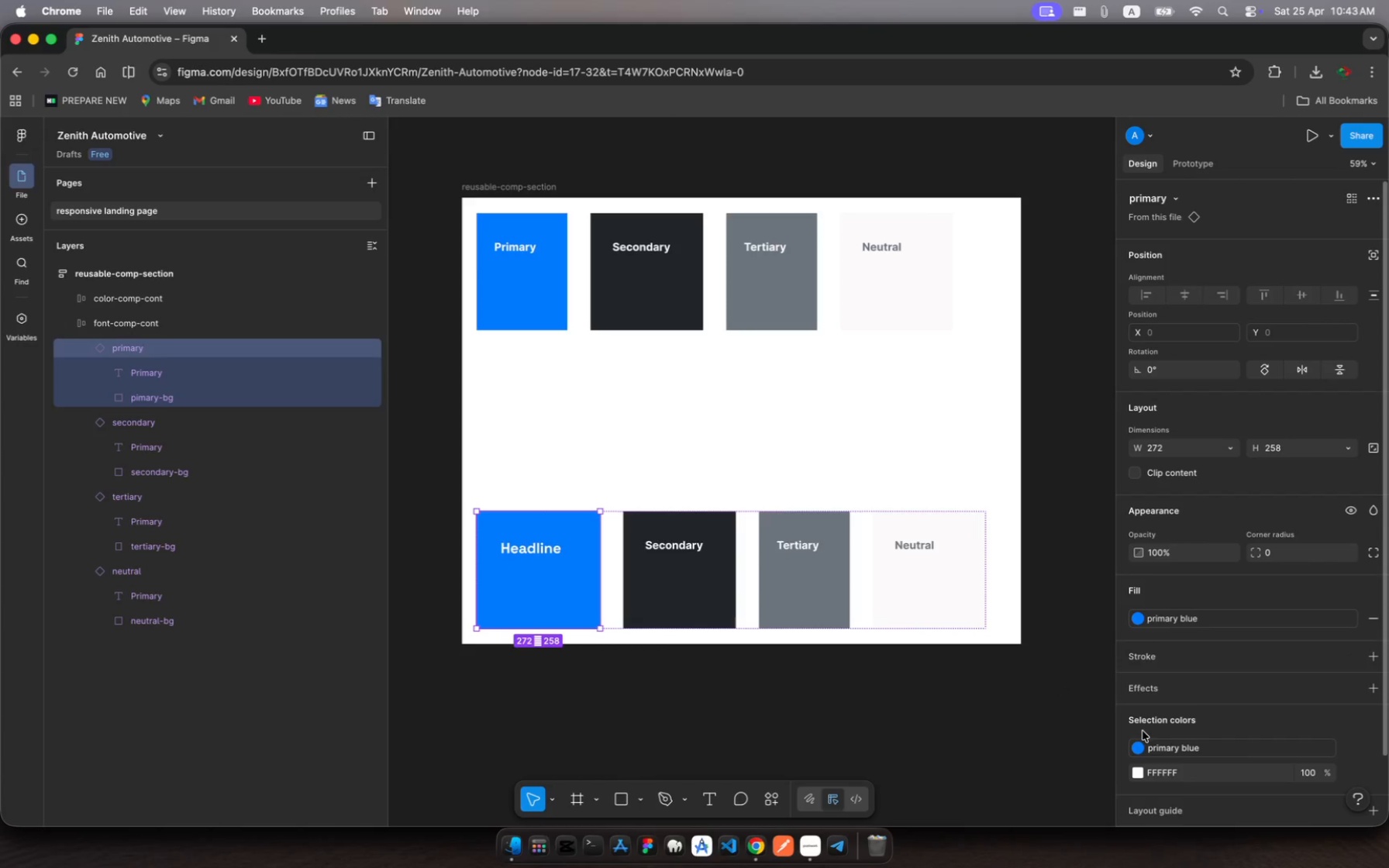 
left_click([1139, 746])
 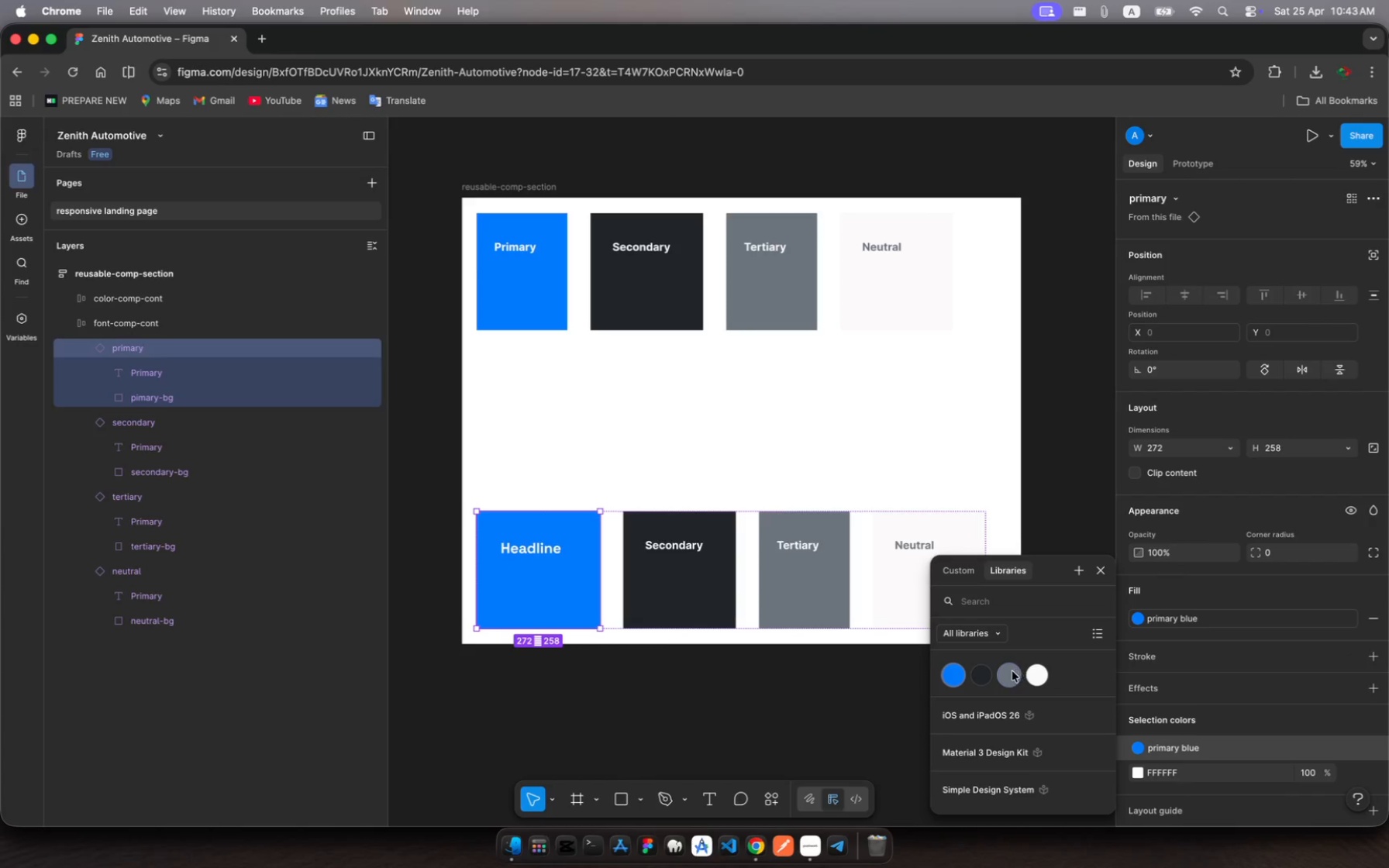 
left_click([1011, 673])
 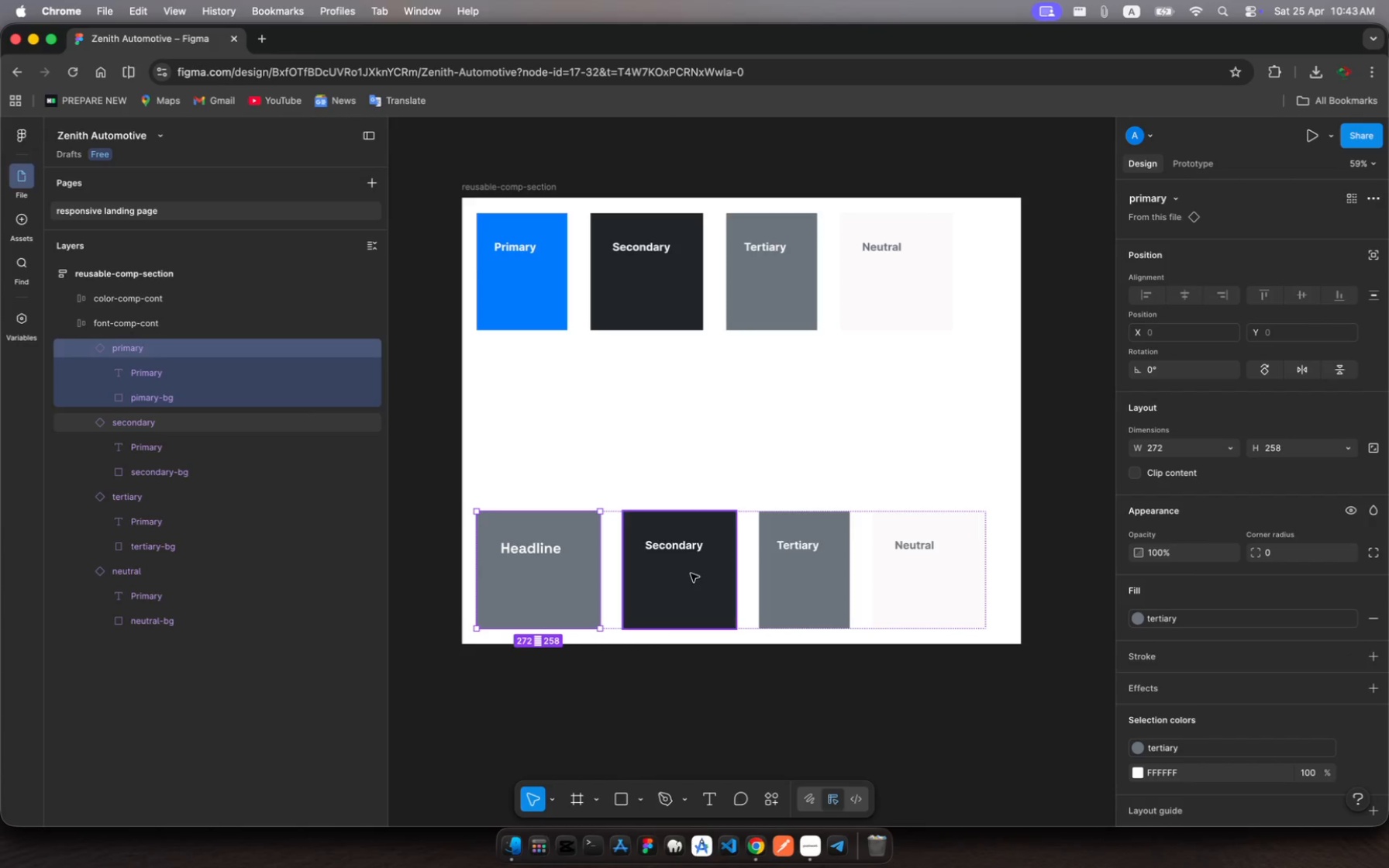 
left_click([711, 594])
 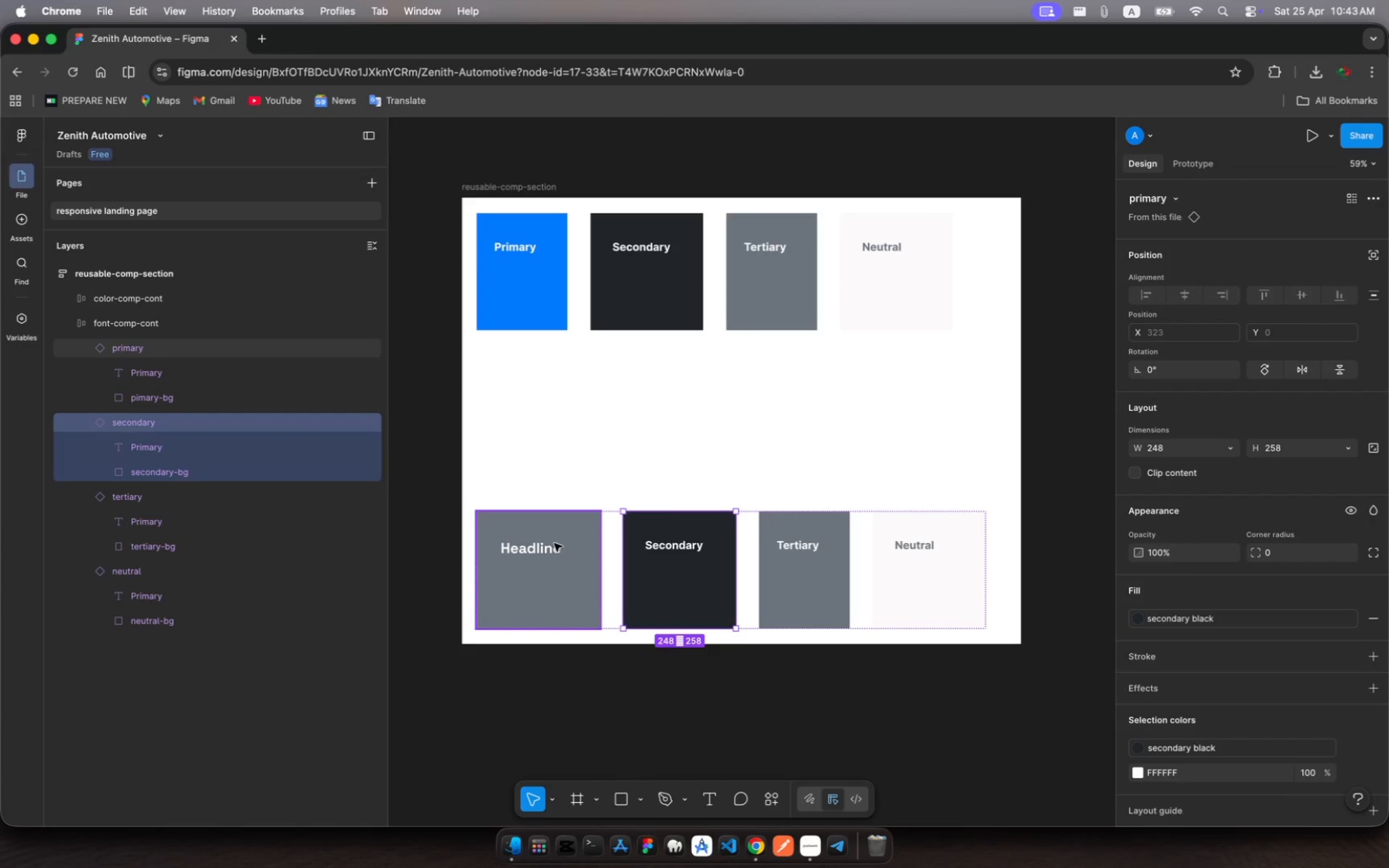 
left_click([544, 553])
 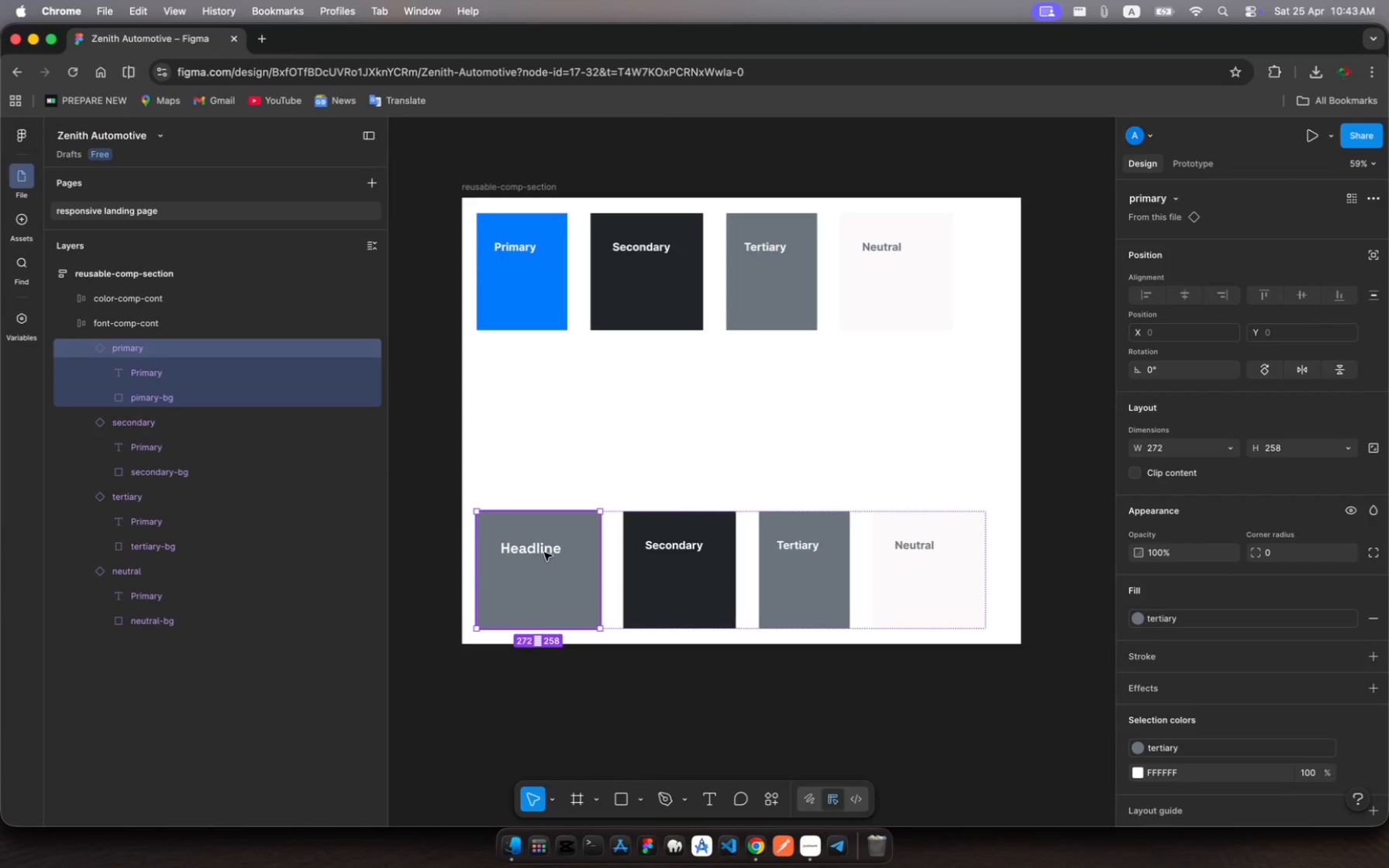 
left_click([544, 553])
 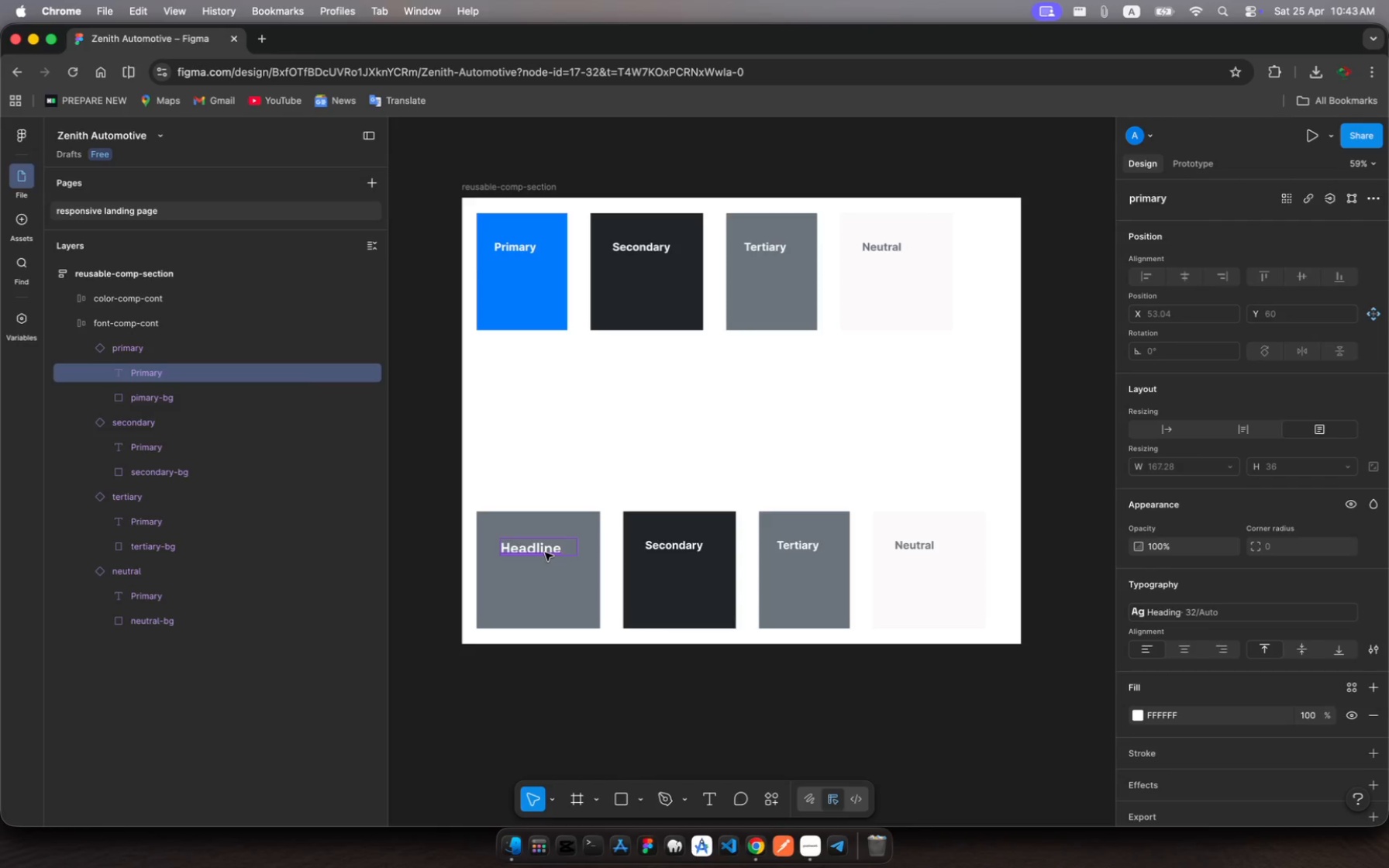 
wait(5.07)
 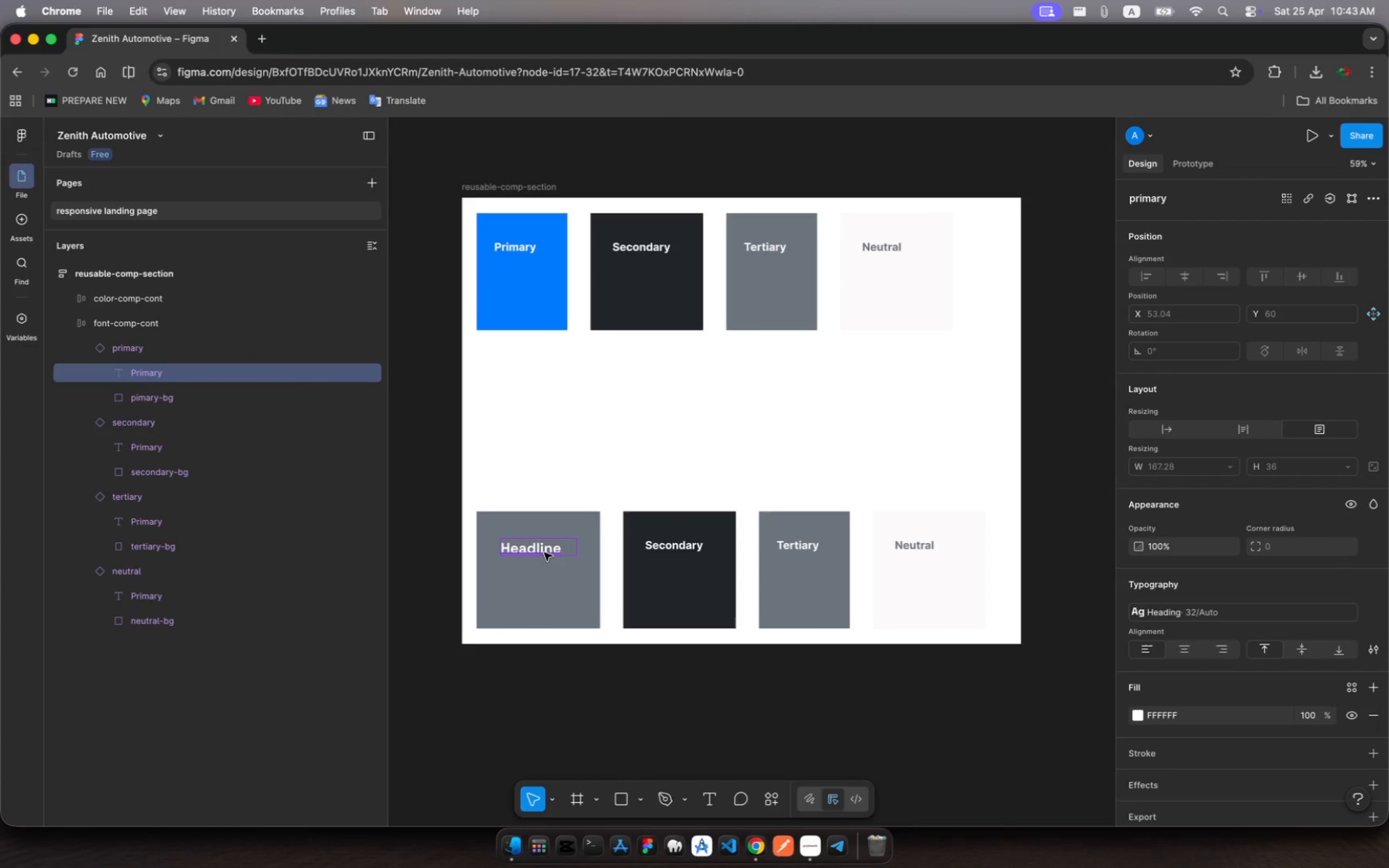 
left_click([660, 551])
 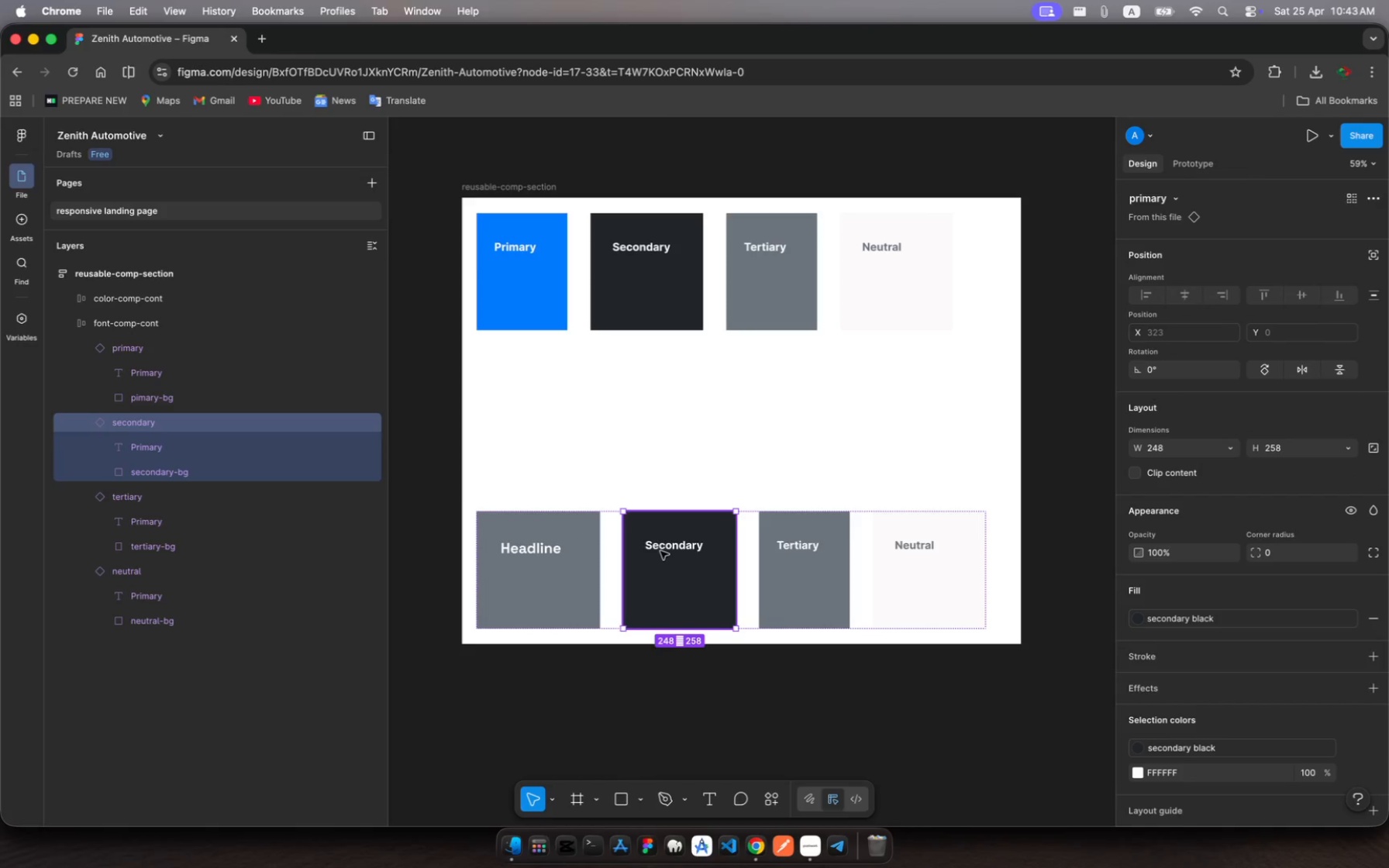 
left_click([660, 551])
 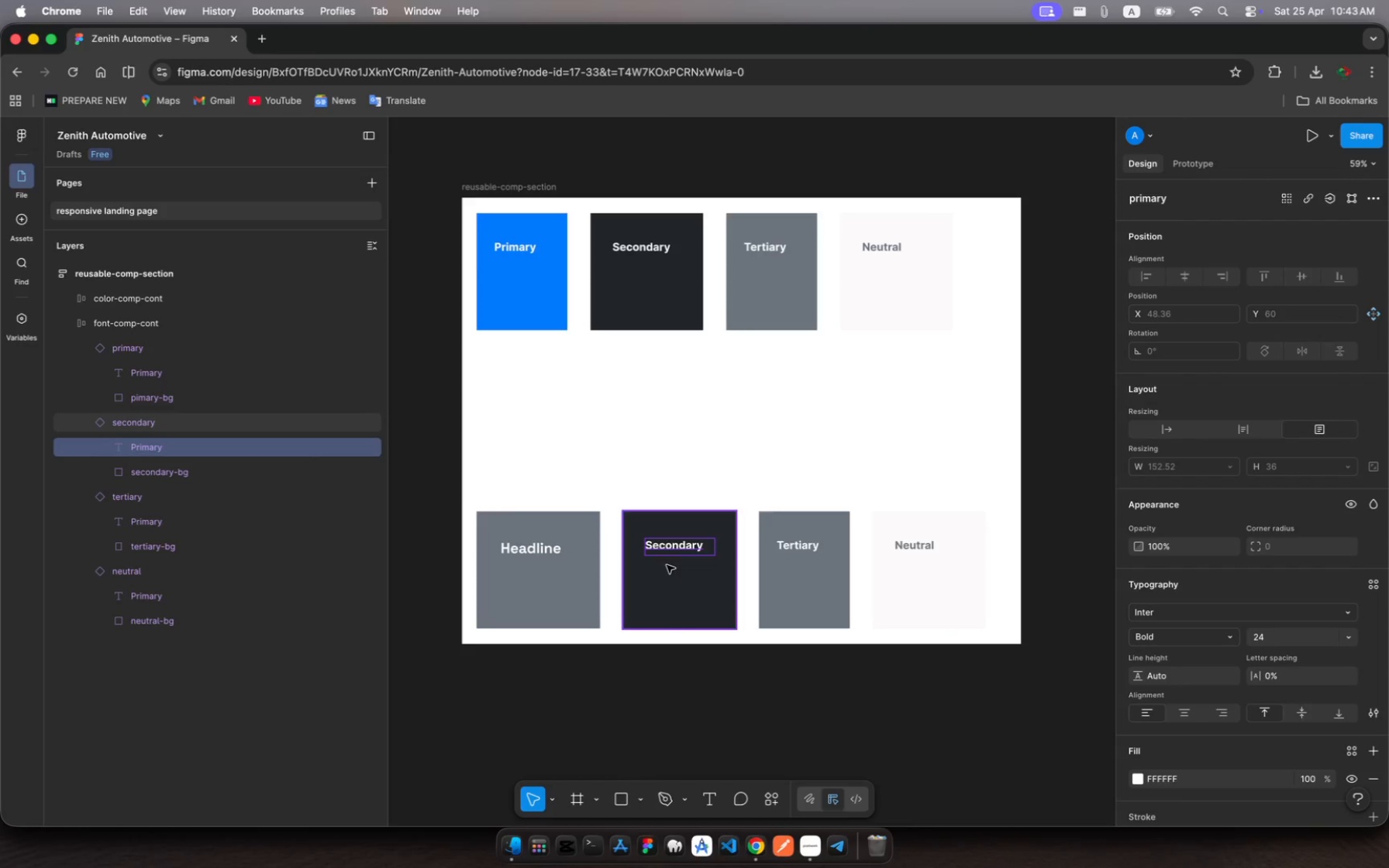 
left_click([671, 587])
 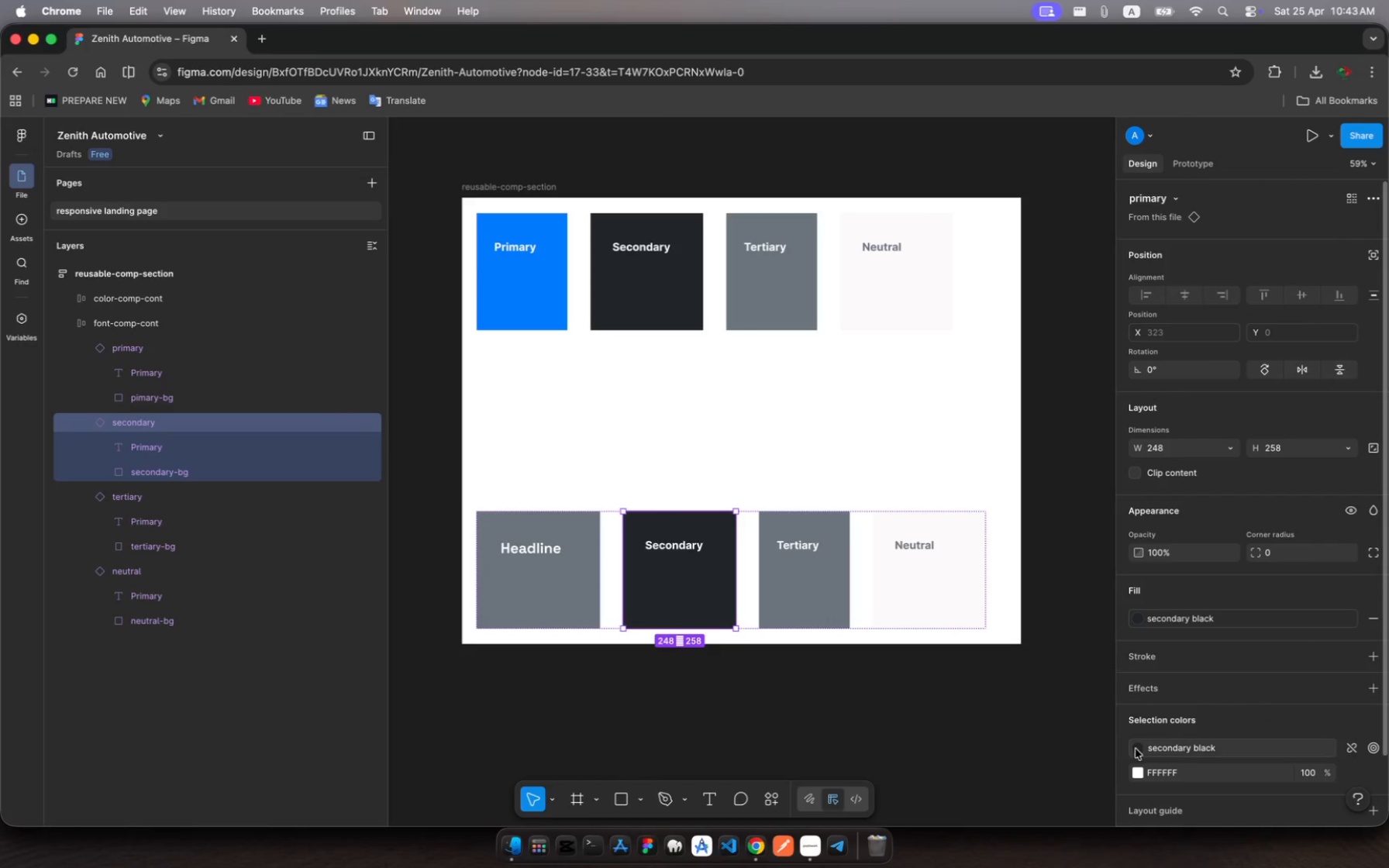 
left_click([1141, 753])
 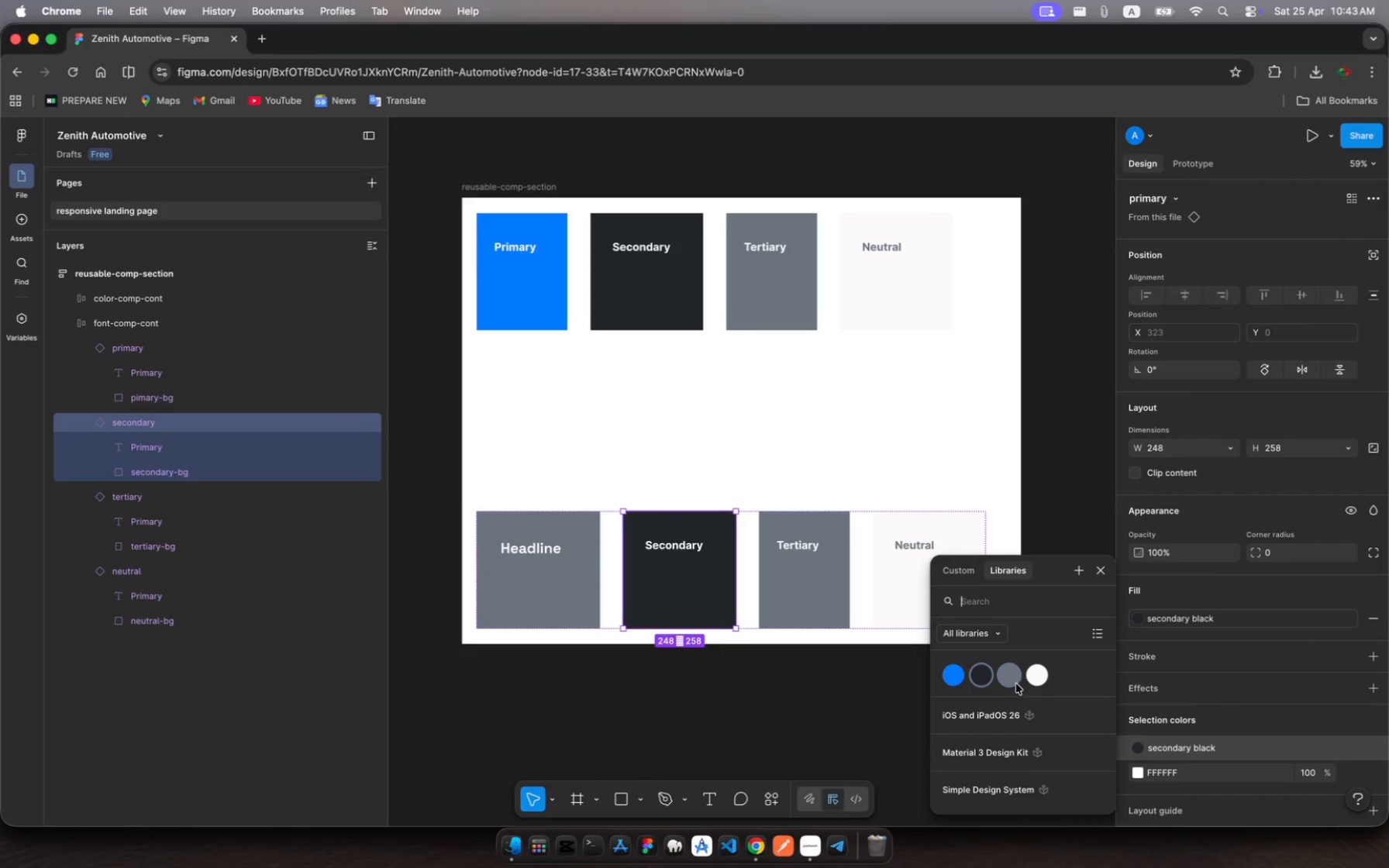 
left_click([1013, 680])
 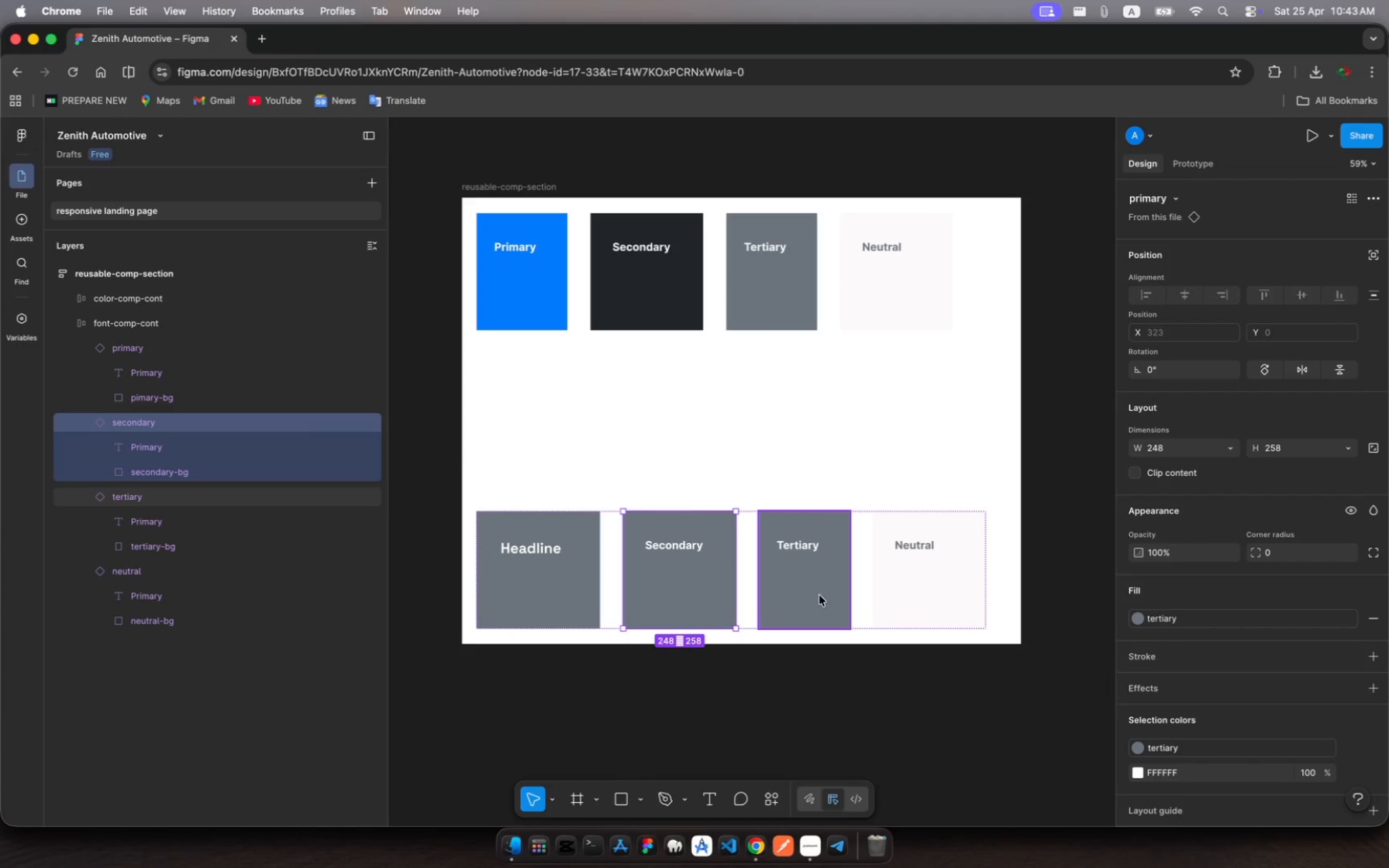 
left_click([813, 591])
 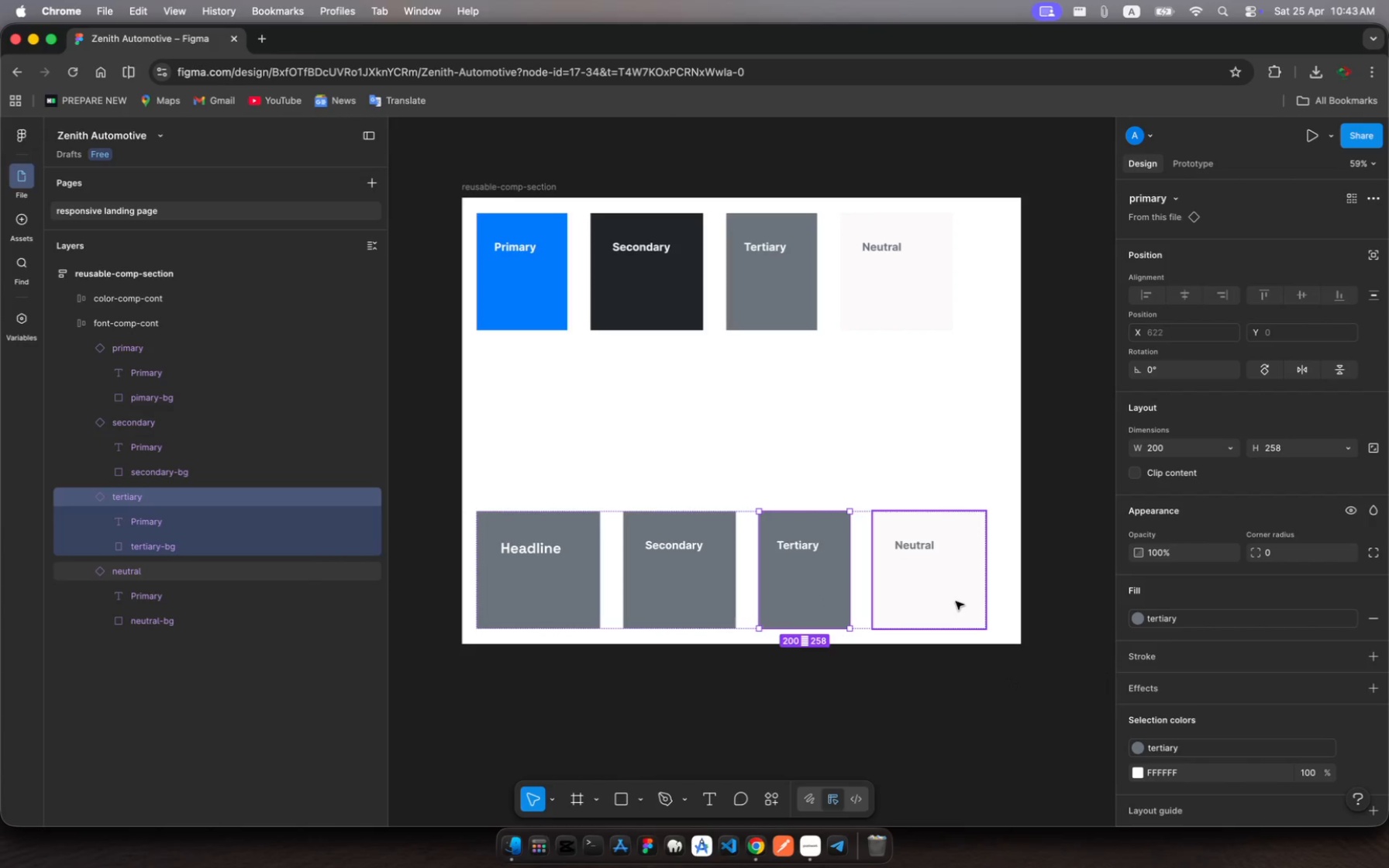 
wait(5.23)
 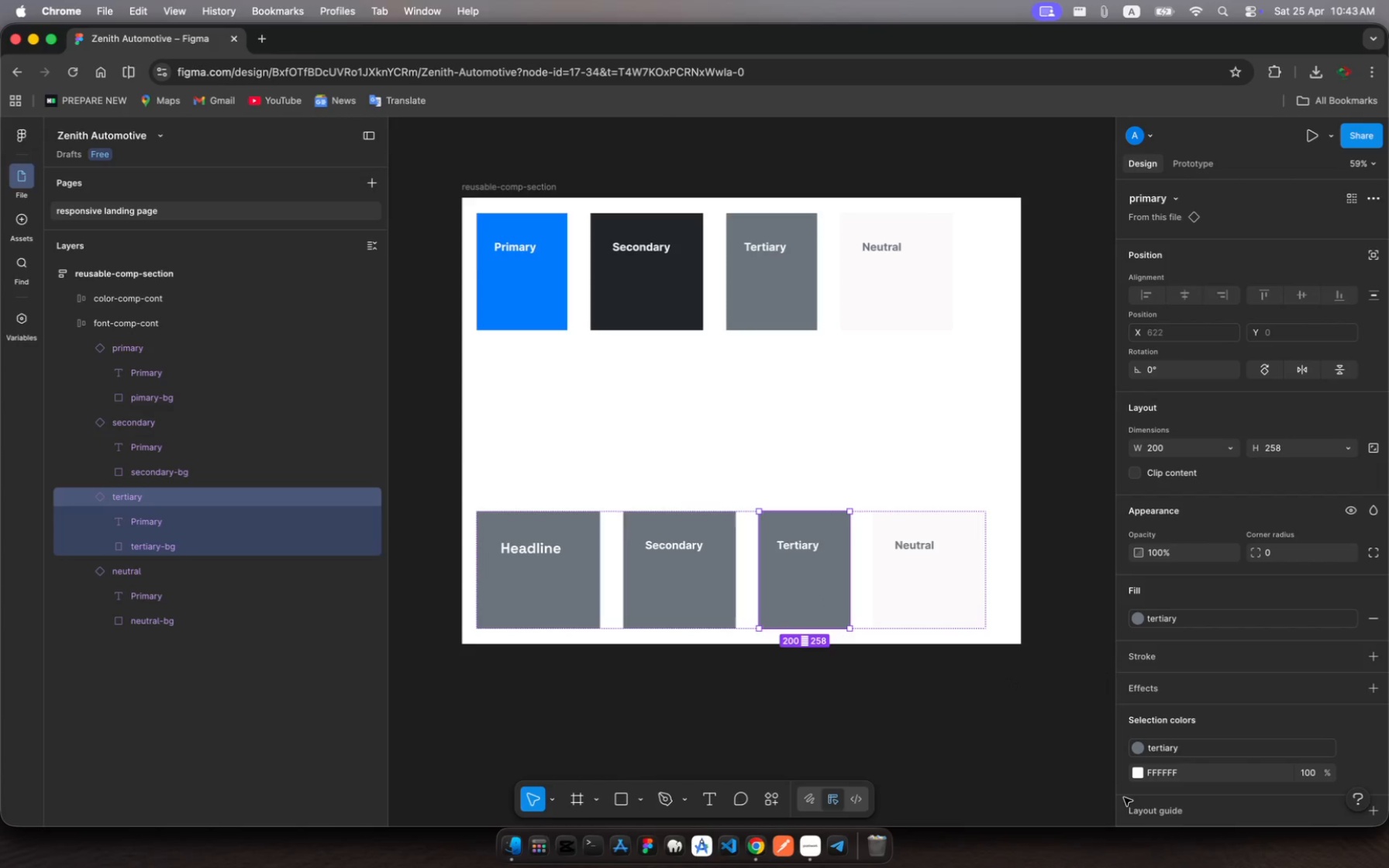 
left_click([953, 601])
 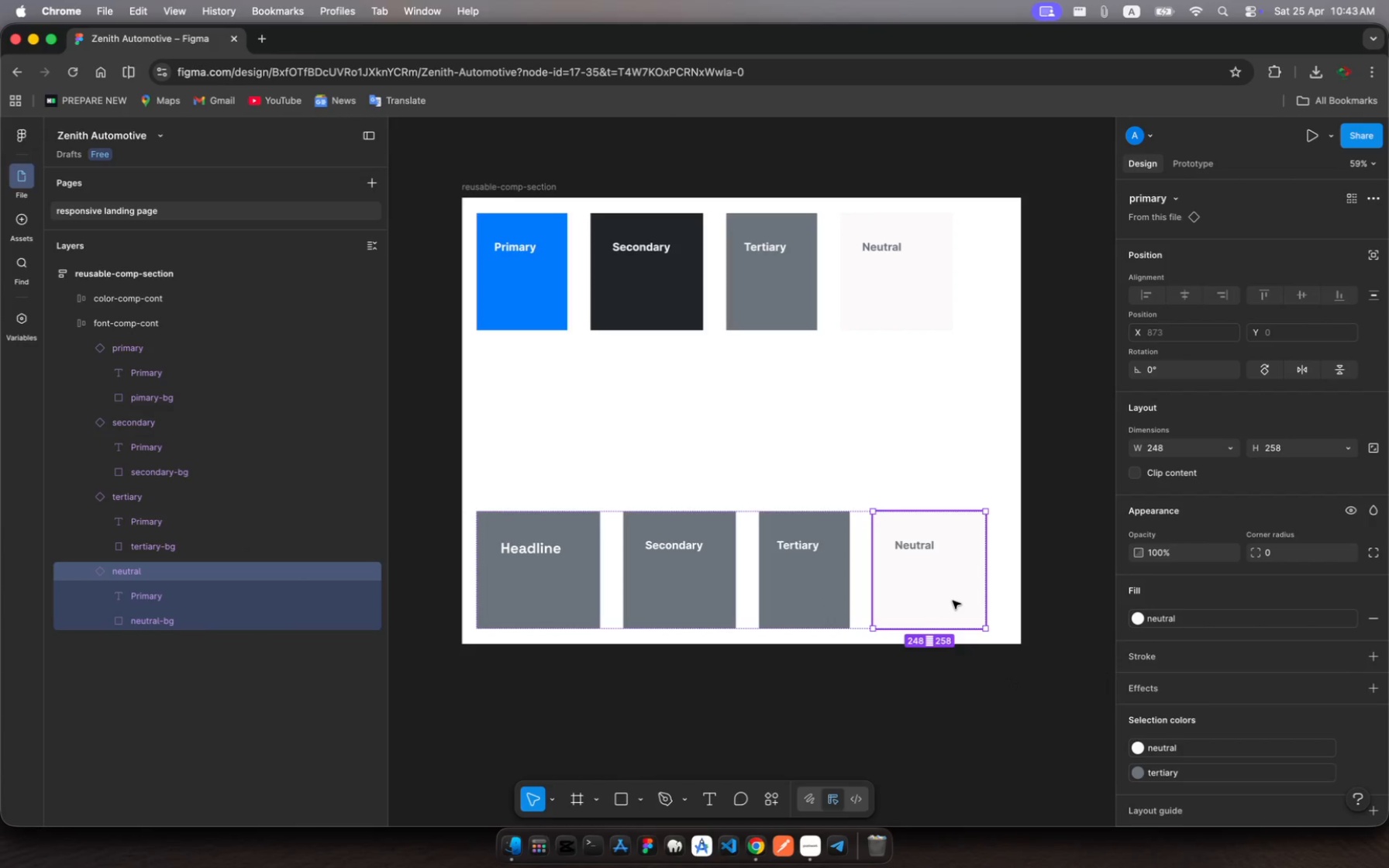 
key(Backspace)
 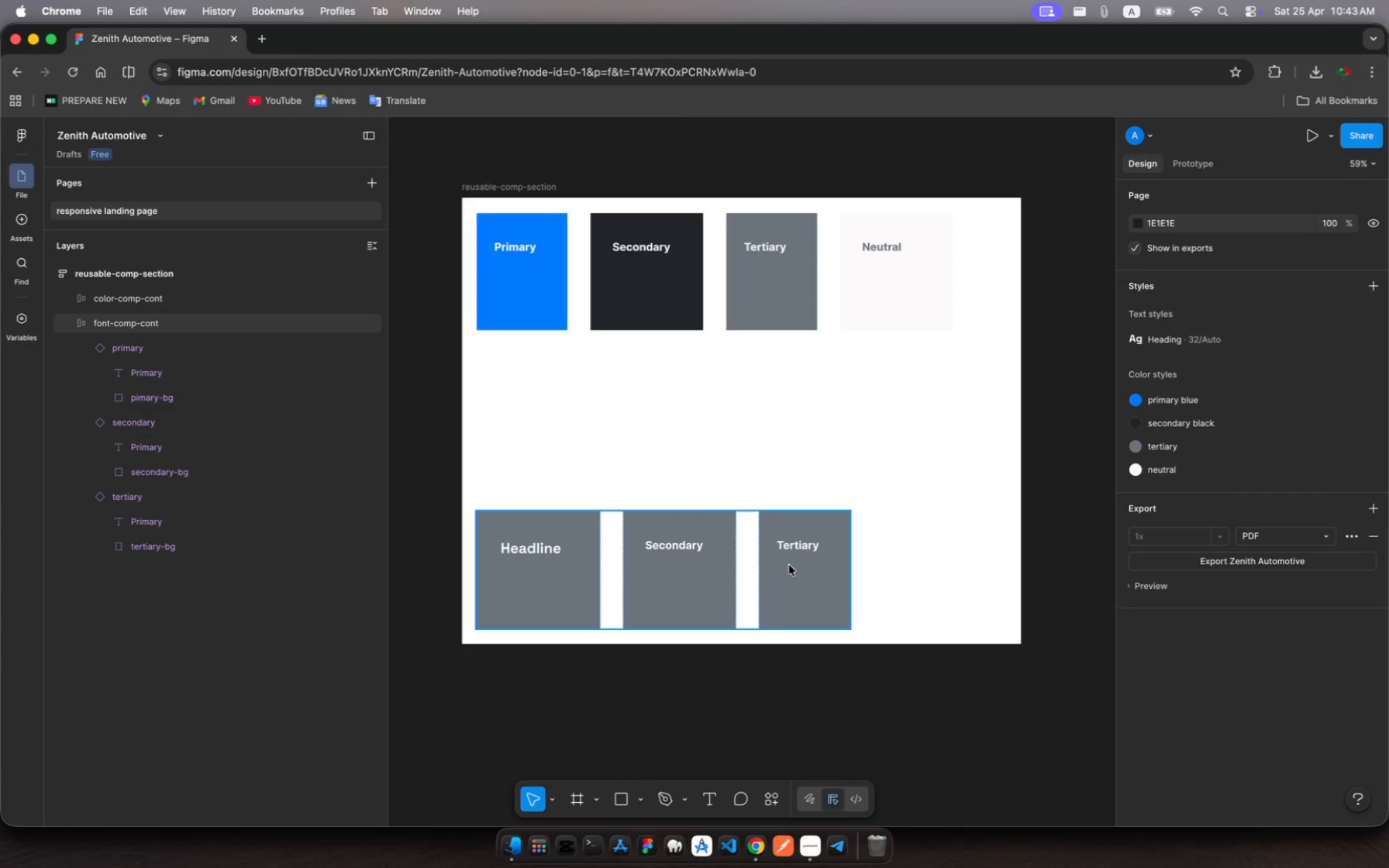 
left_click([716, 579])
 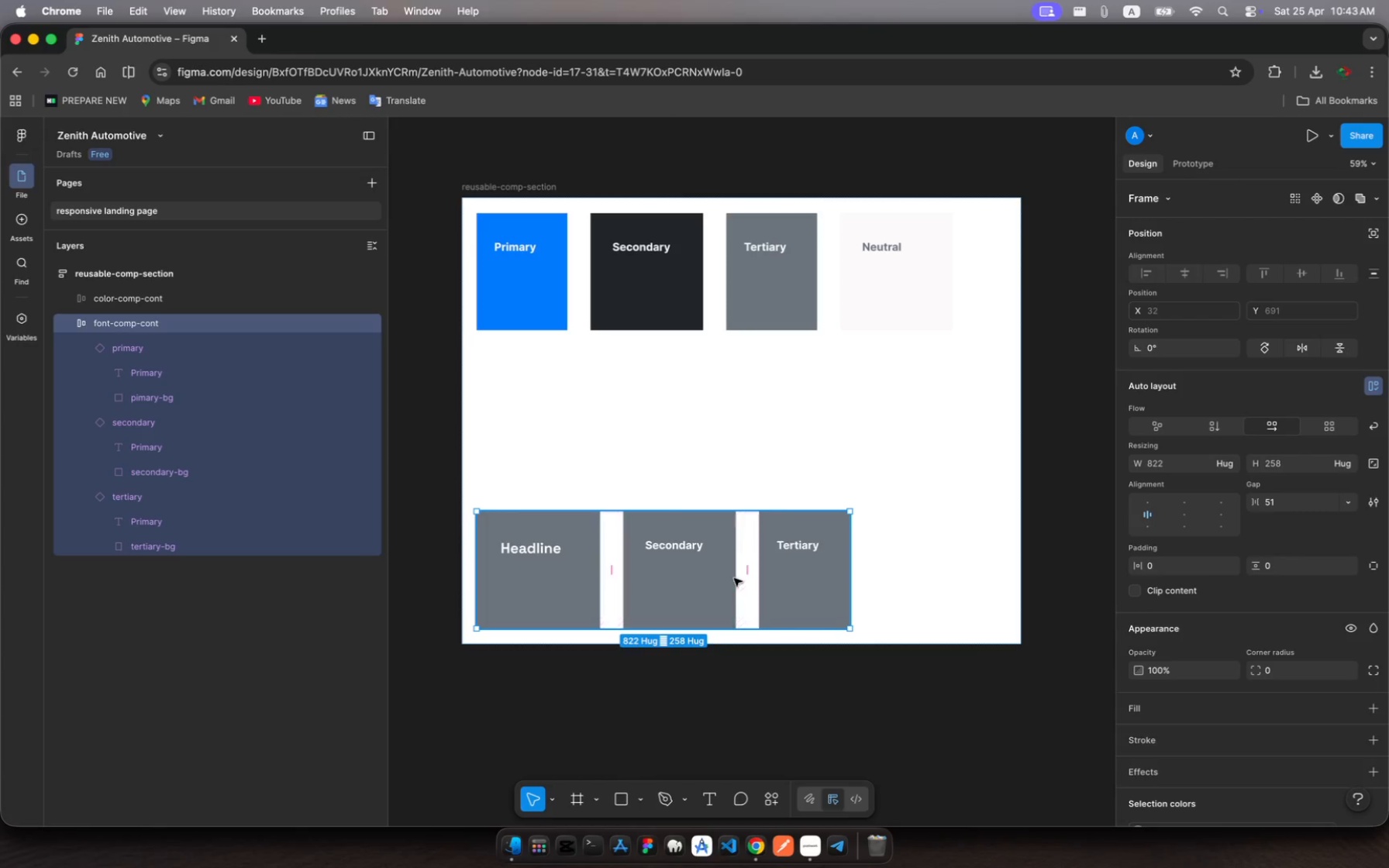 
double_click([716, 578])
 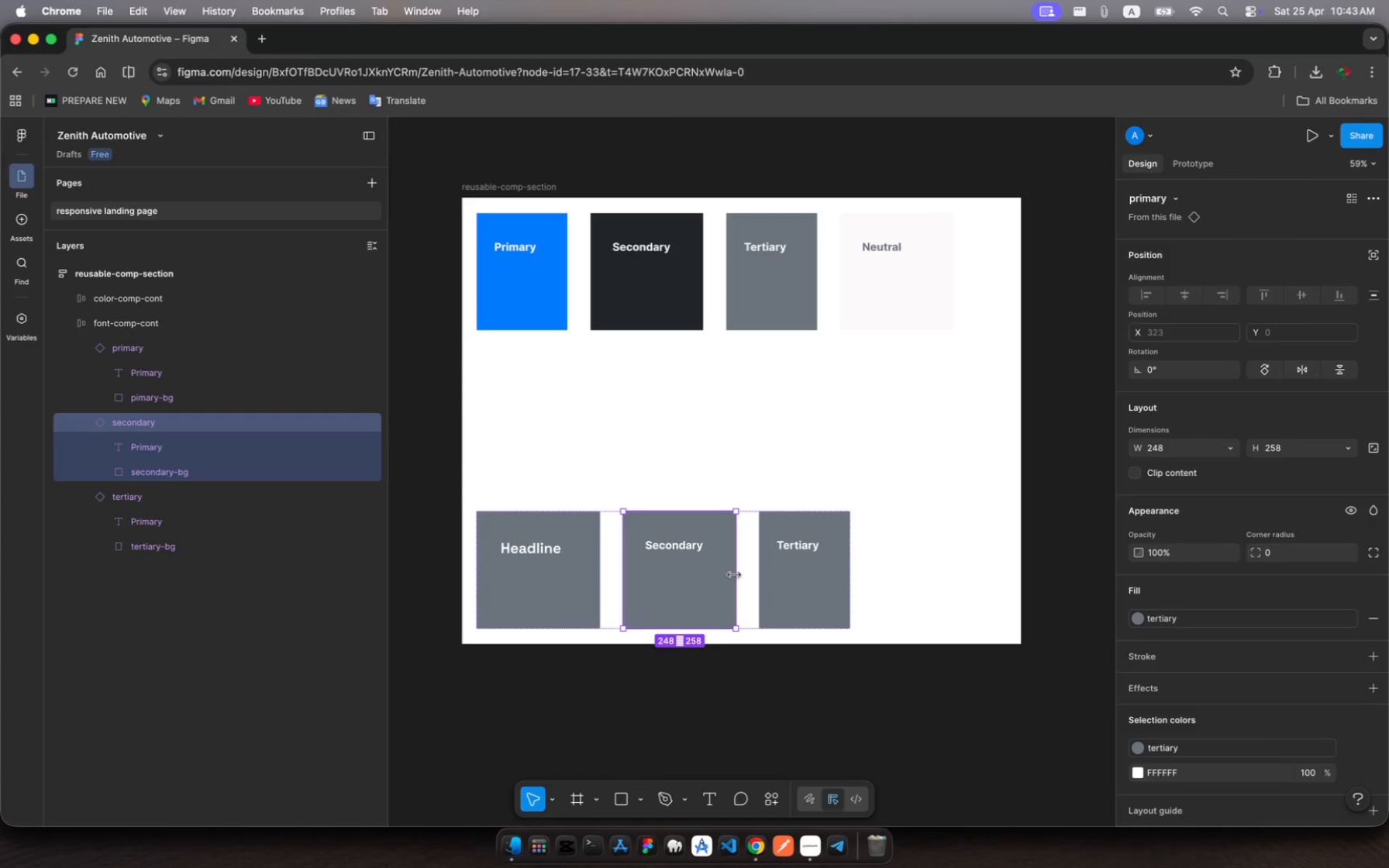 
left_click_drag(start_coordinate=[734, 575], to_coordinate=[756, 580])
 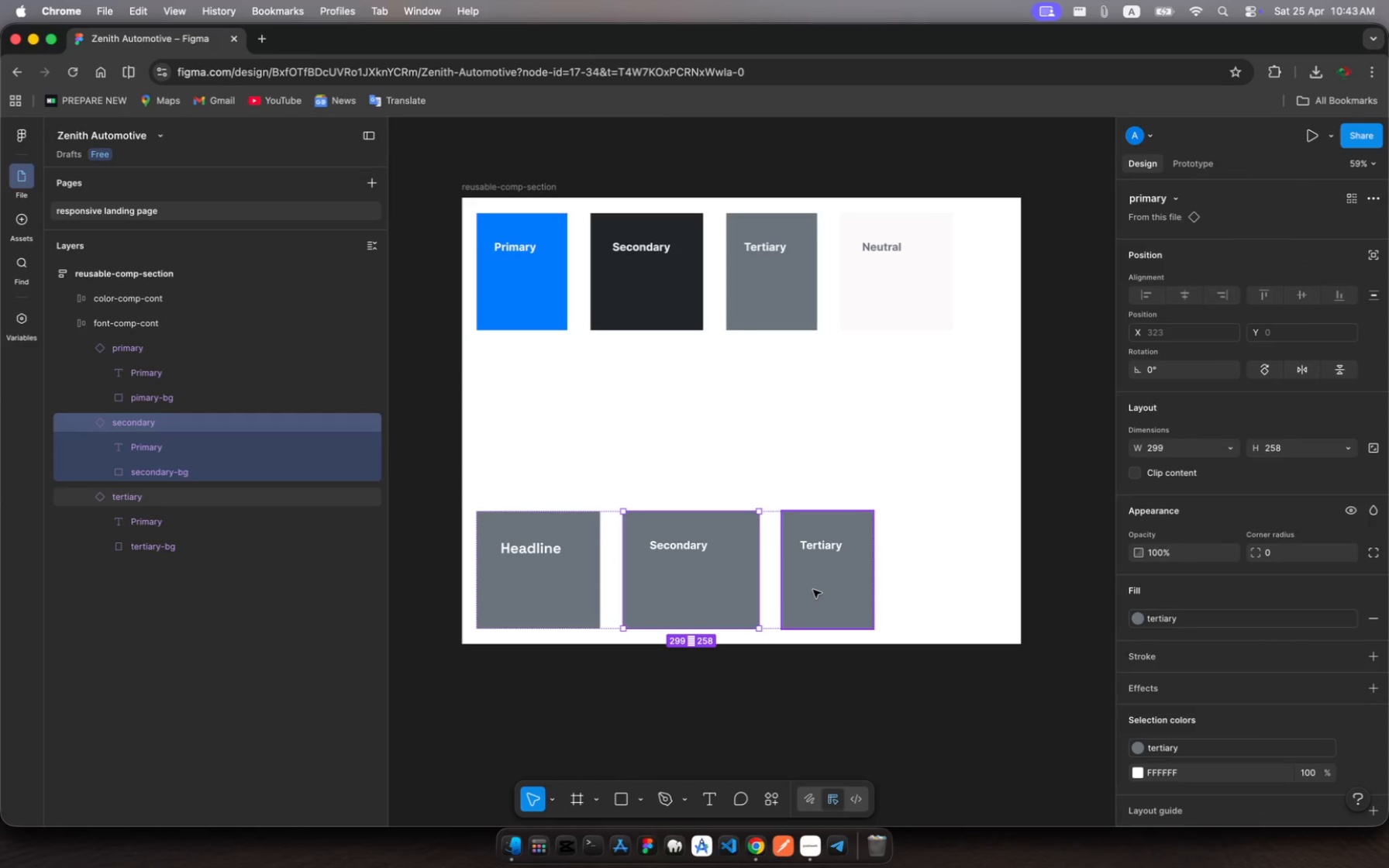 
left_click([813, 590])
 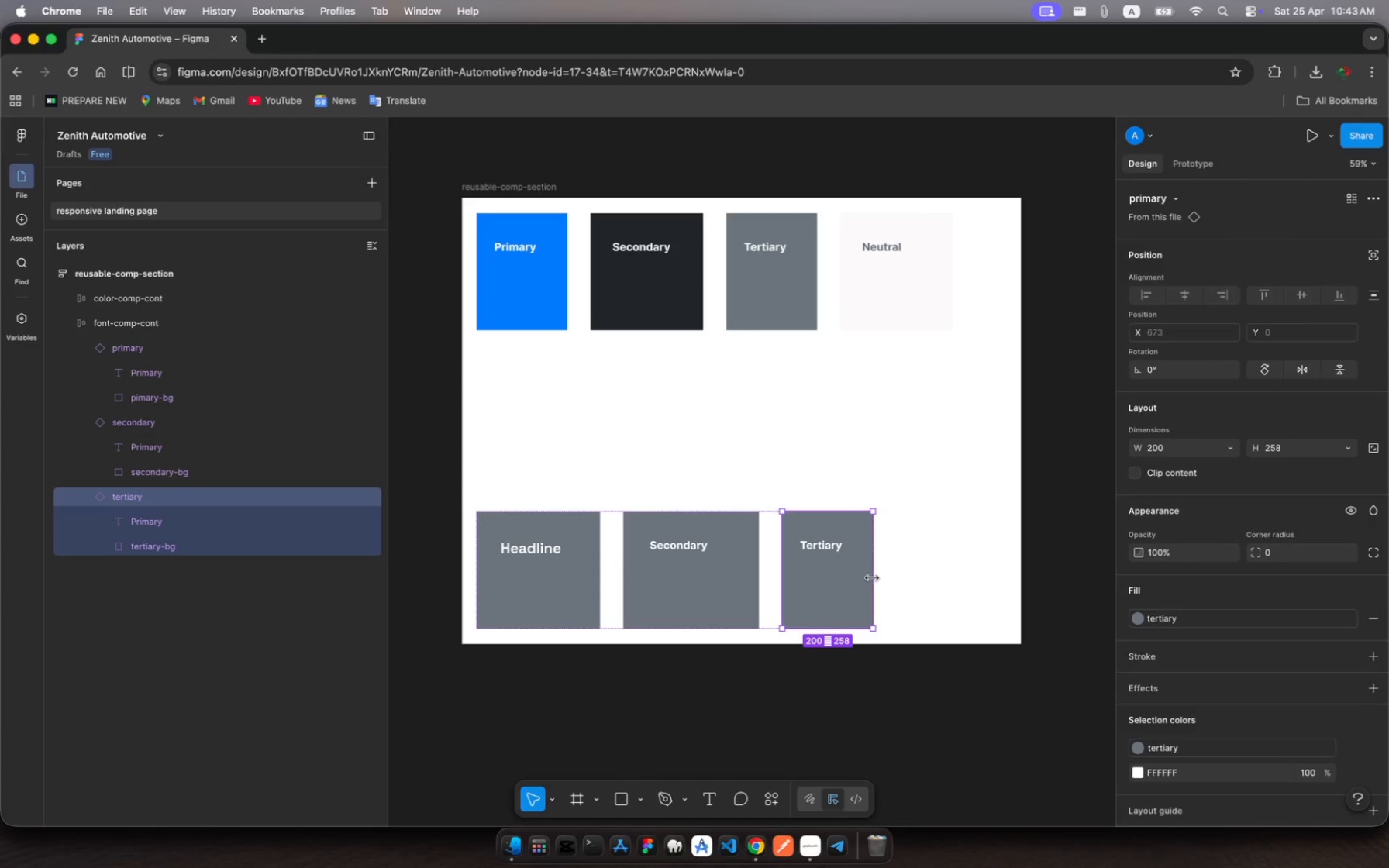 
left_click_drag(start_coordinate=[872, 578], to_coordinate=[913, 580])
 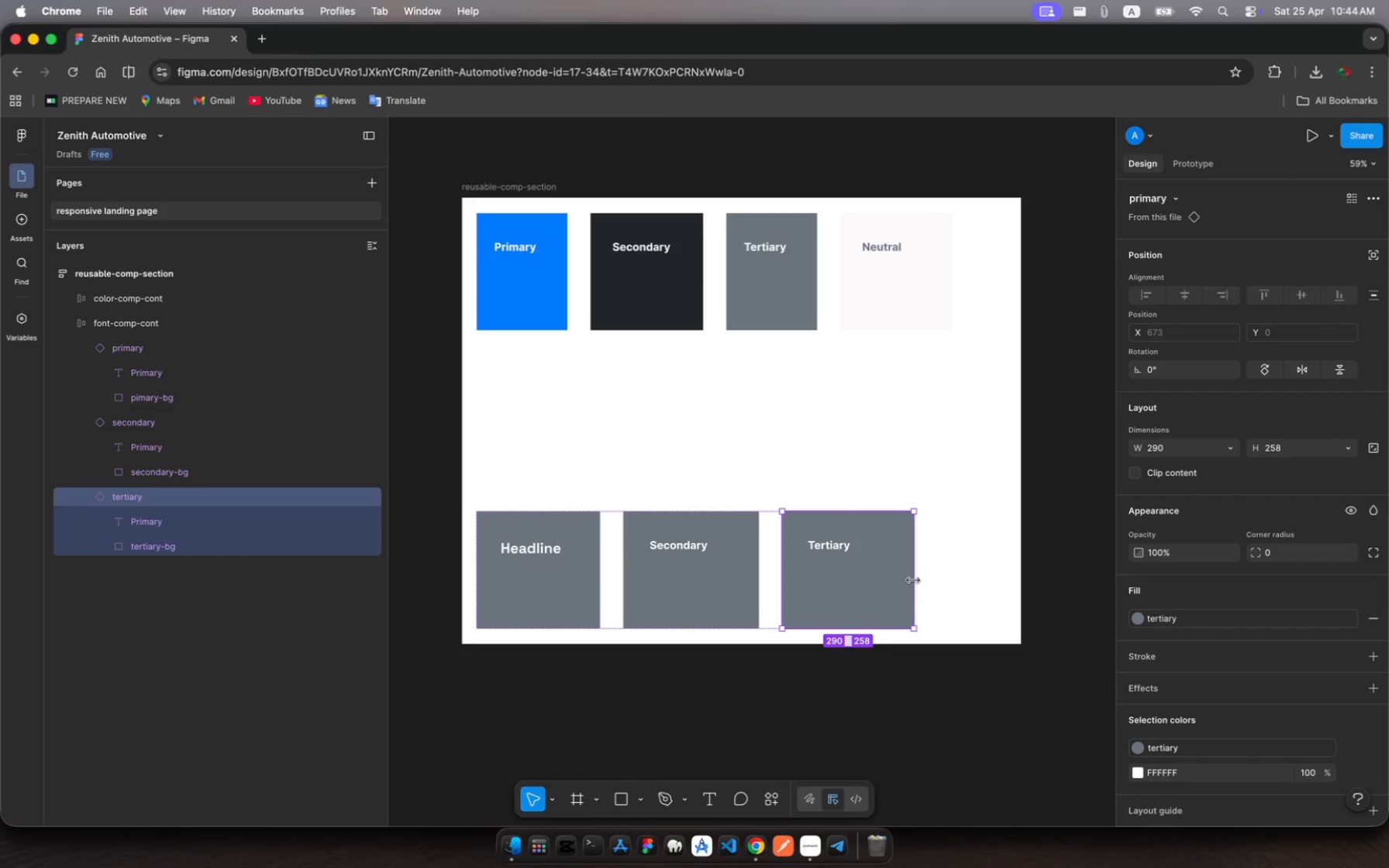 
wait(17.86)
 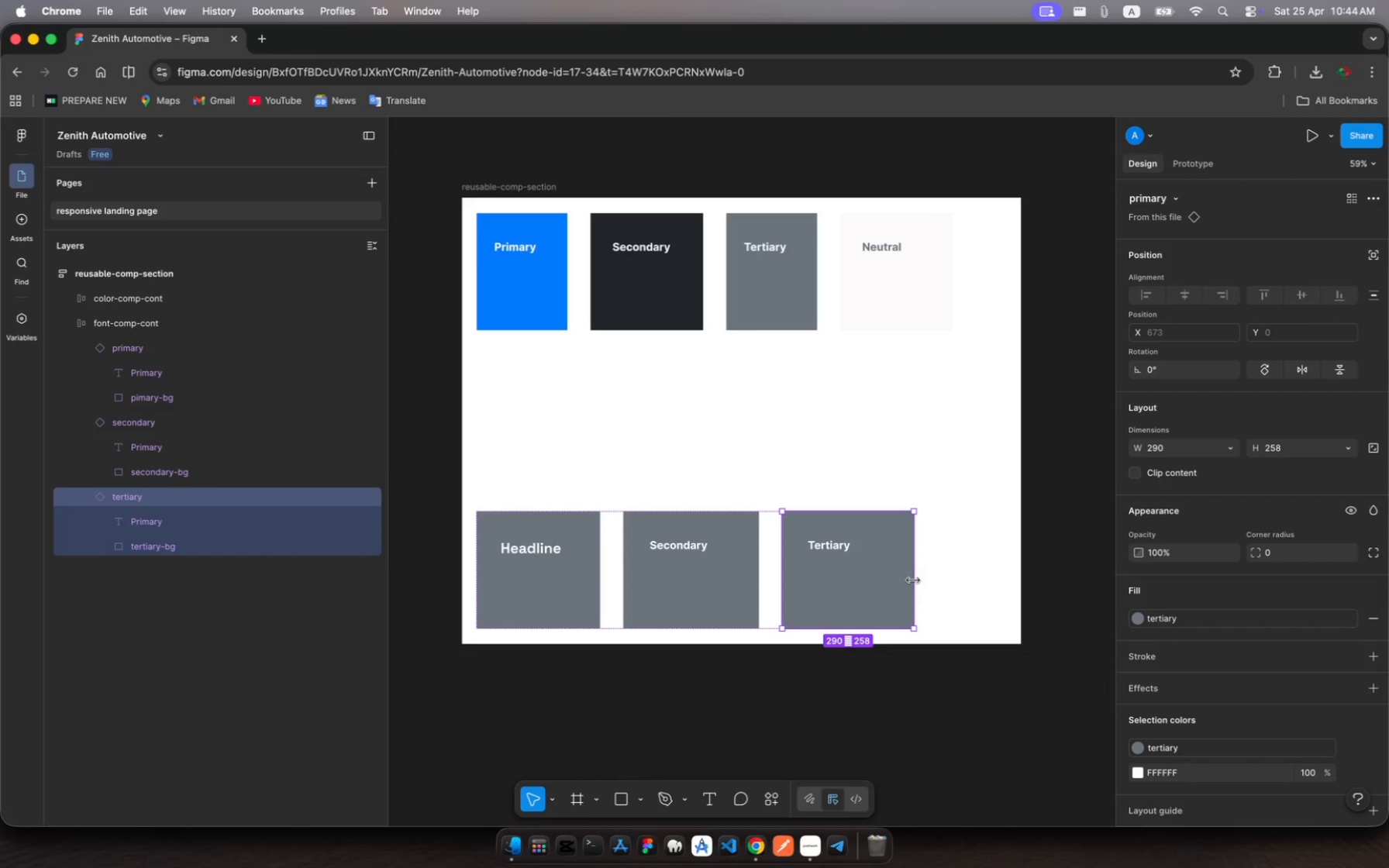 
double_click([688, 546])
 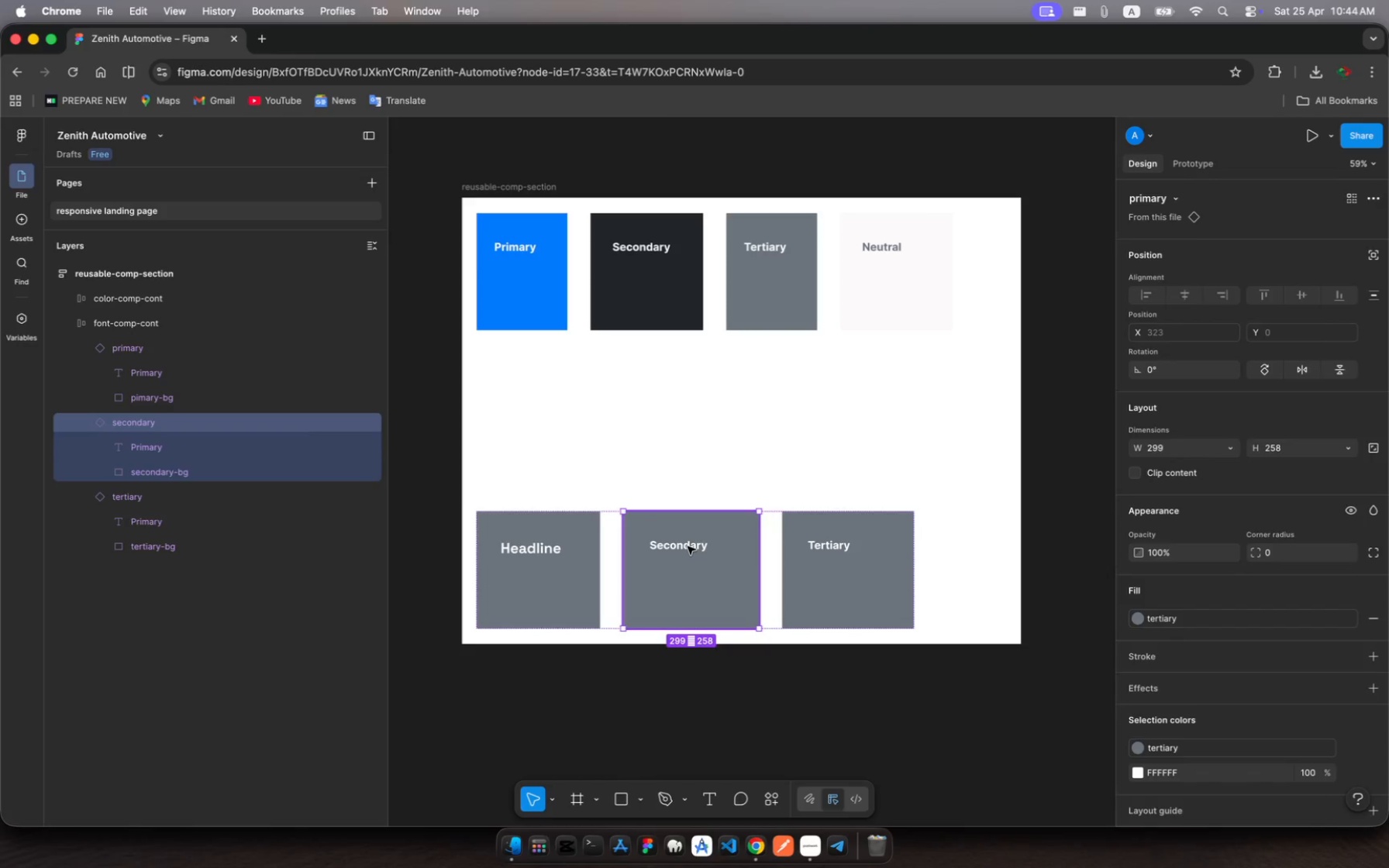 
triple_click([688, 546])
 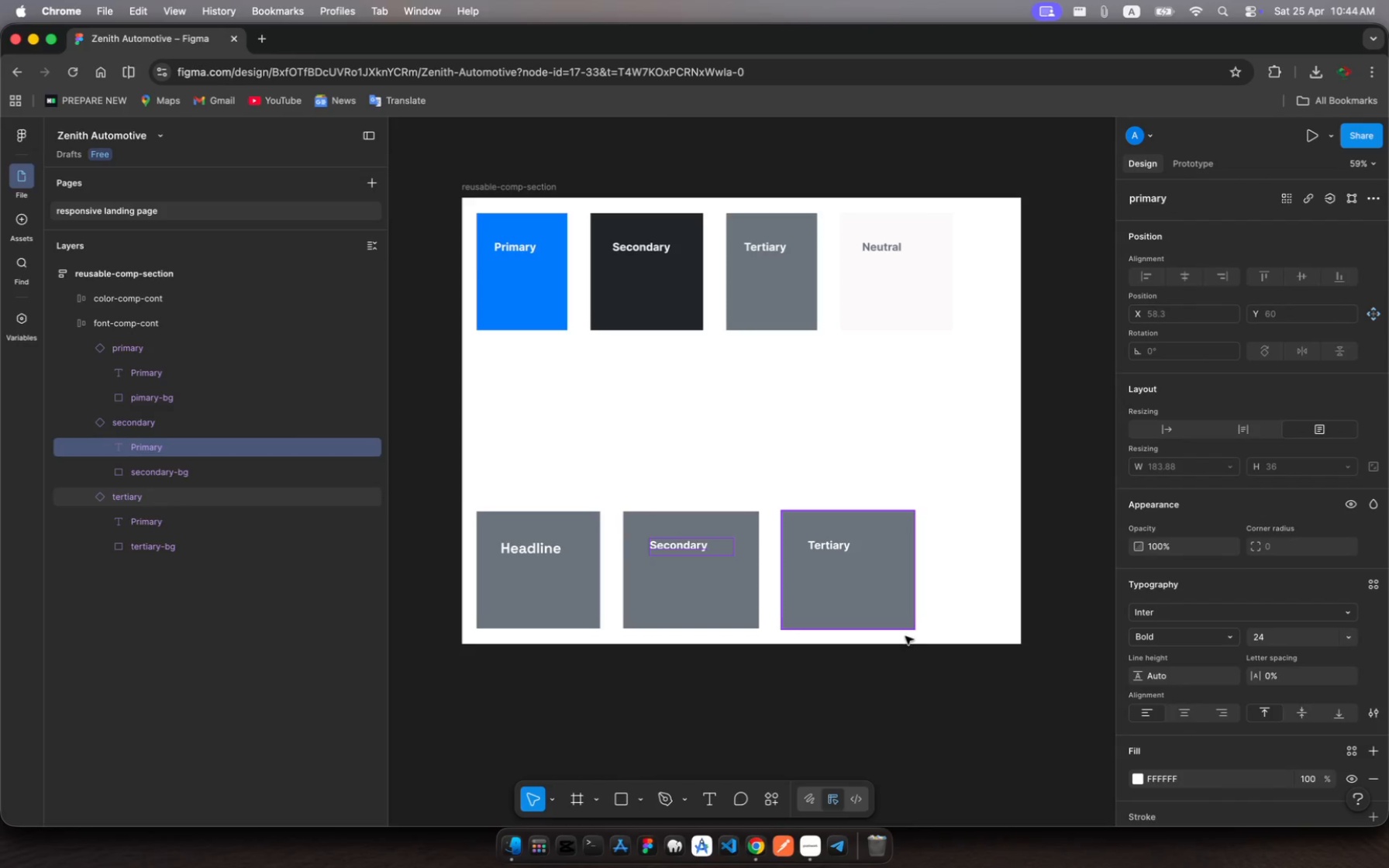 
left_click([1030, 728])
 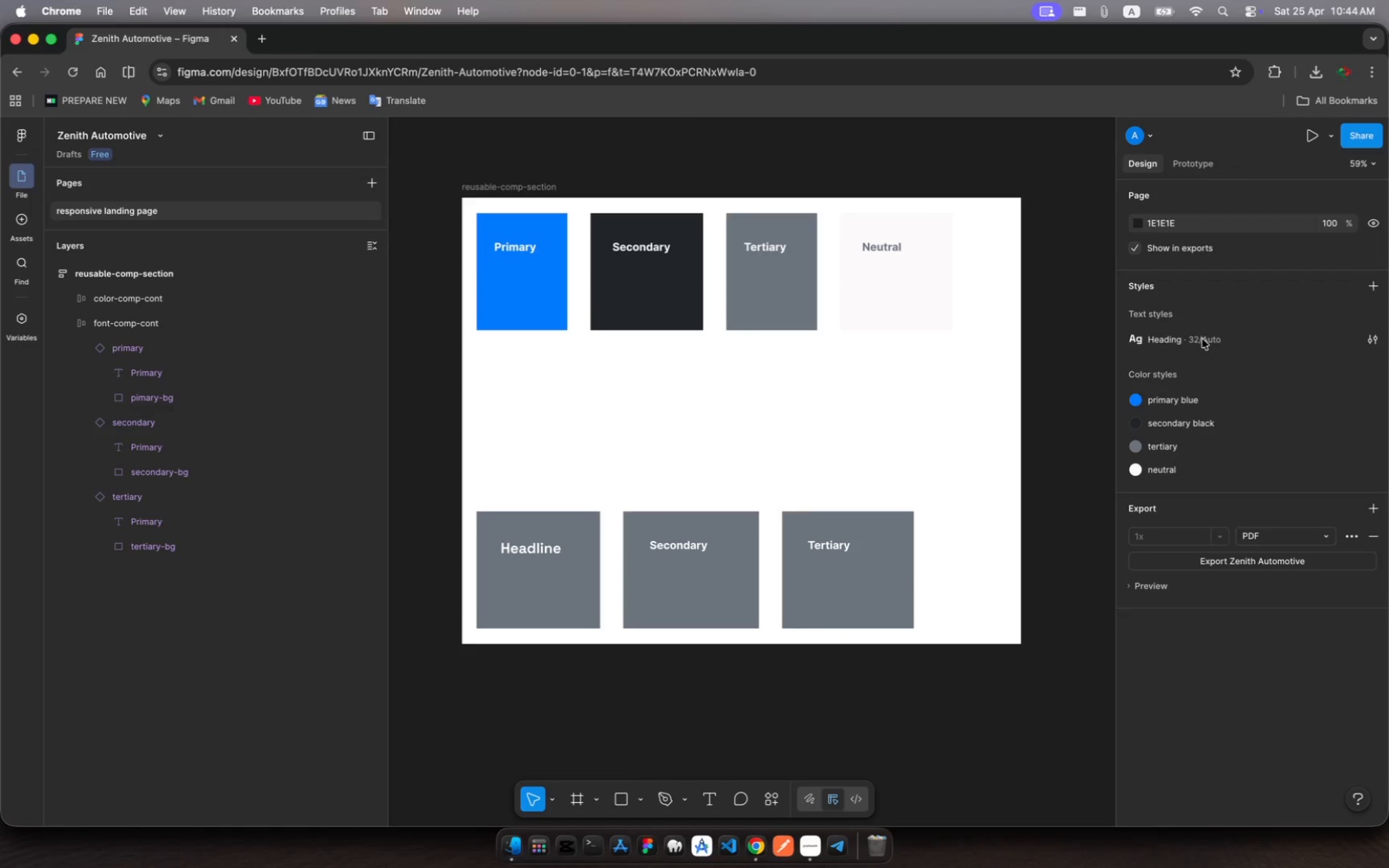 
wait(6.51)
 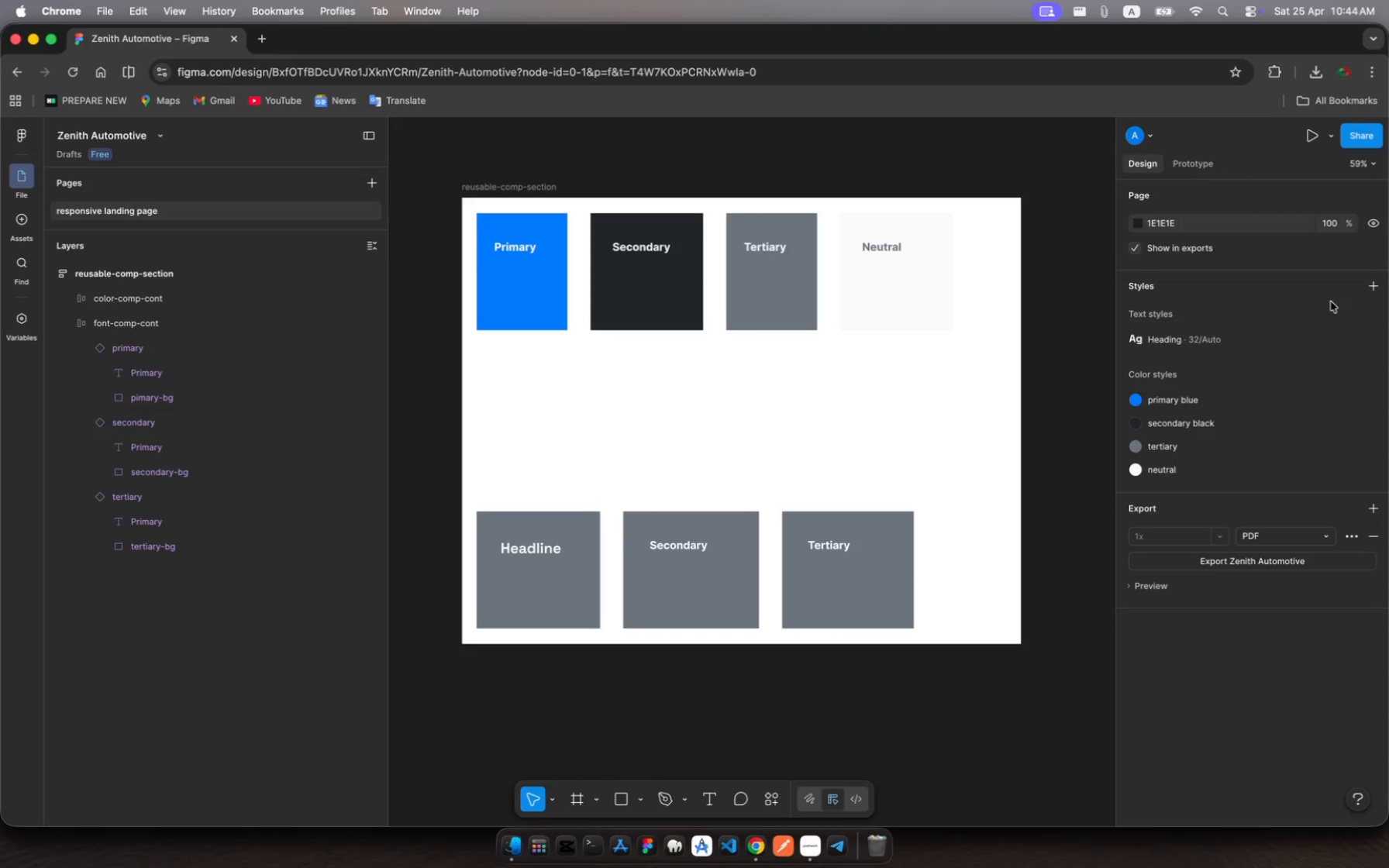 
left_click([1368, 336])
 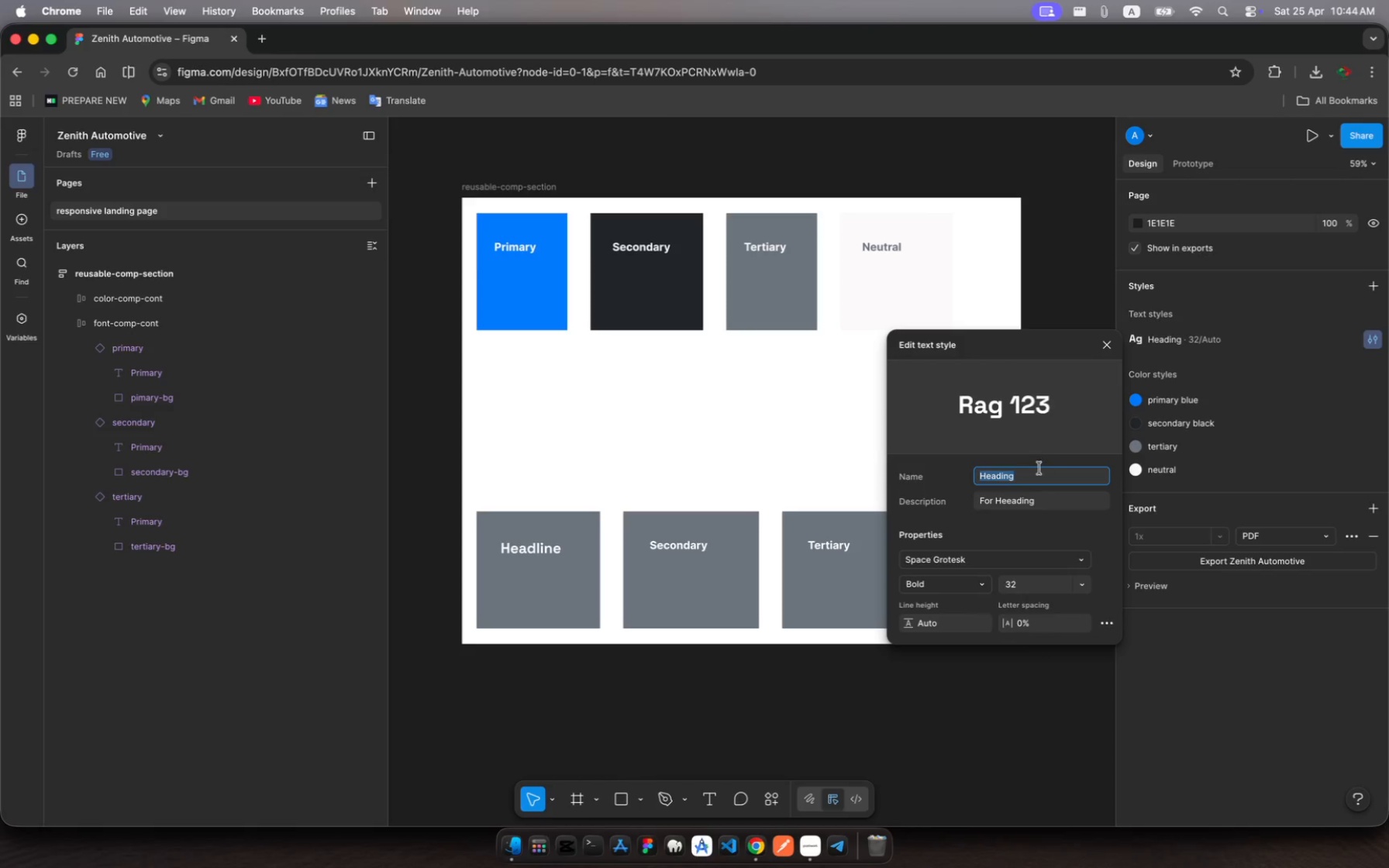 
left_click([1032, 476])
 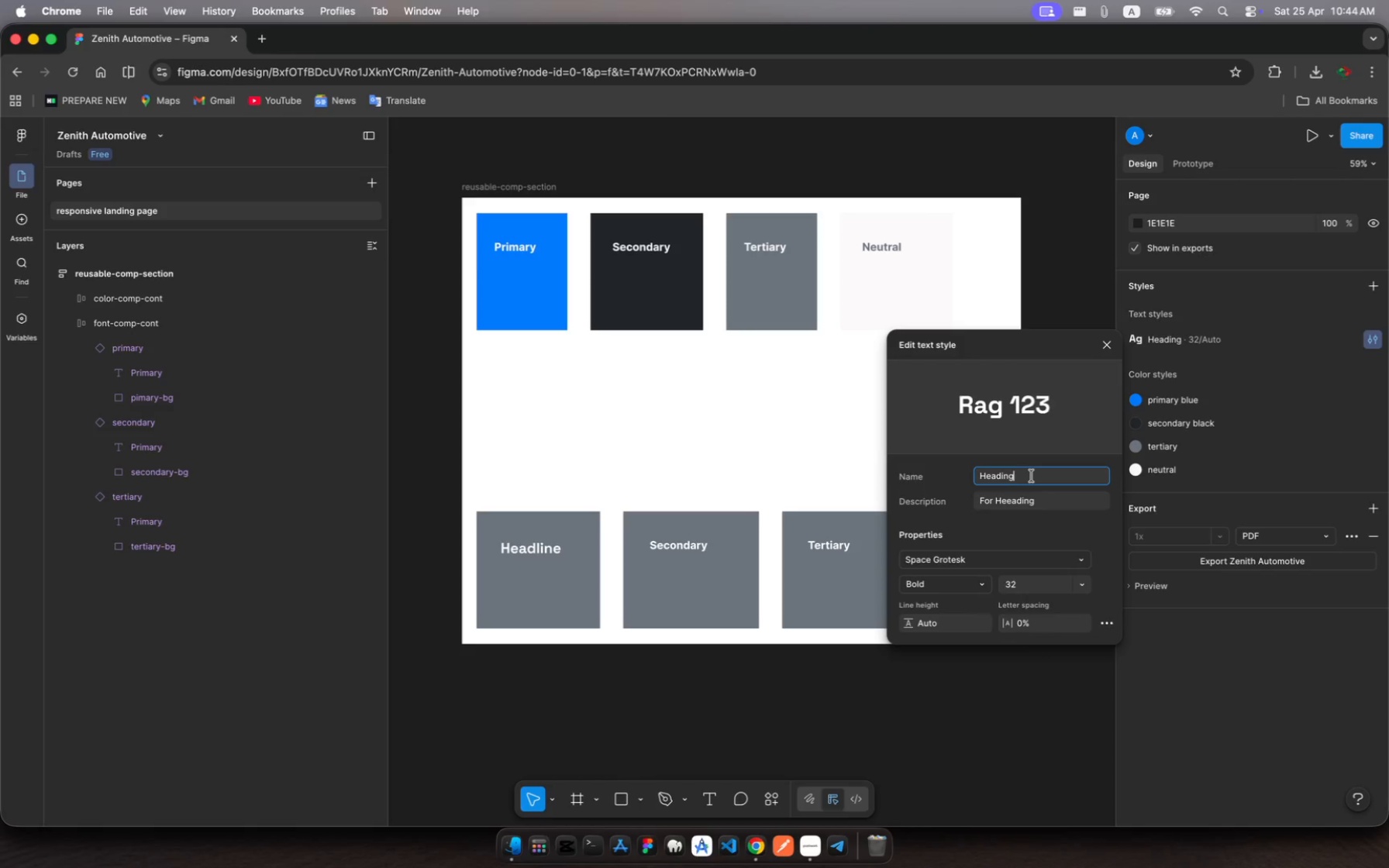 
key(Space)
 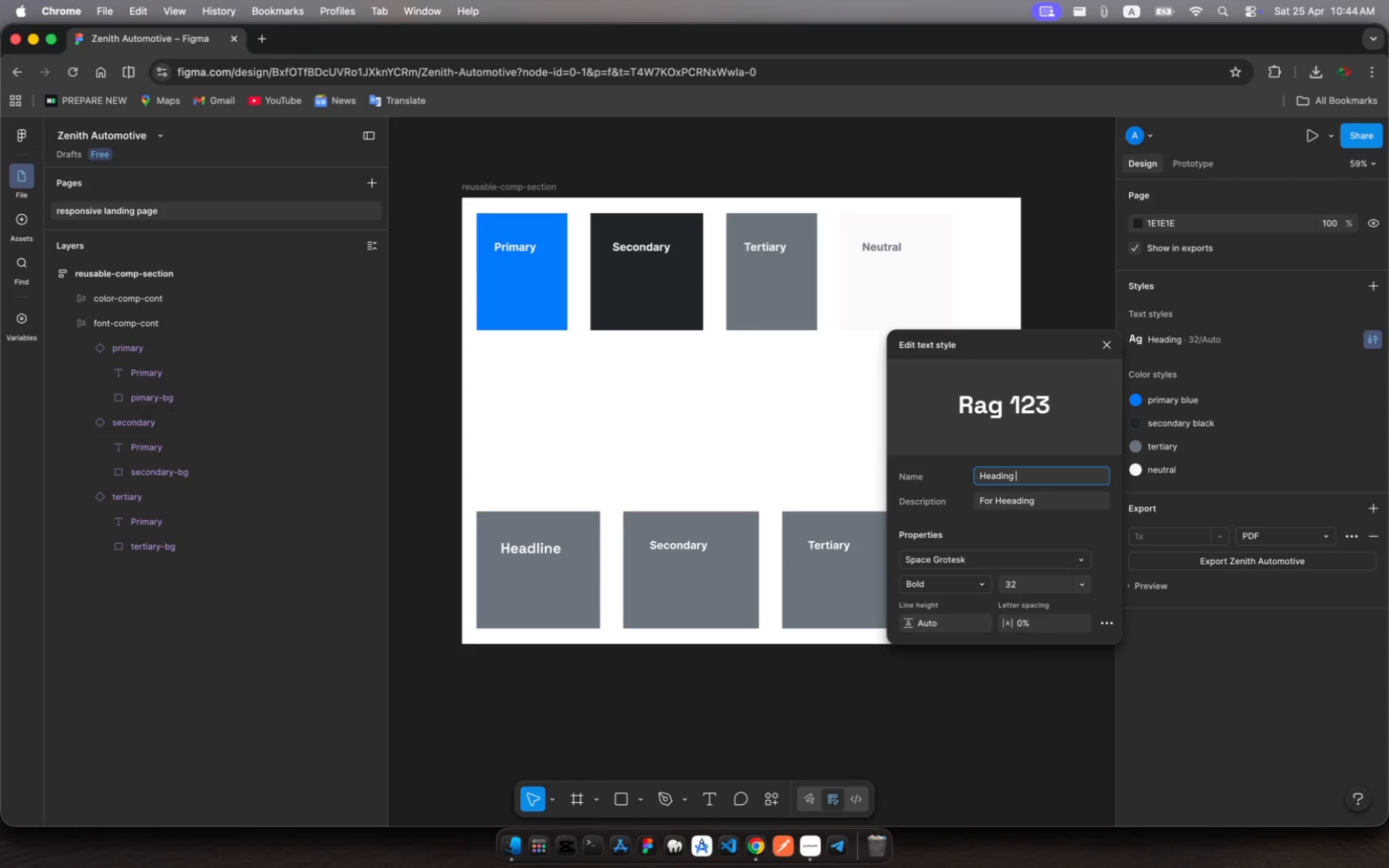 
hold_key(key=ShiftLeft, duration=0.62)
 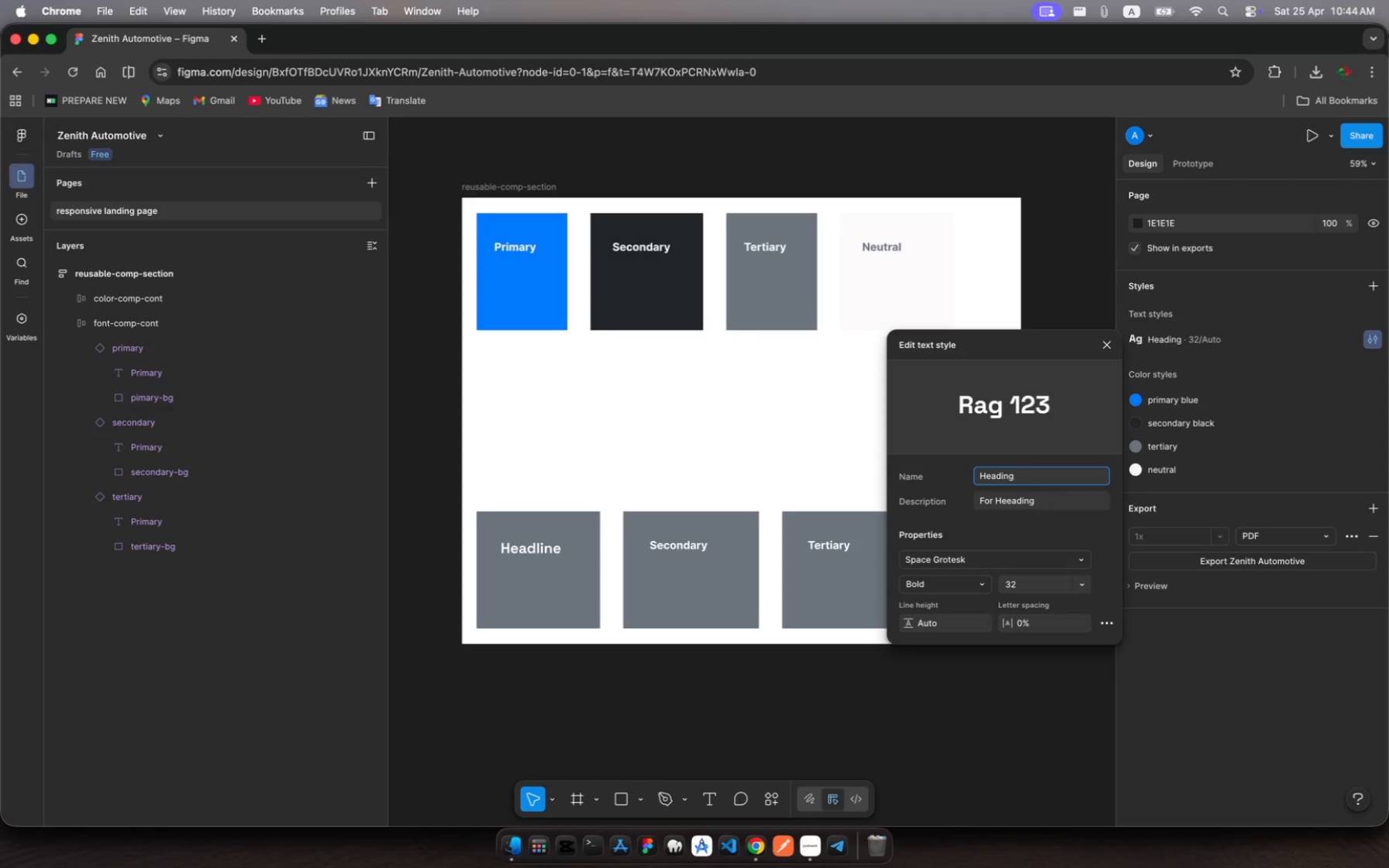 
type(Space Grotesk)
 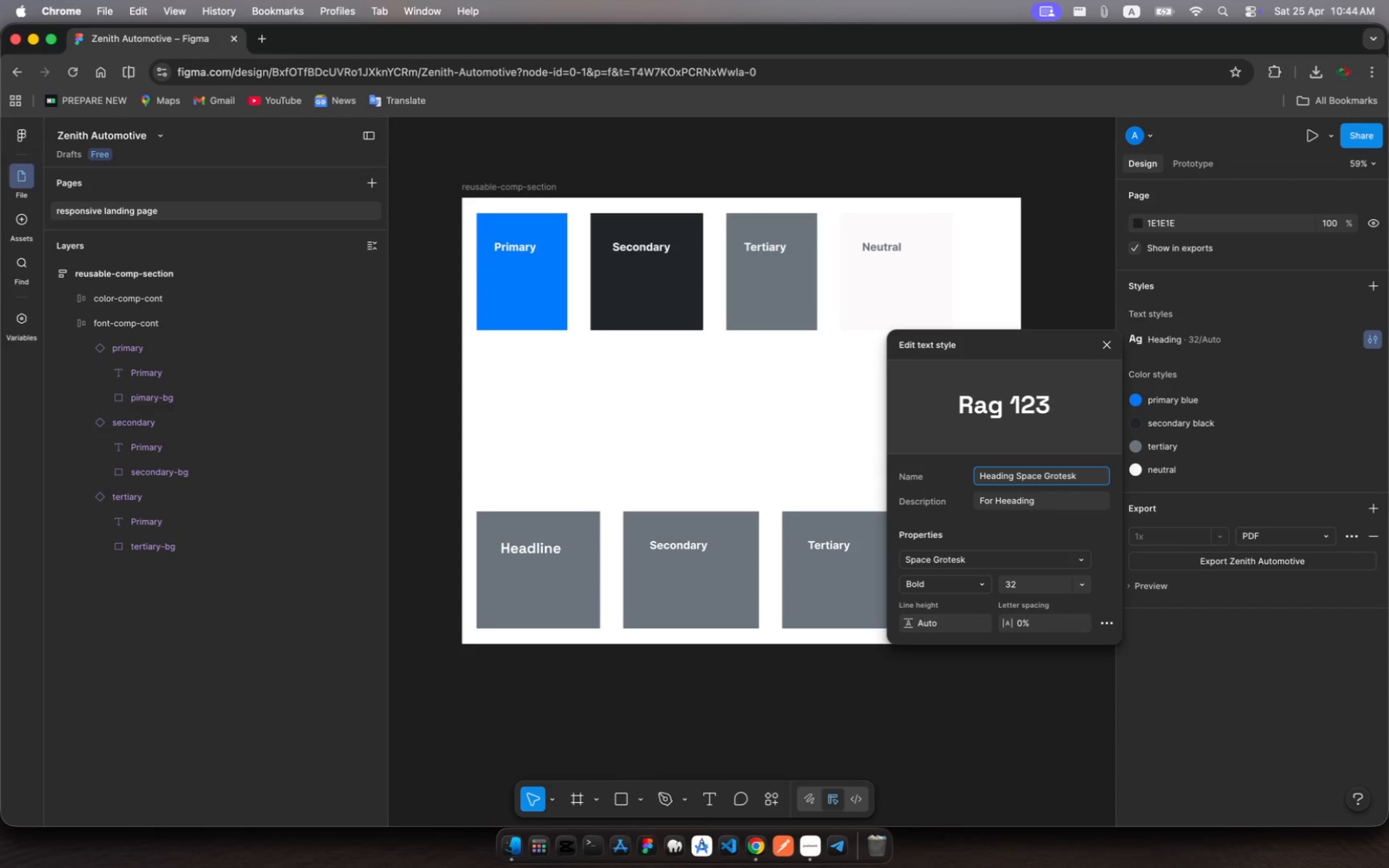 
key(Enter)
 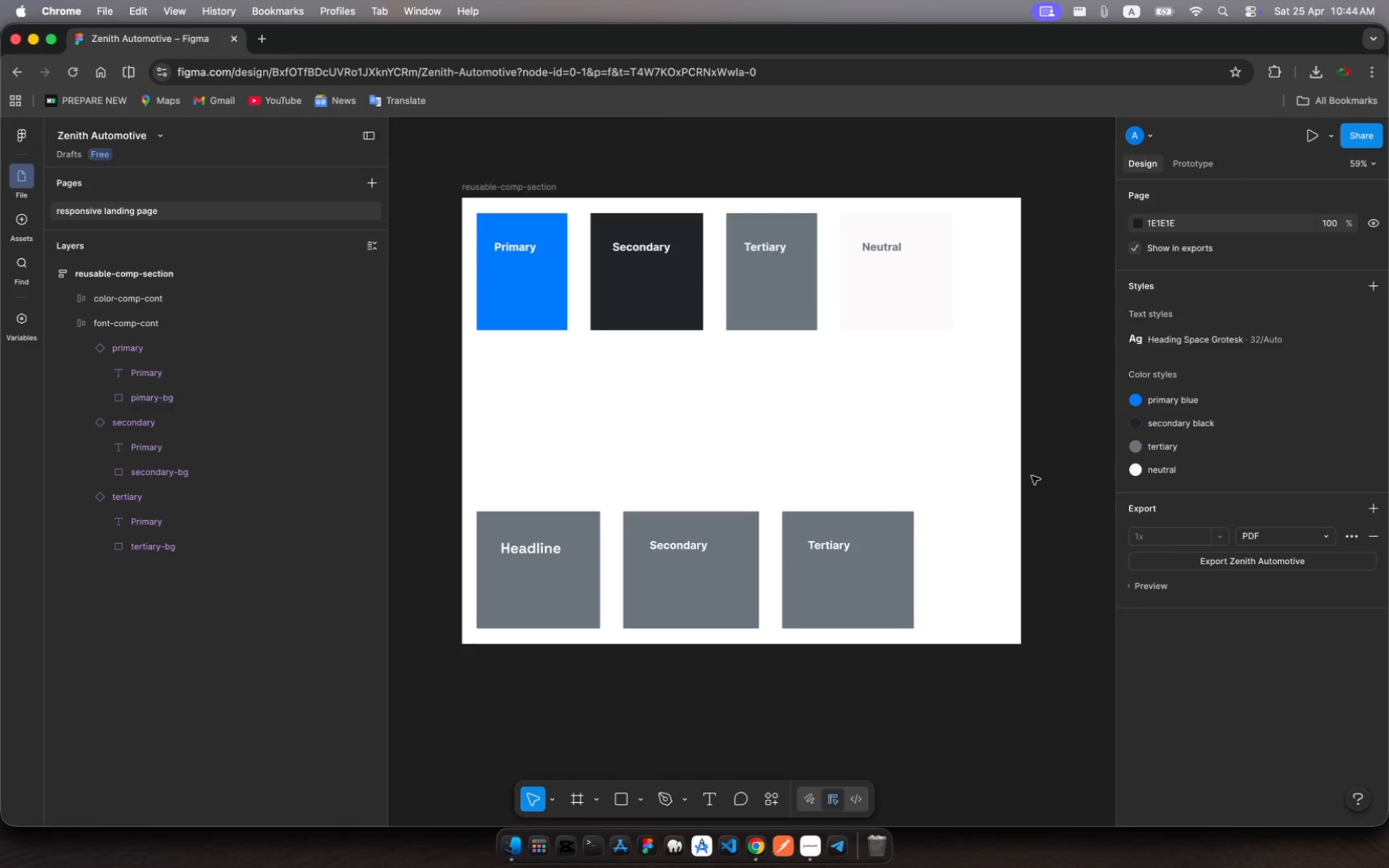 
wait(5.47)
 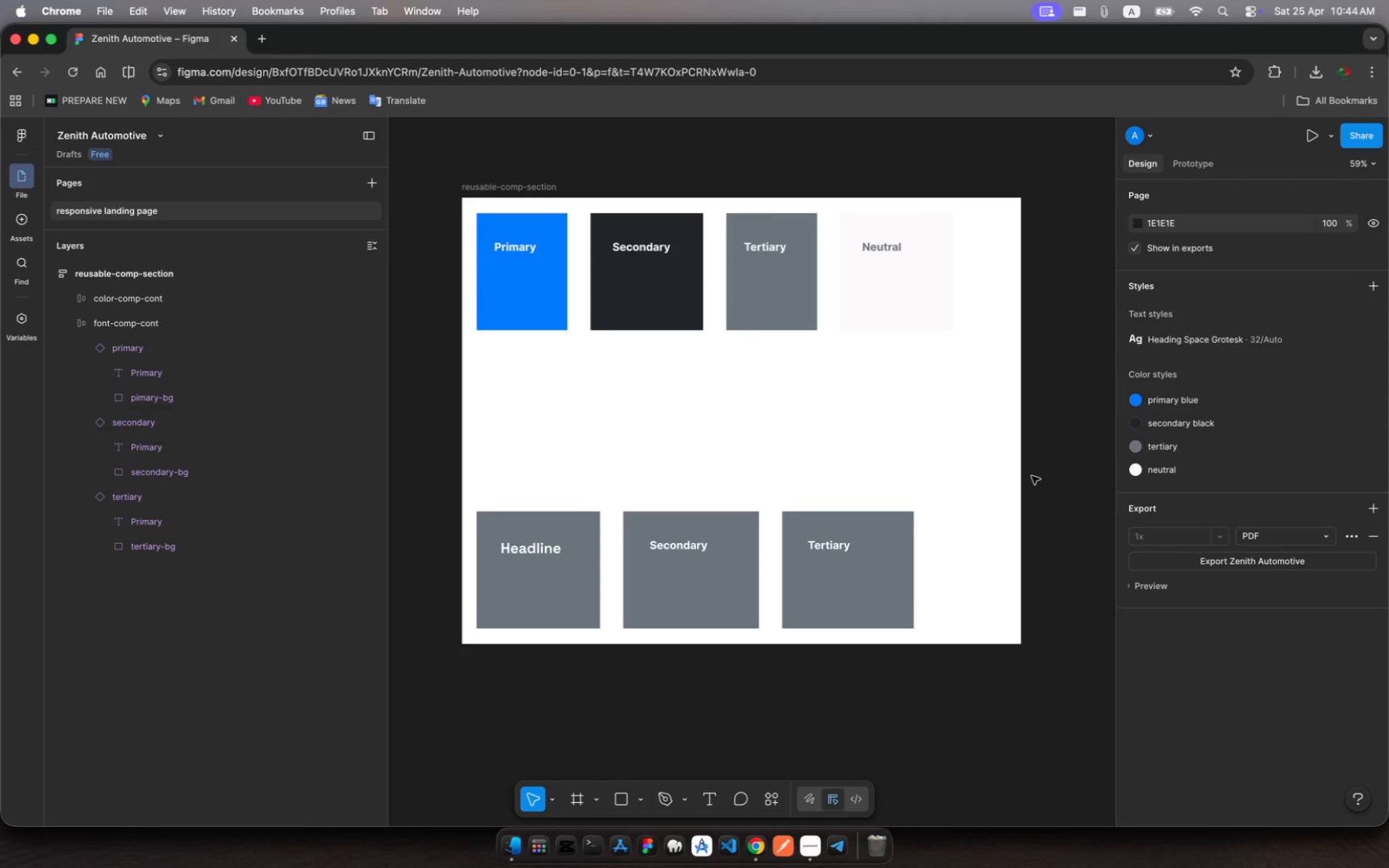 
left_click([723, 568])
 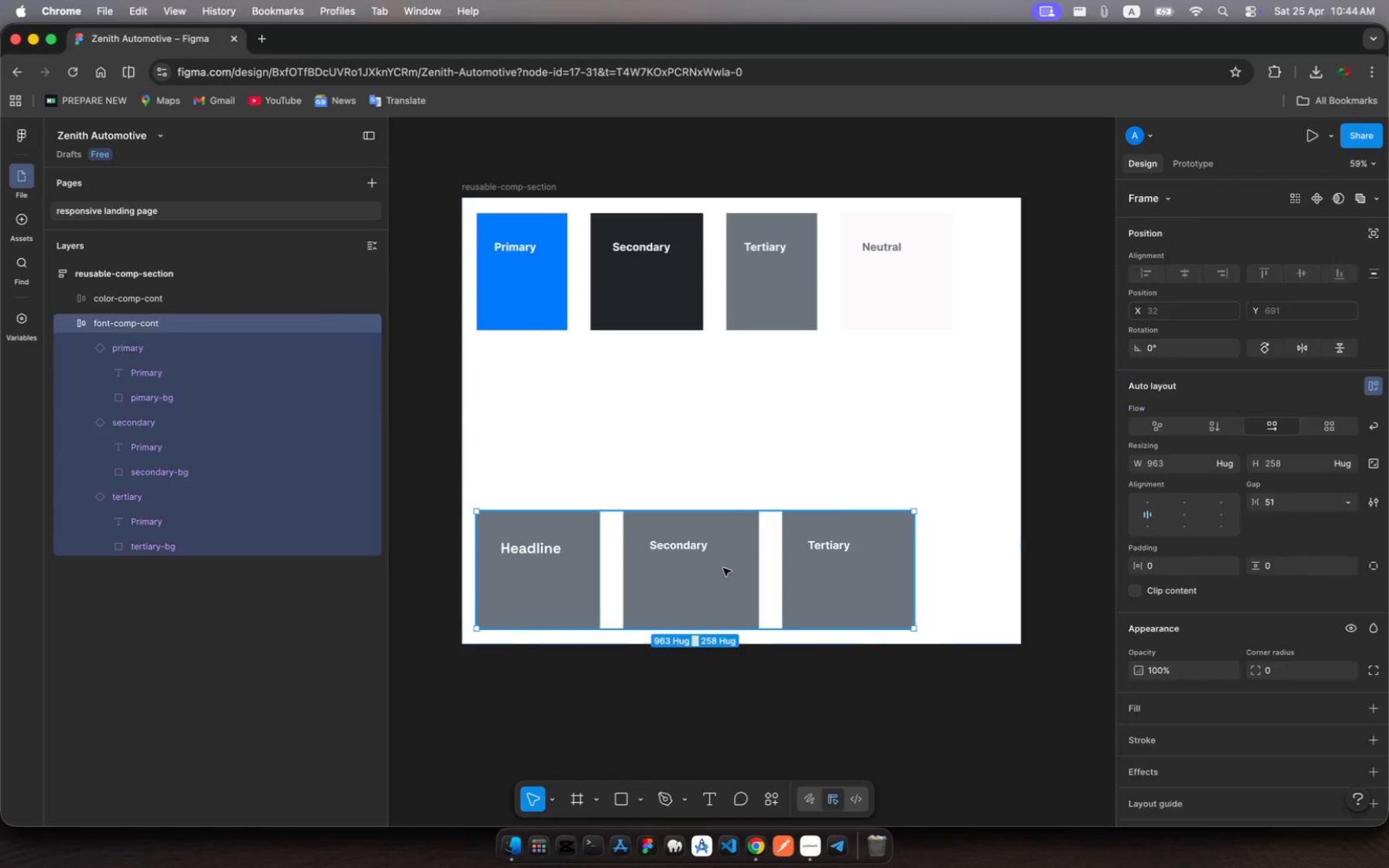 
left_click([723, 568])
 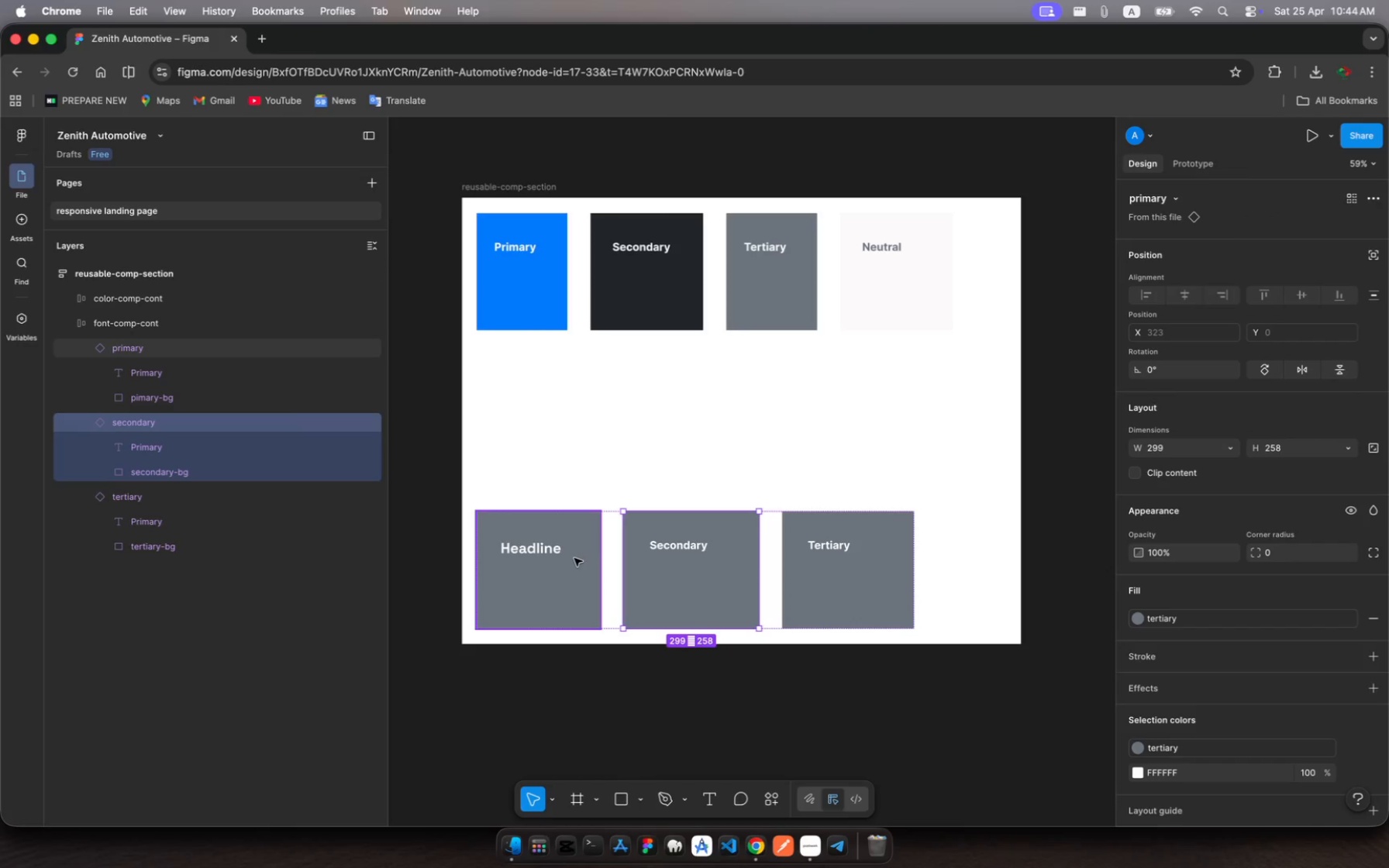 
left_click([722, 715])
 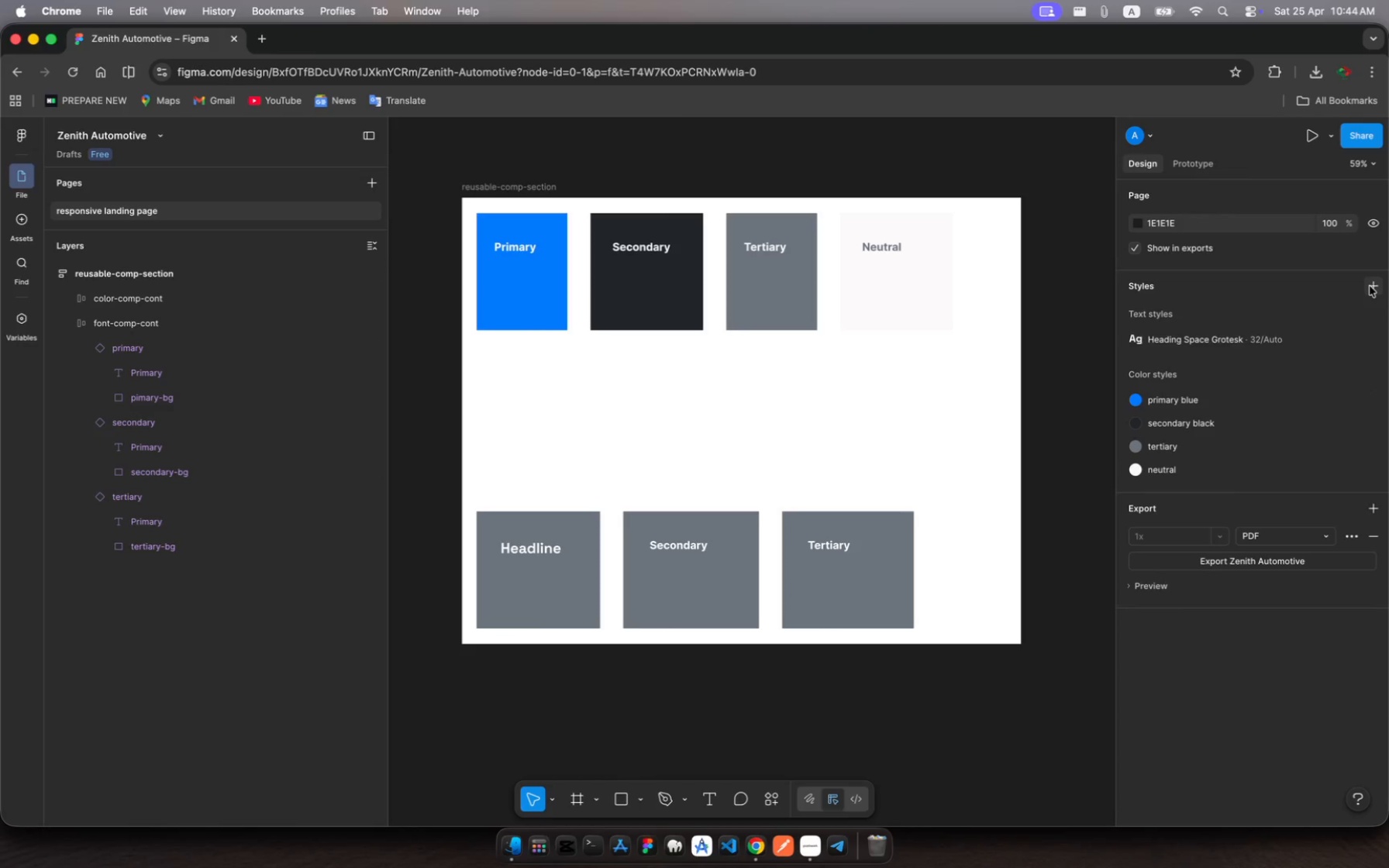 
left_click([1373, 287])
 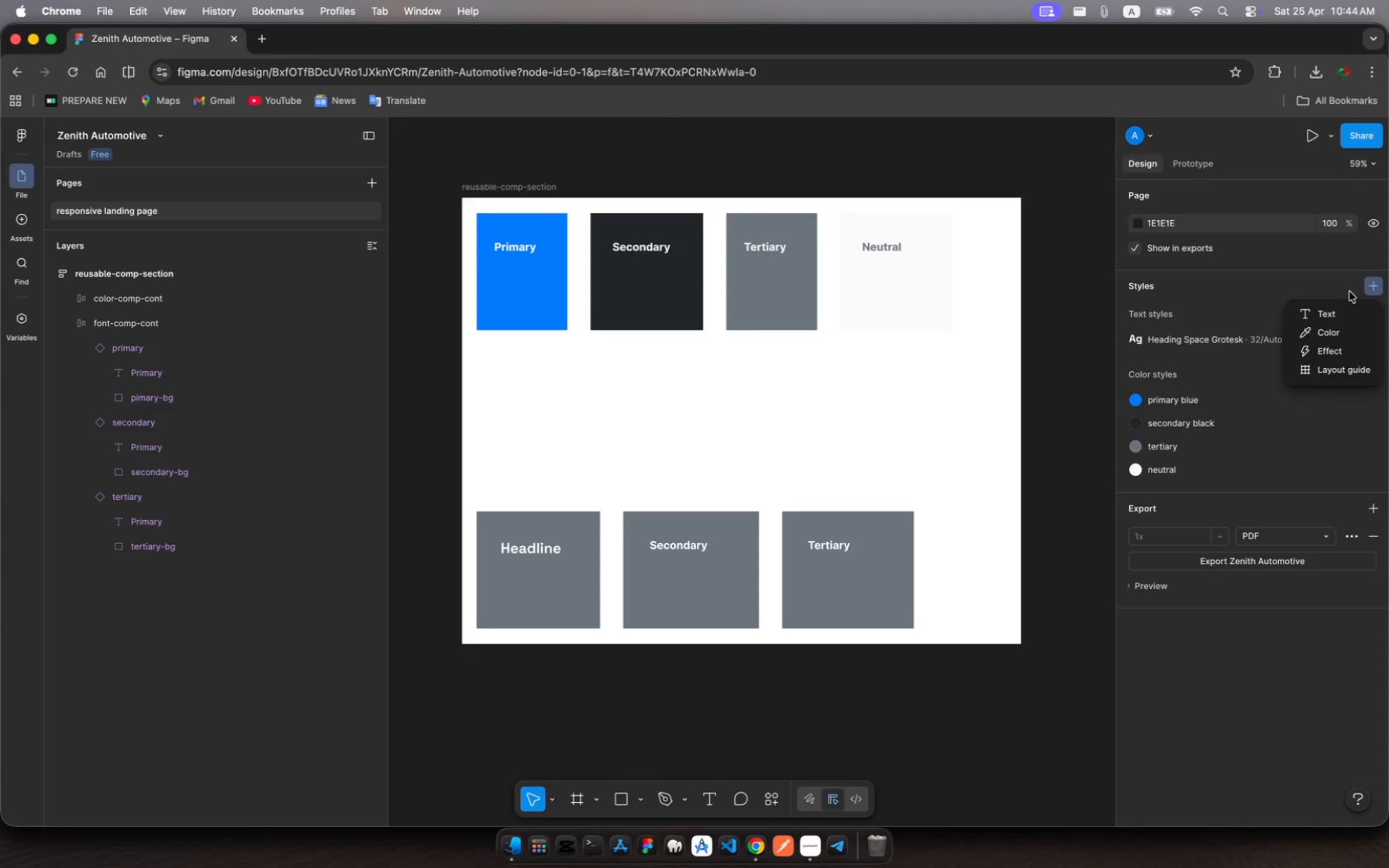 
left_click([1334, 313])
 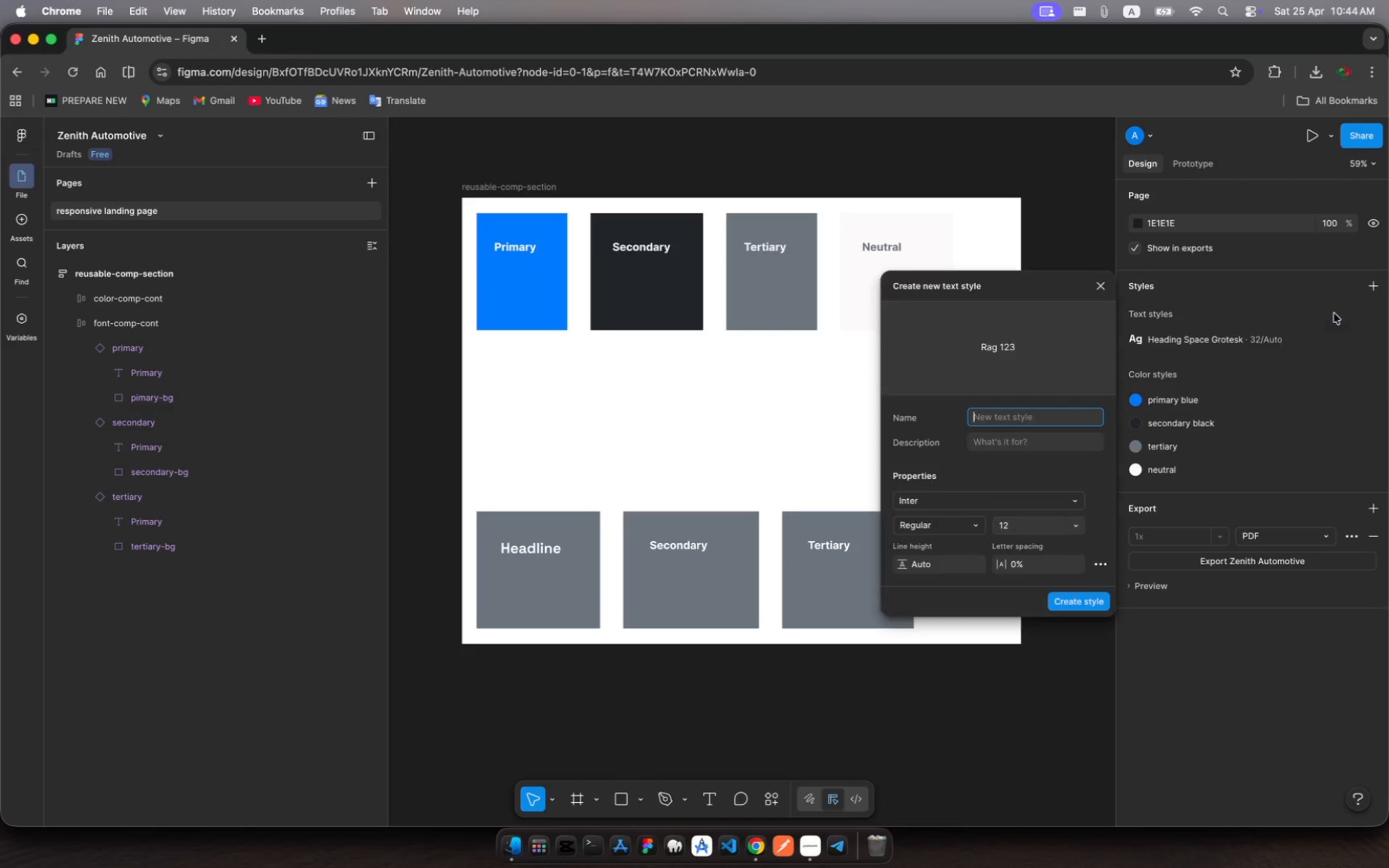 
left_click([1334, 313])
 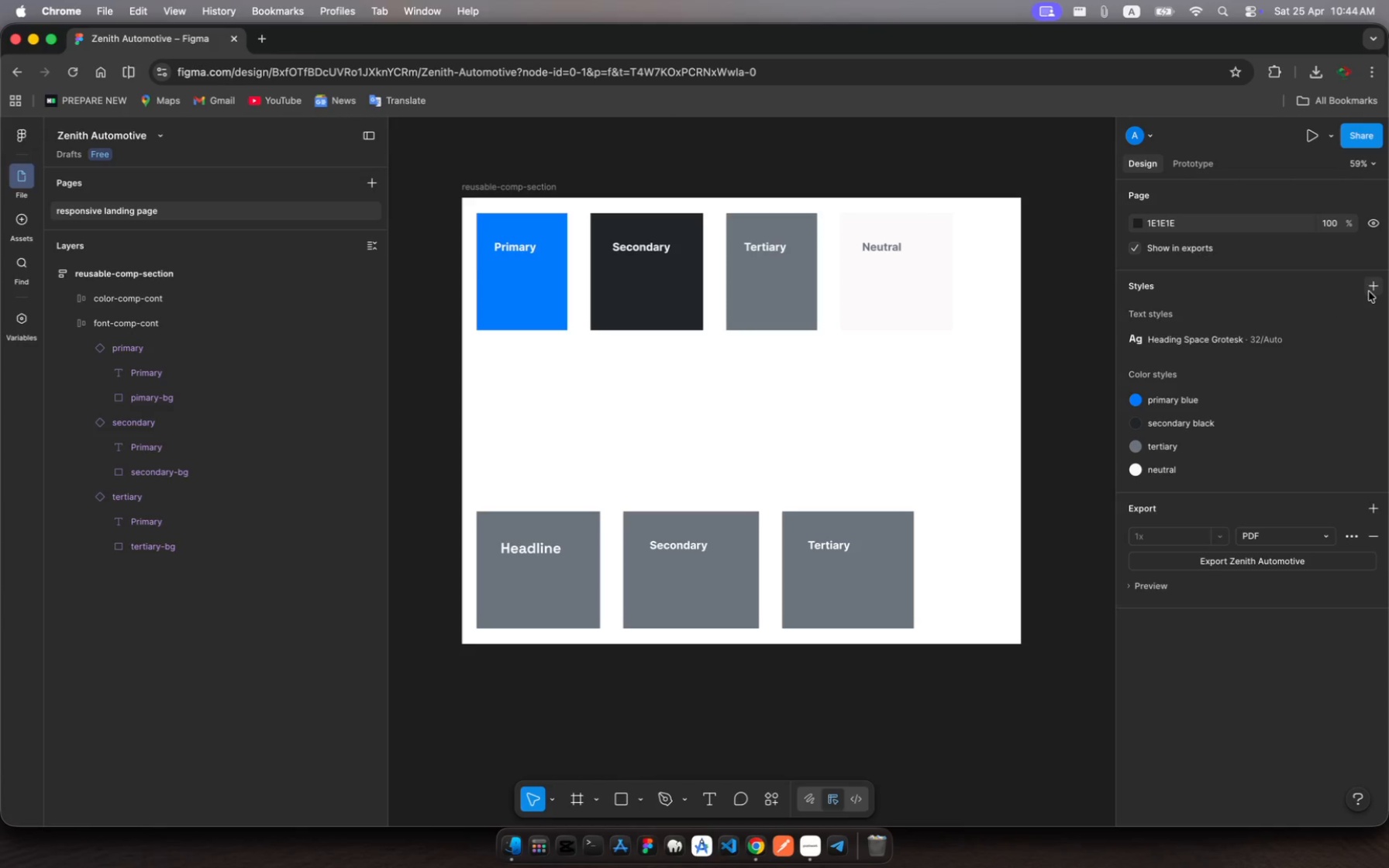 
left_click([1371, 291])
 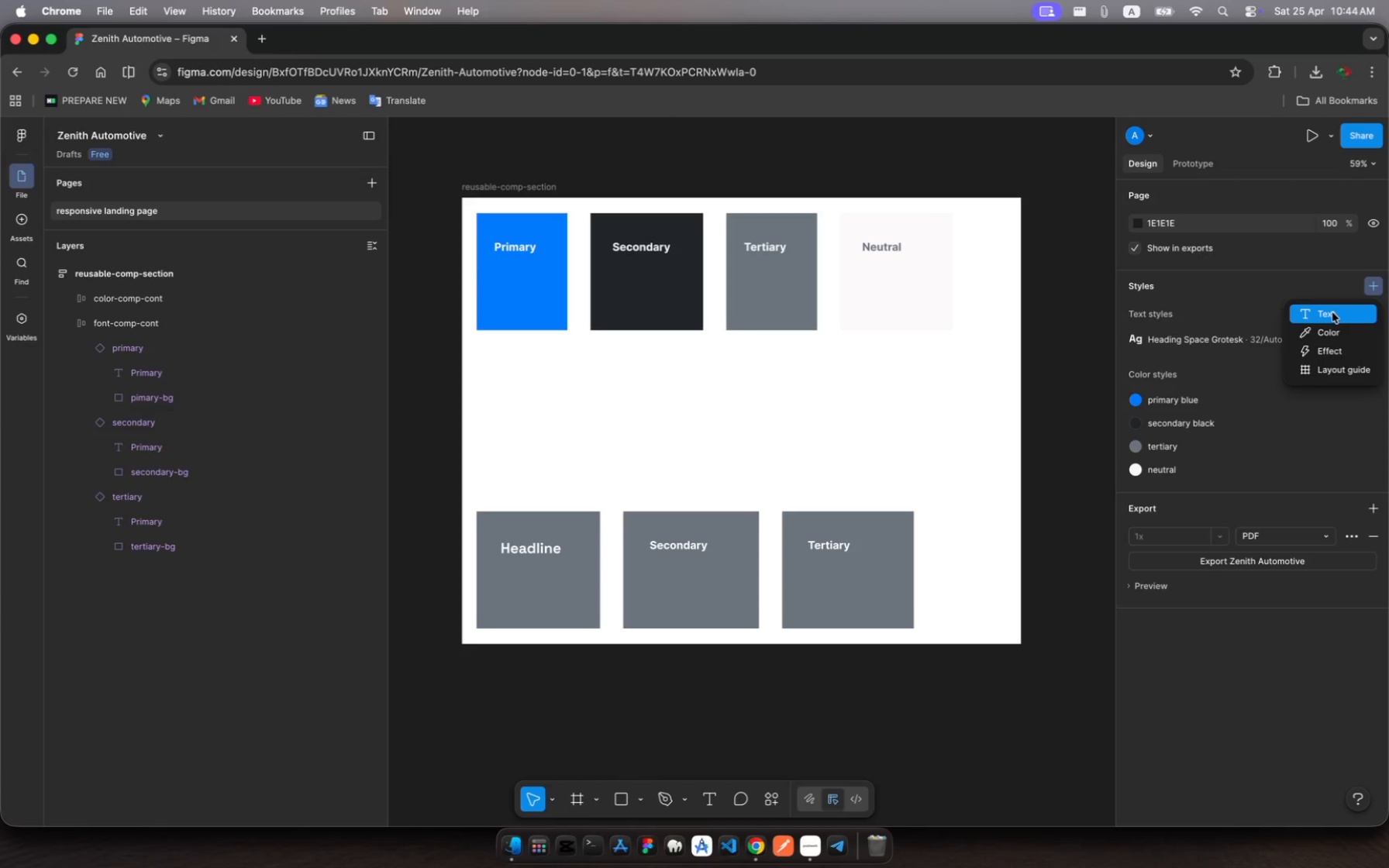 
left_click([1332, 312])
 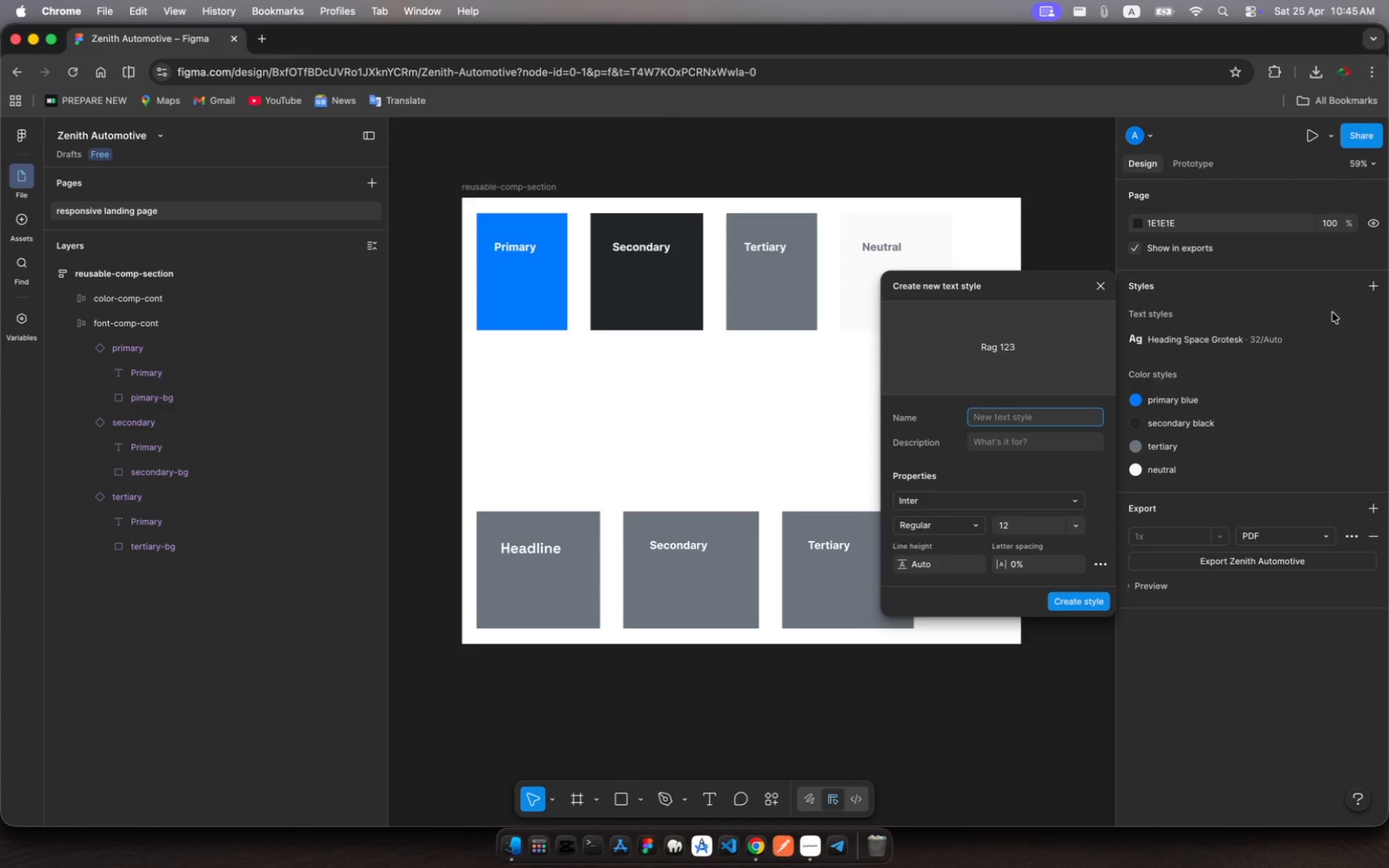 
wait(16.57)
 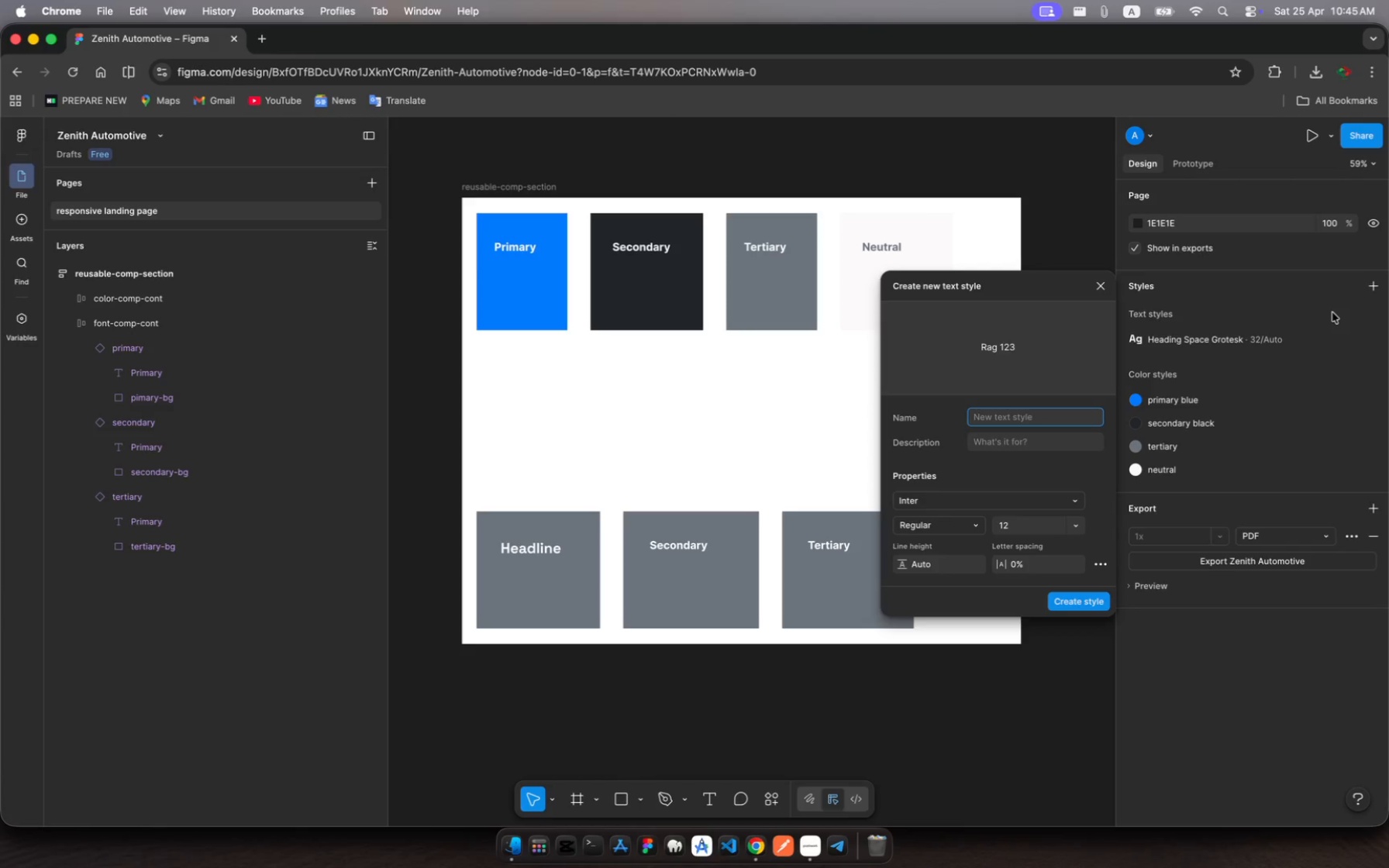 
type(intr)
 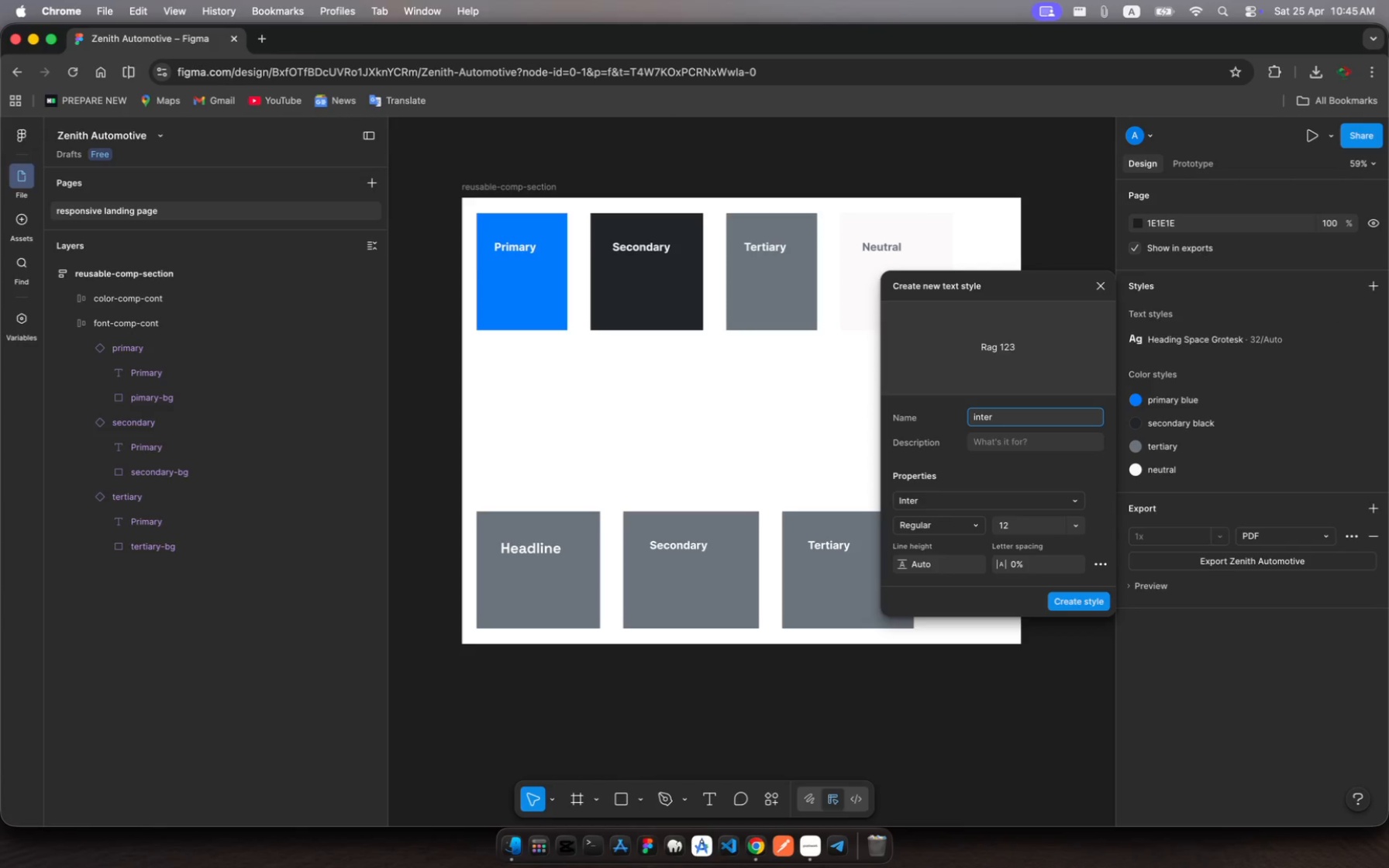 
hold_key(key=E, duration=0.31)
 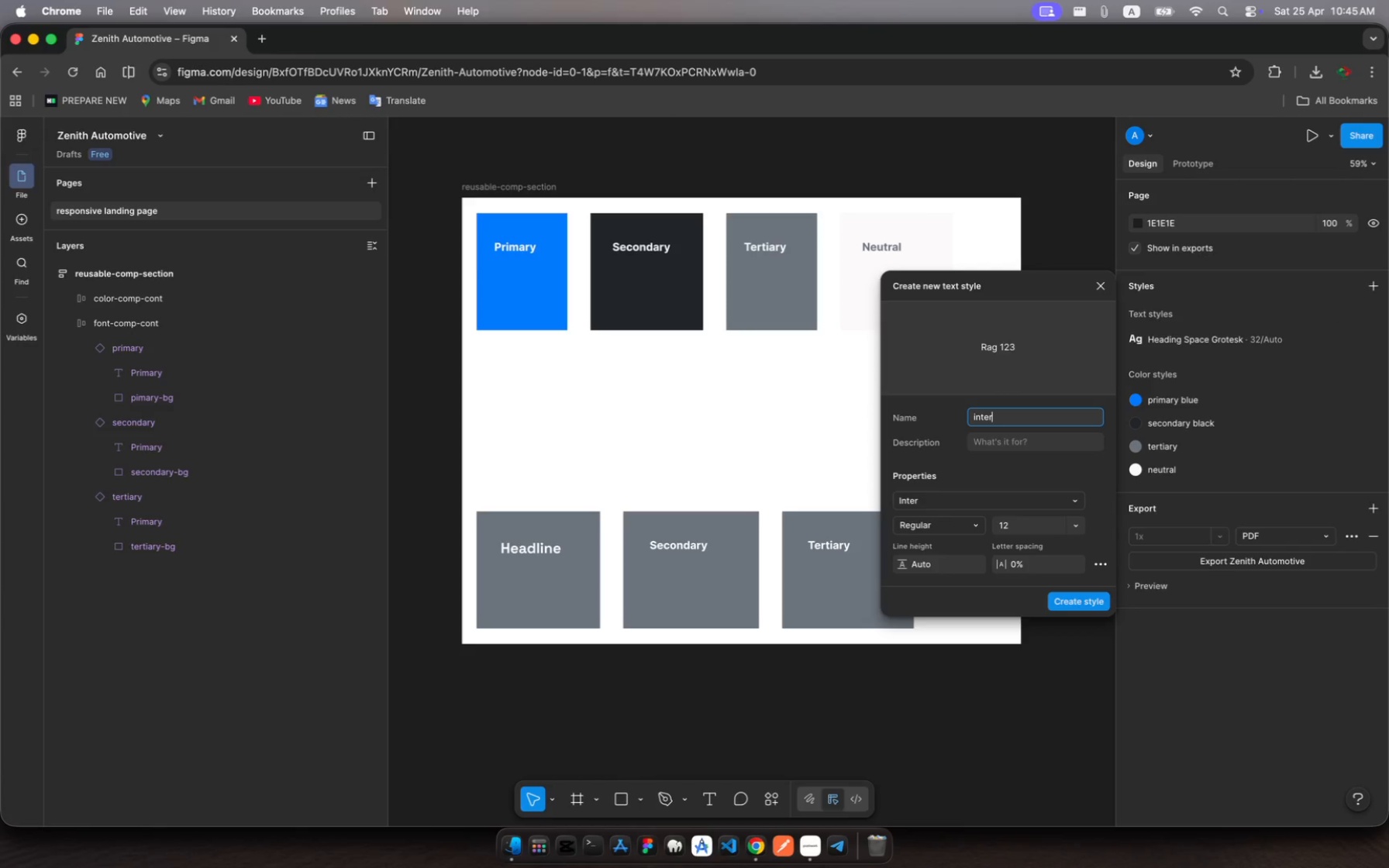 
hold_key(key=ArrowLeft, duration=1.02)
 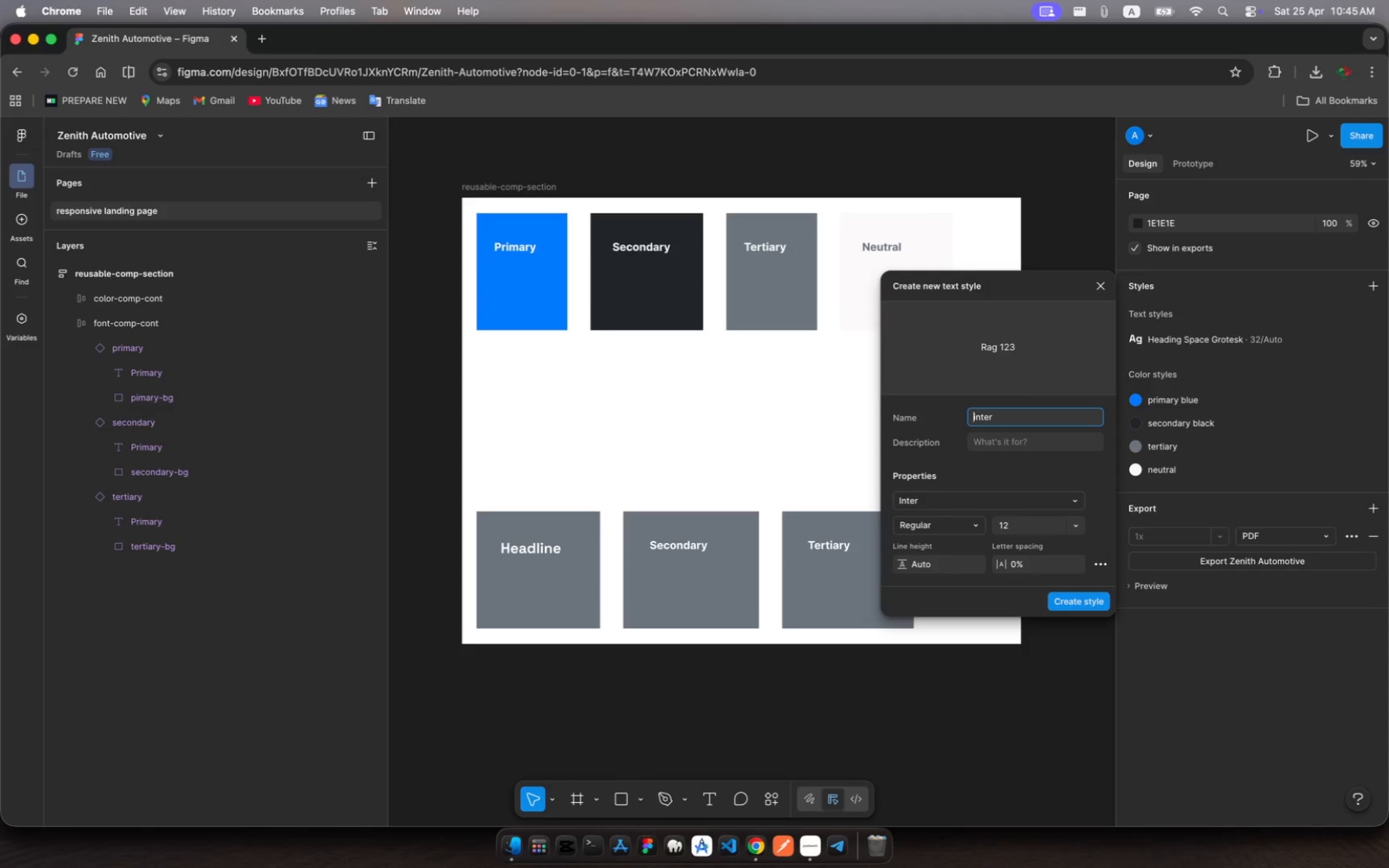 
type(body )
 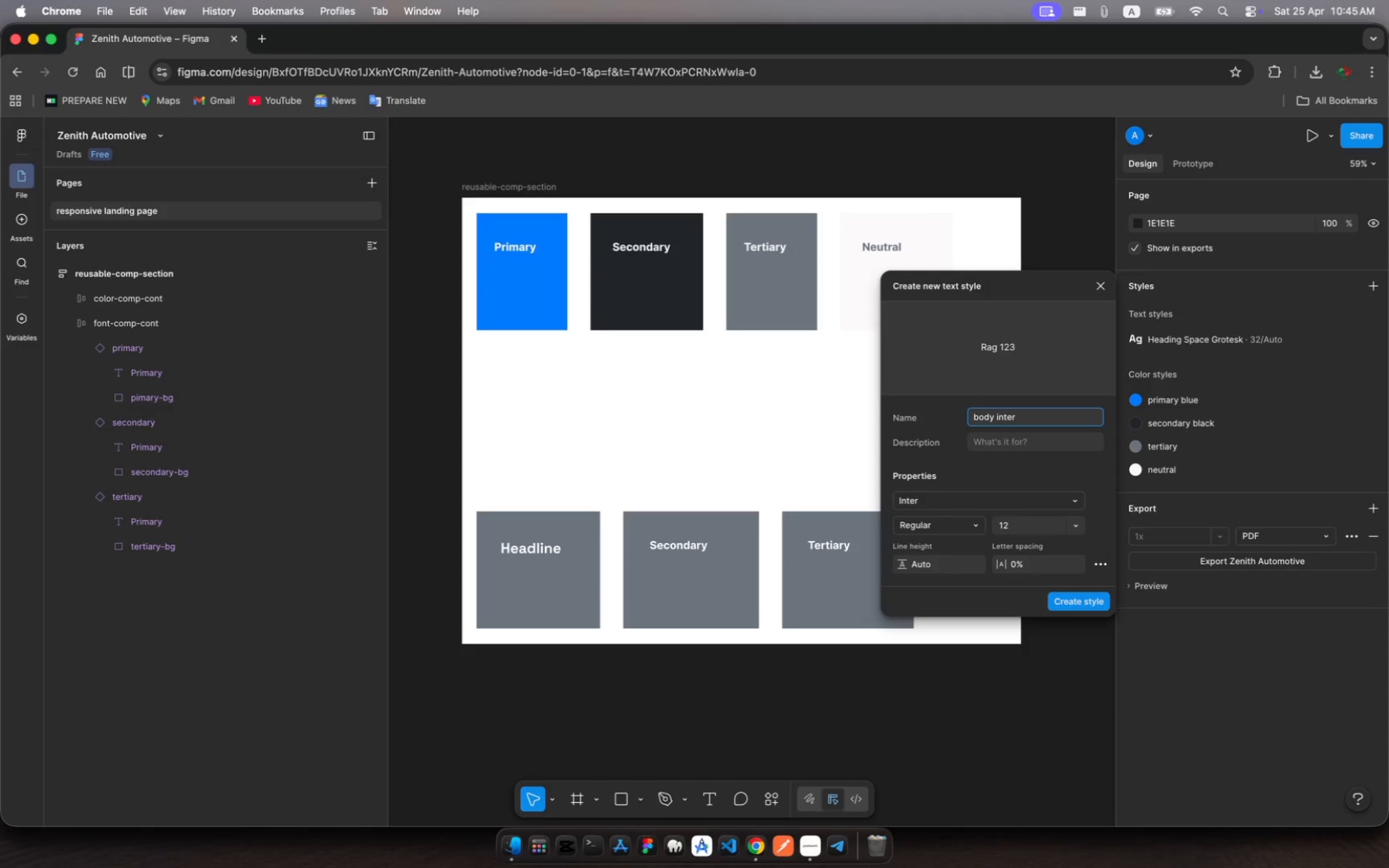 
wait(12.63)
 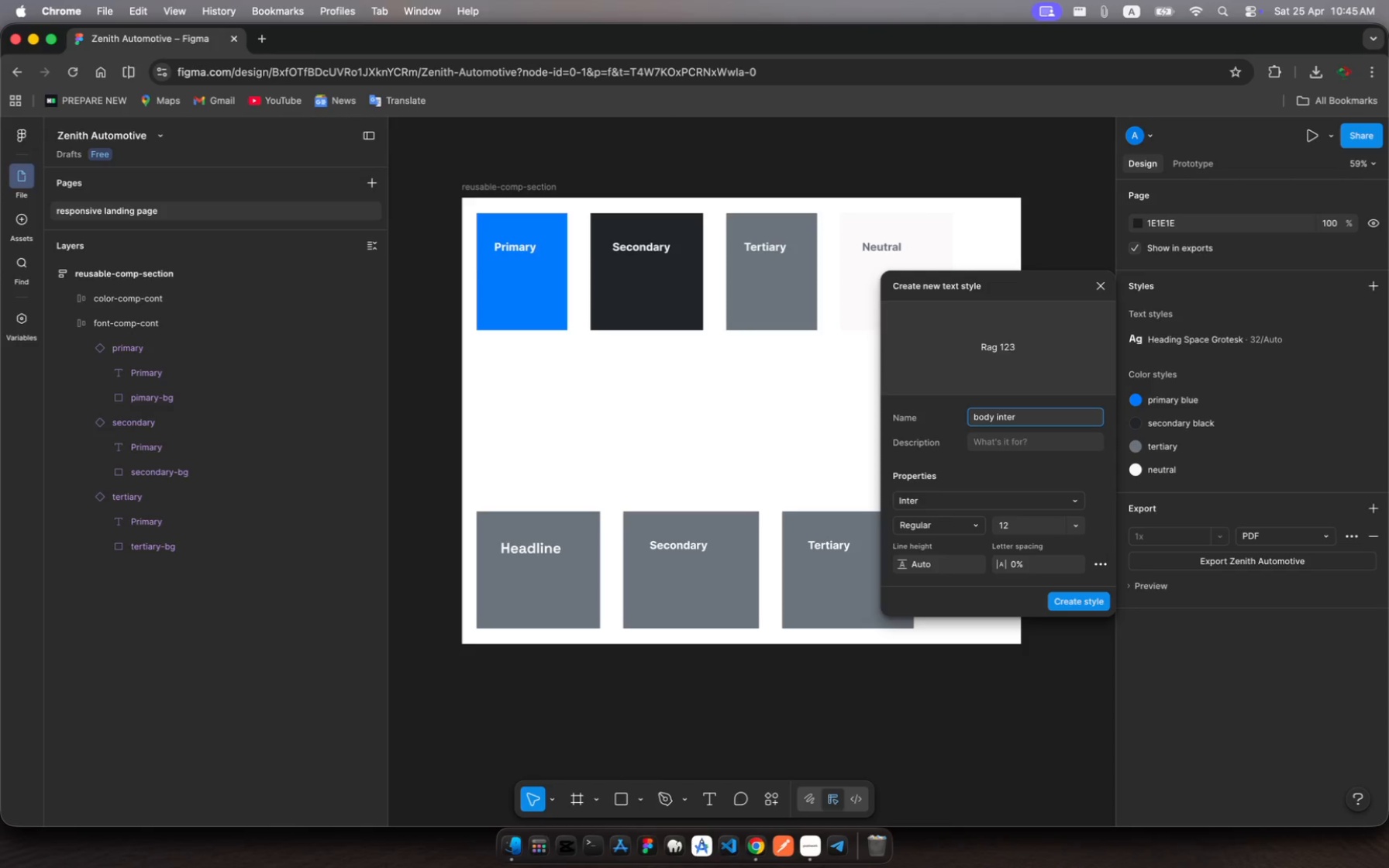 
left_click([1018, 532])
 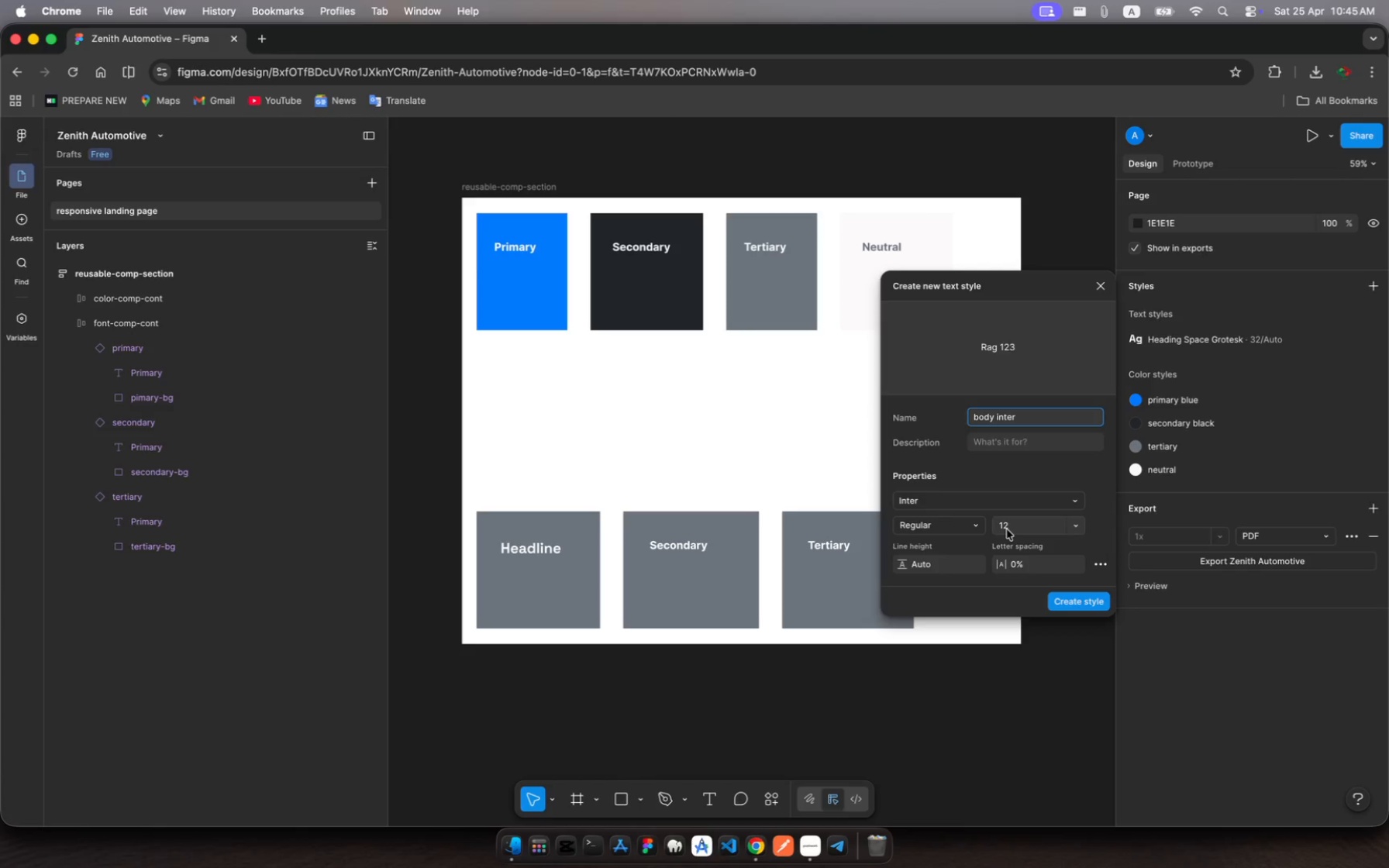 
double_click([1007, 529])
 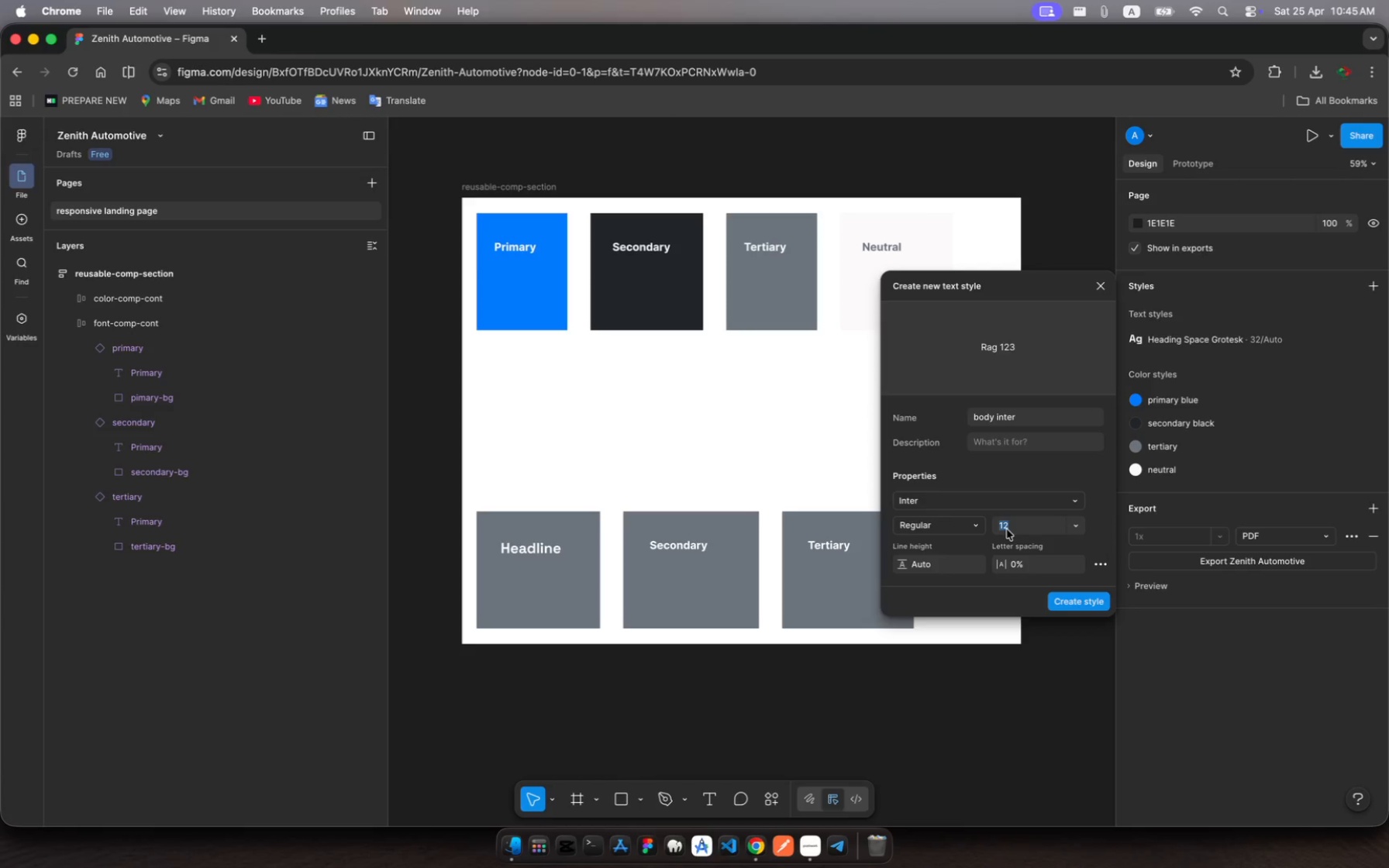 
type(16)
 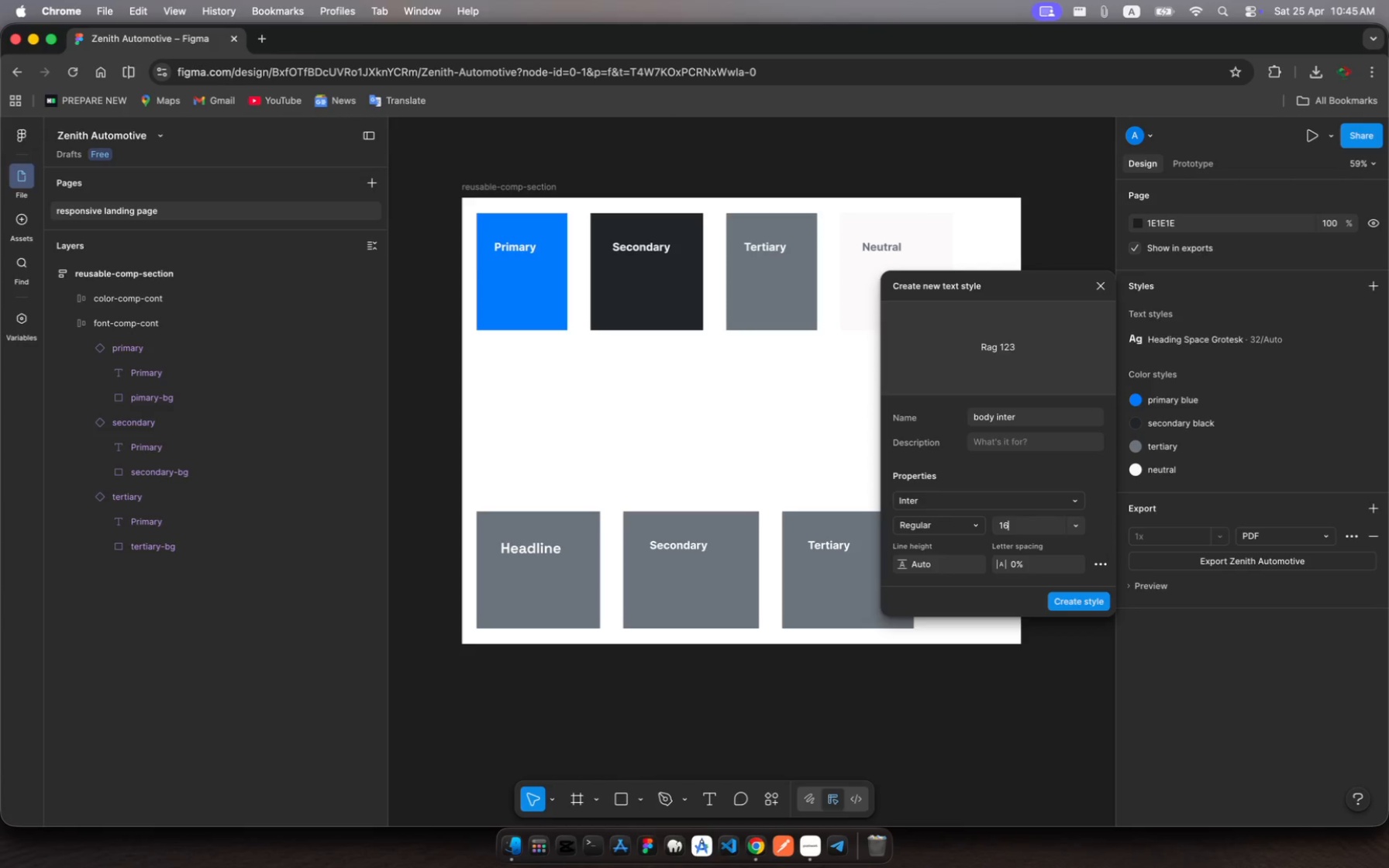 
key(Enter)
 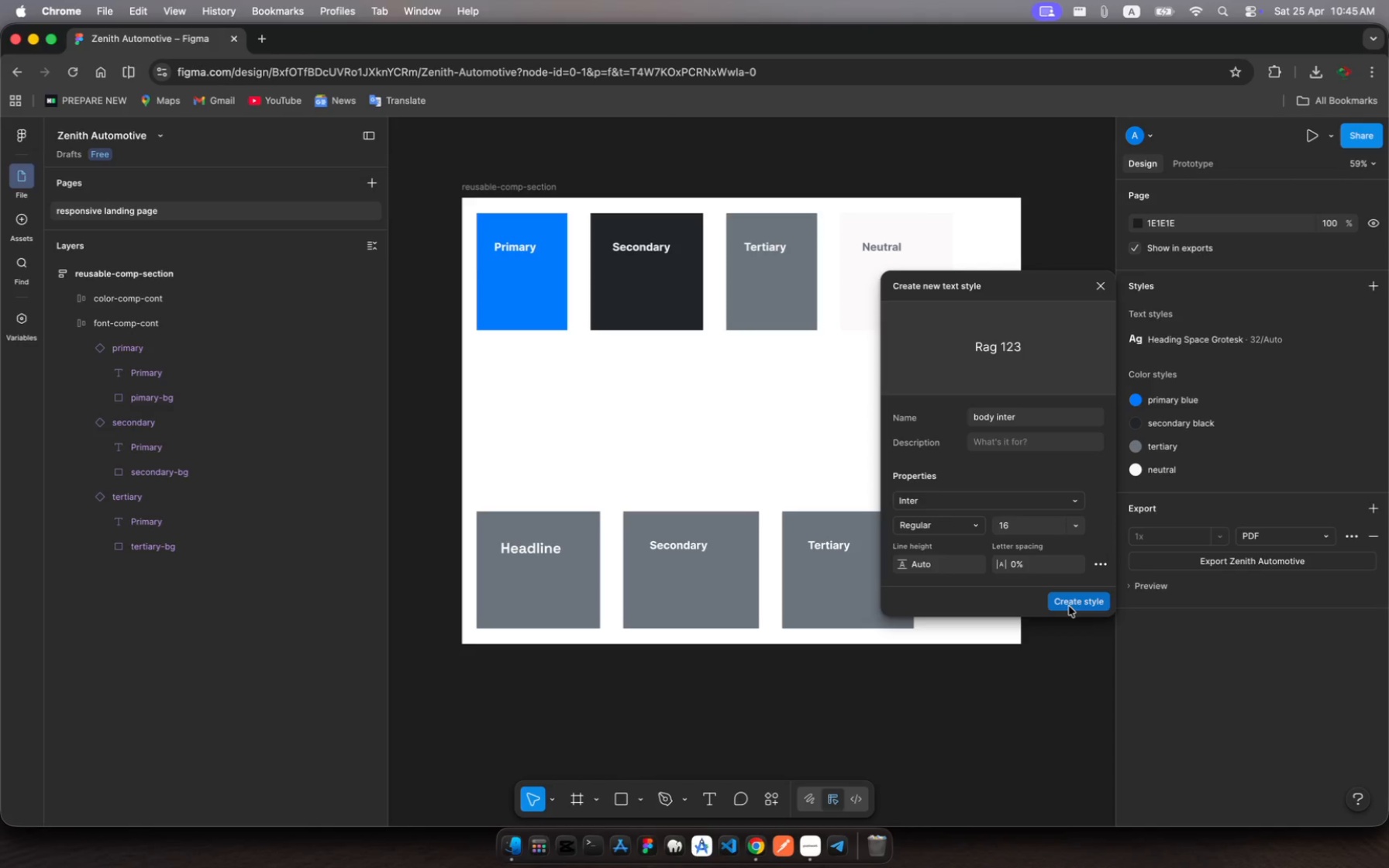 
left_click([1069, 606])
 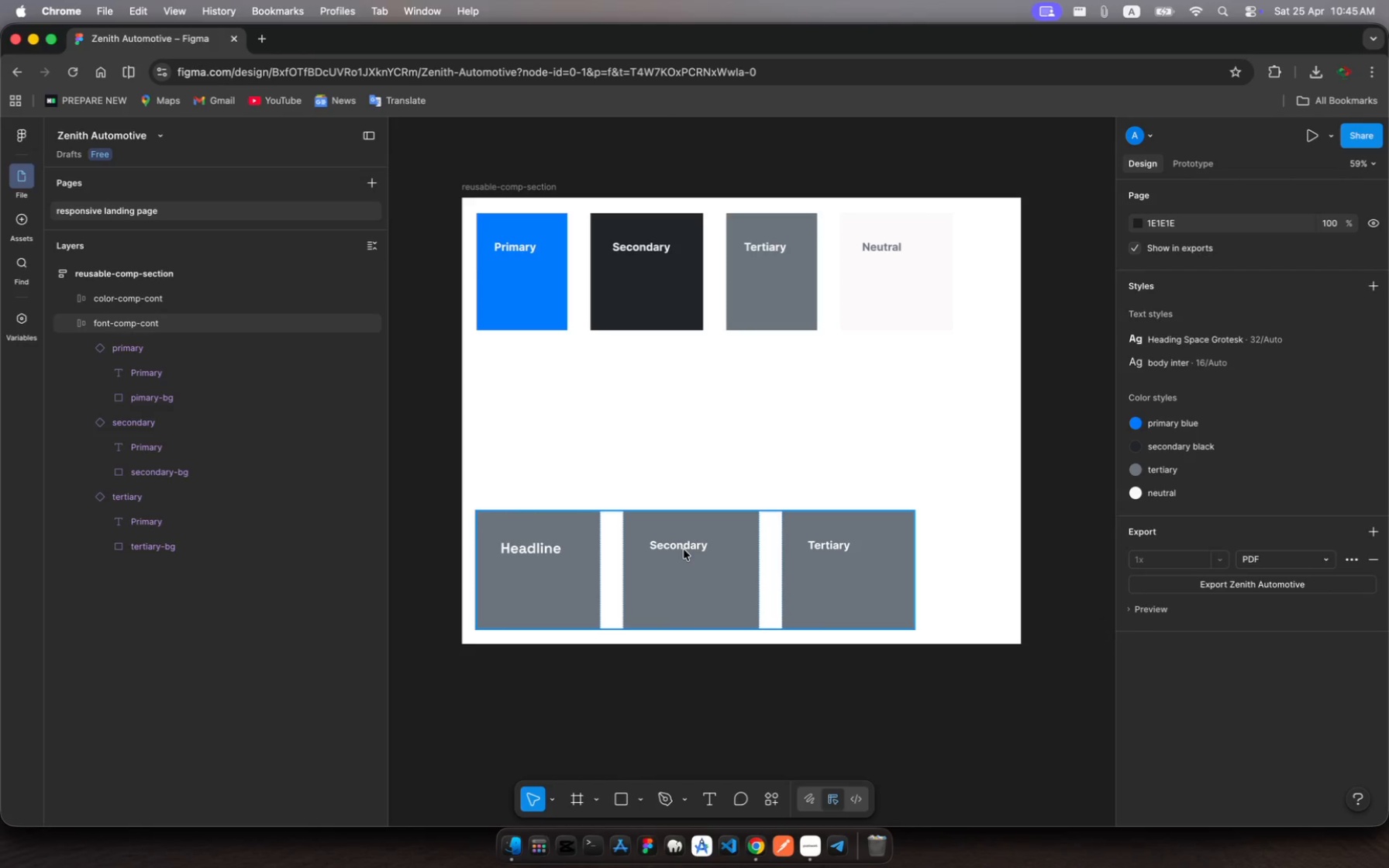 
left_click([684, 549])
 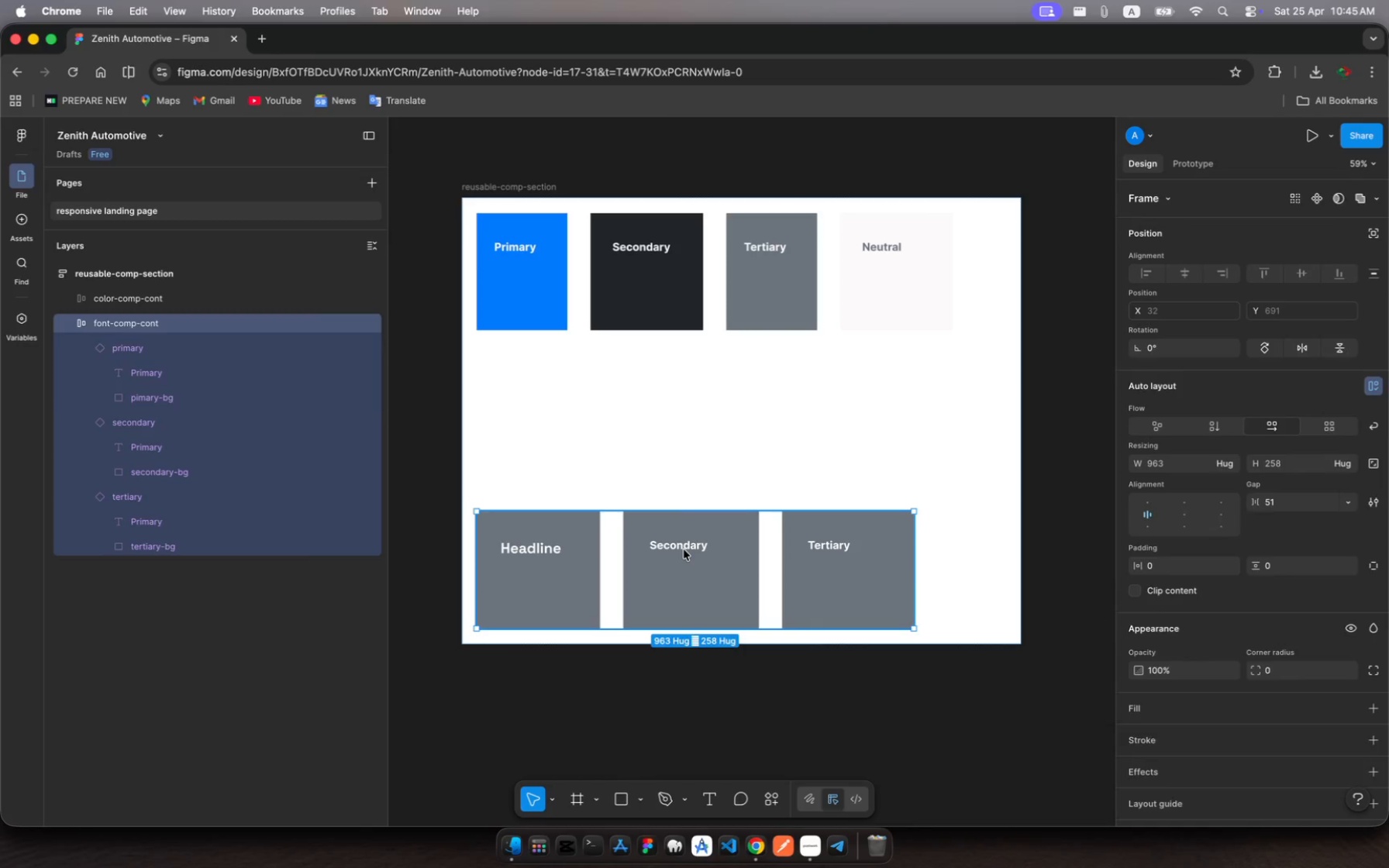 
left_click([684, 549])
 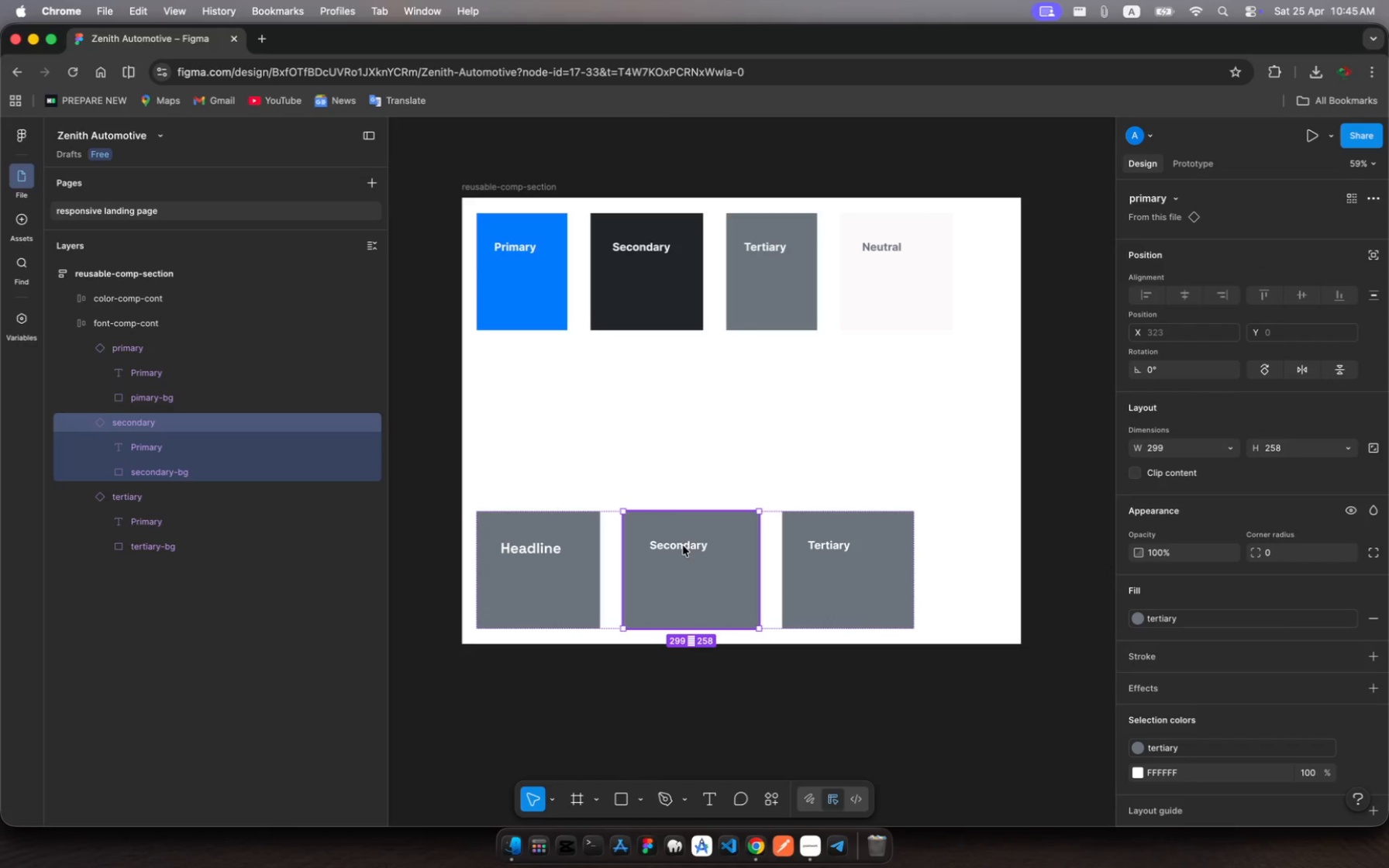 
double_click([683, 546])
 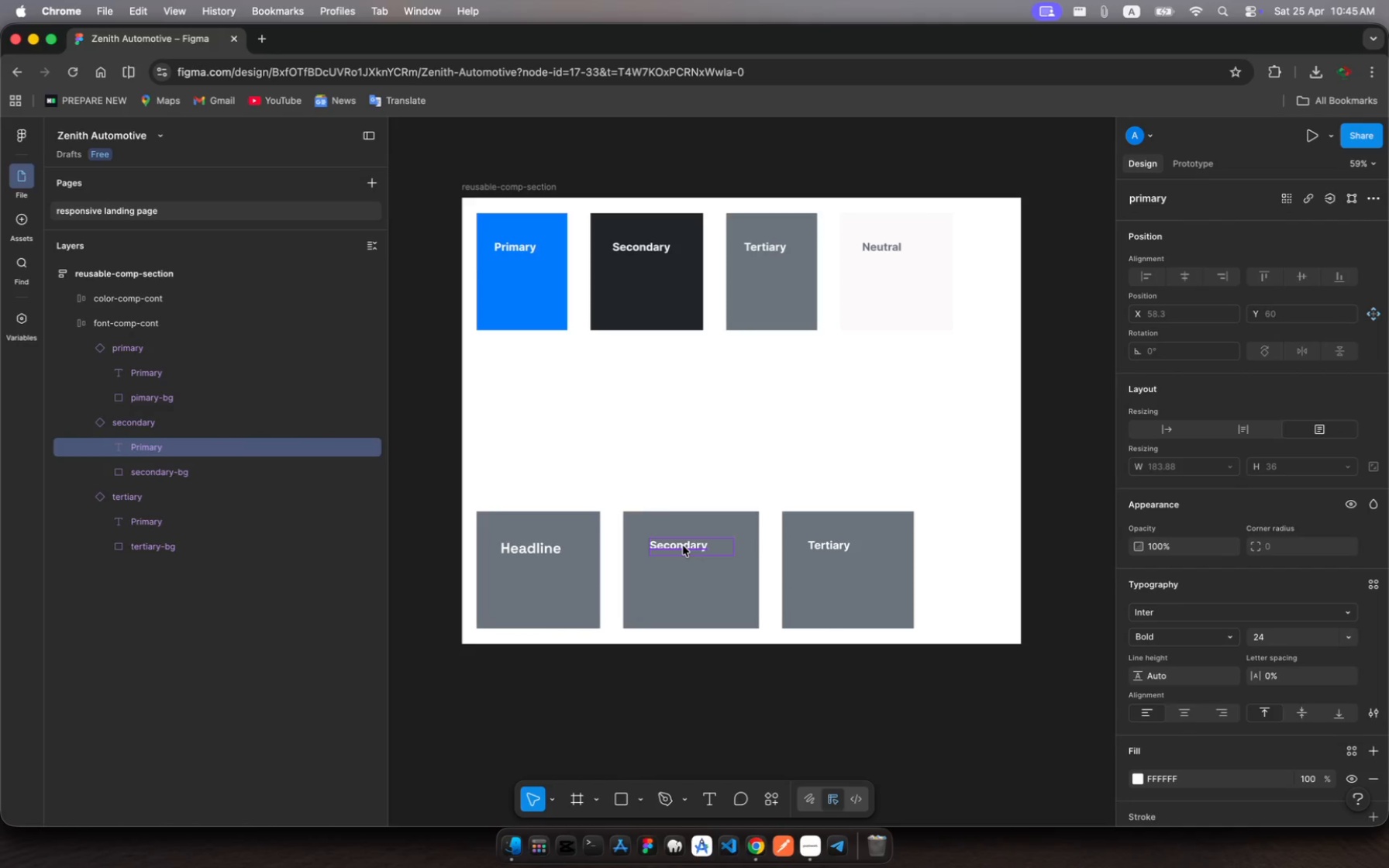 
left_click([683, 546])
 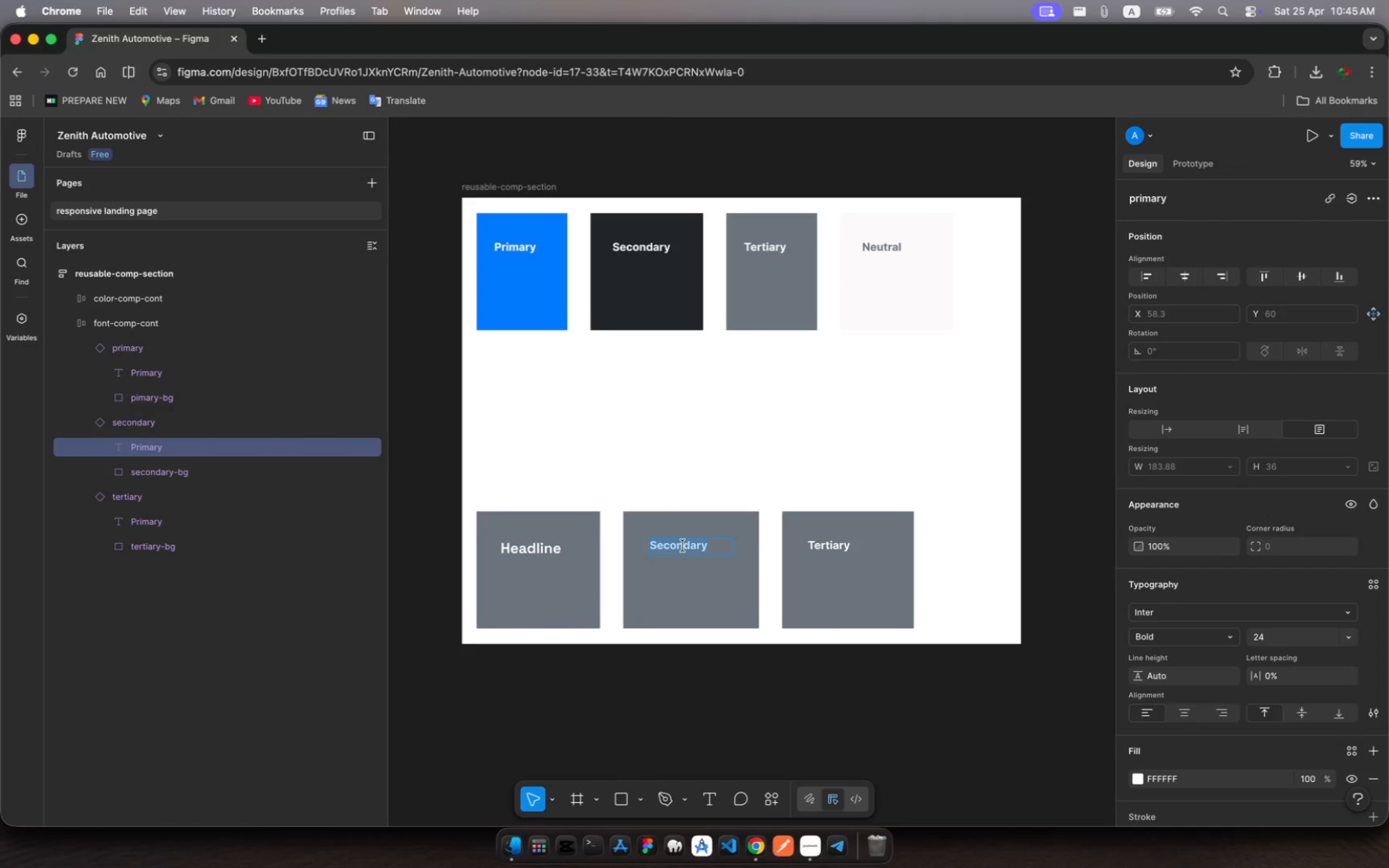 
left_click([683, 546])
 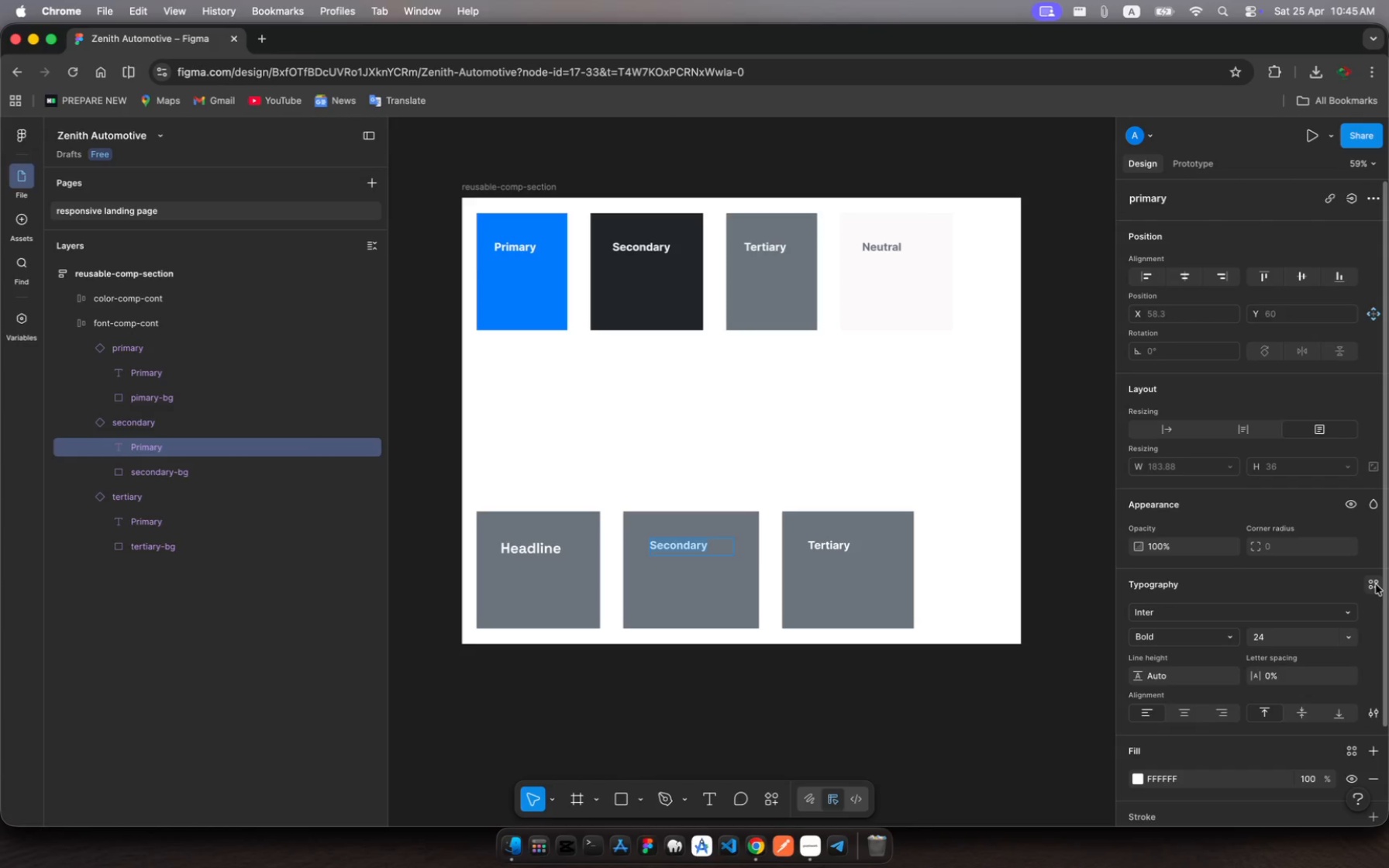 
left_click([1370, 582])
 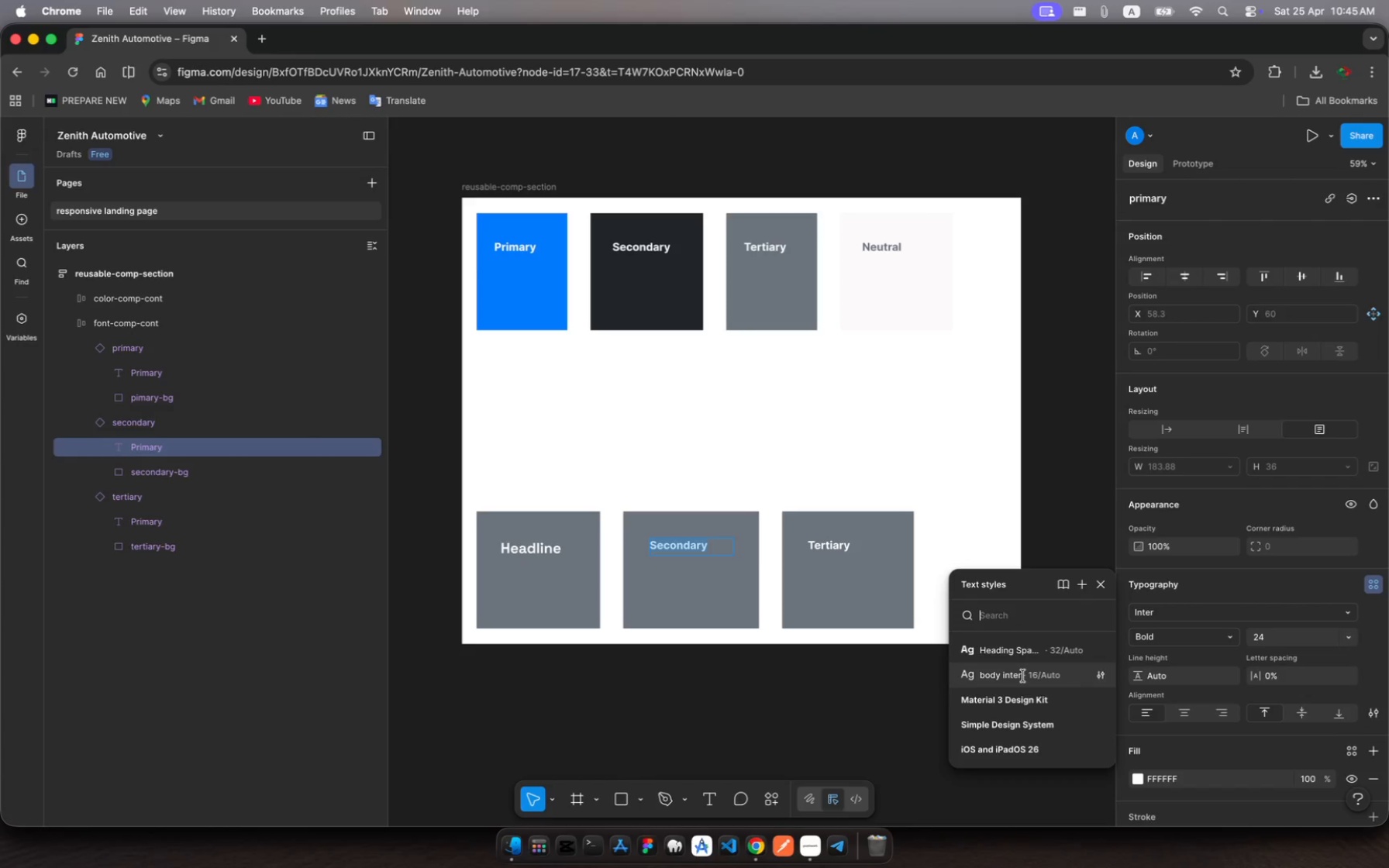 
left_click([1008, 680])
 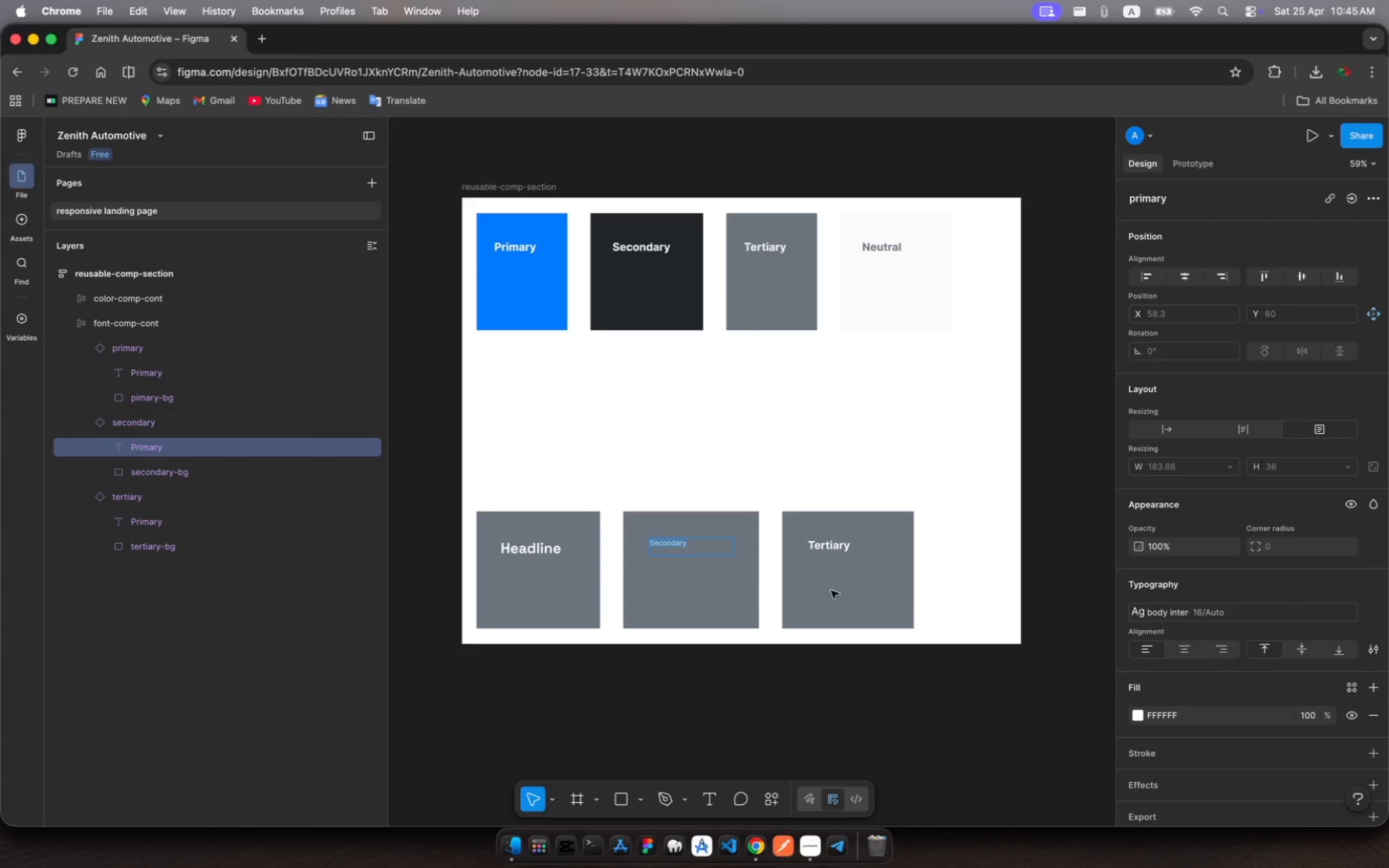 
wait(5.29)
 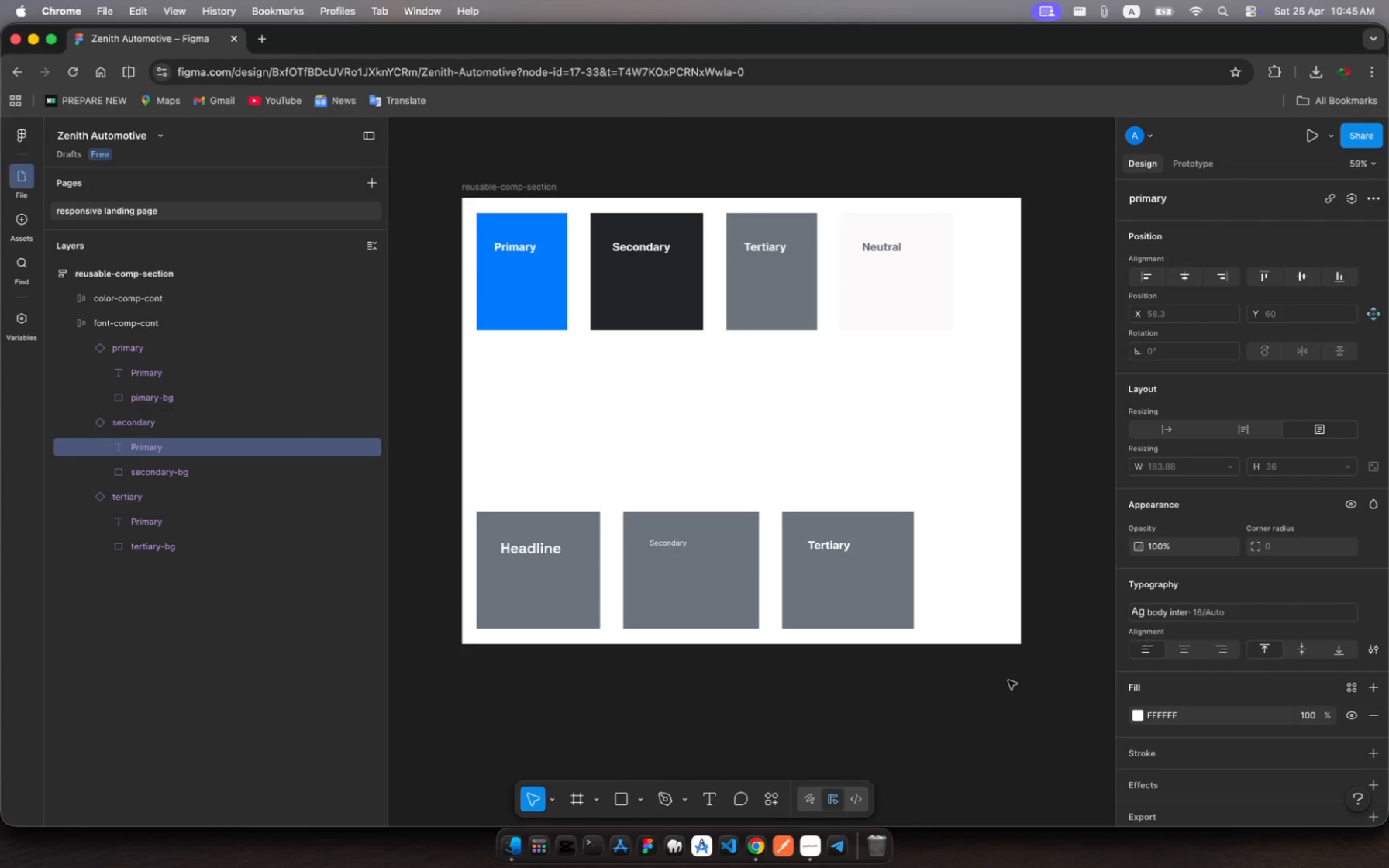 
left_click([835, 555])
 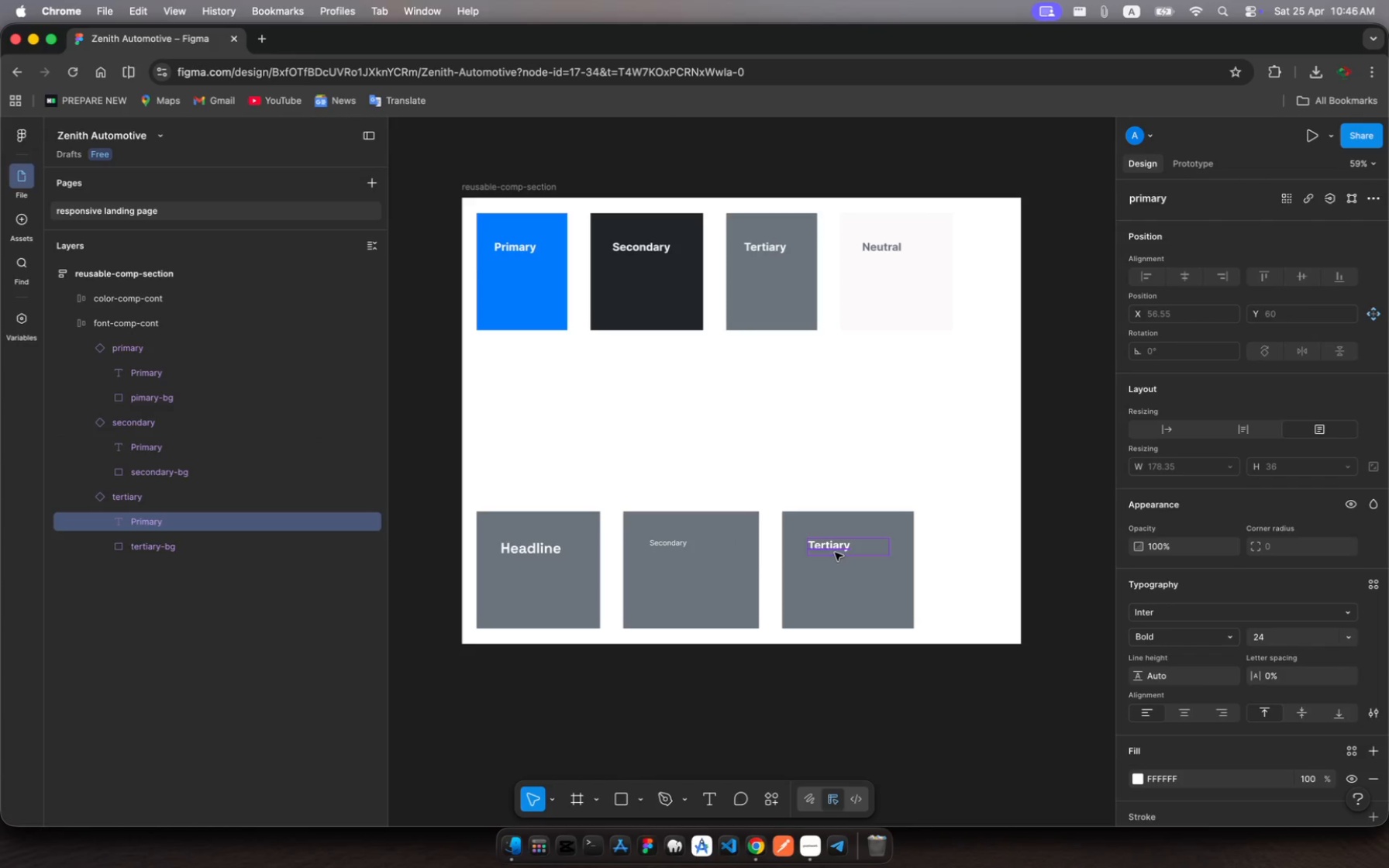 
left_click([835, 553])
 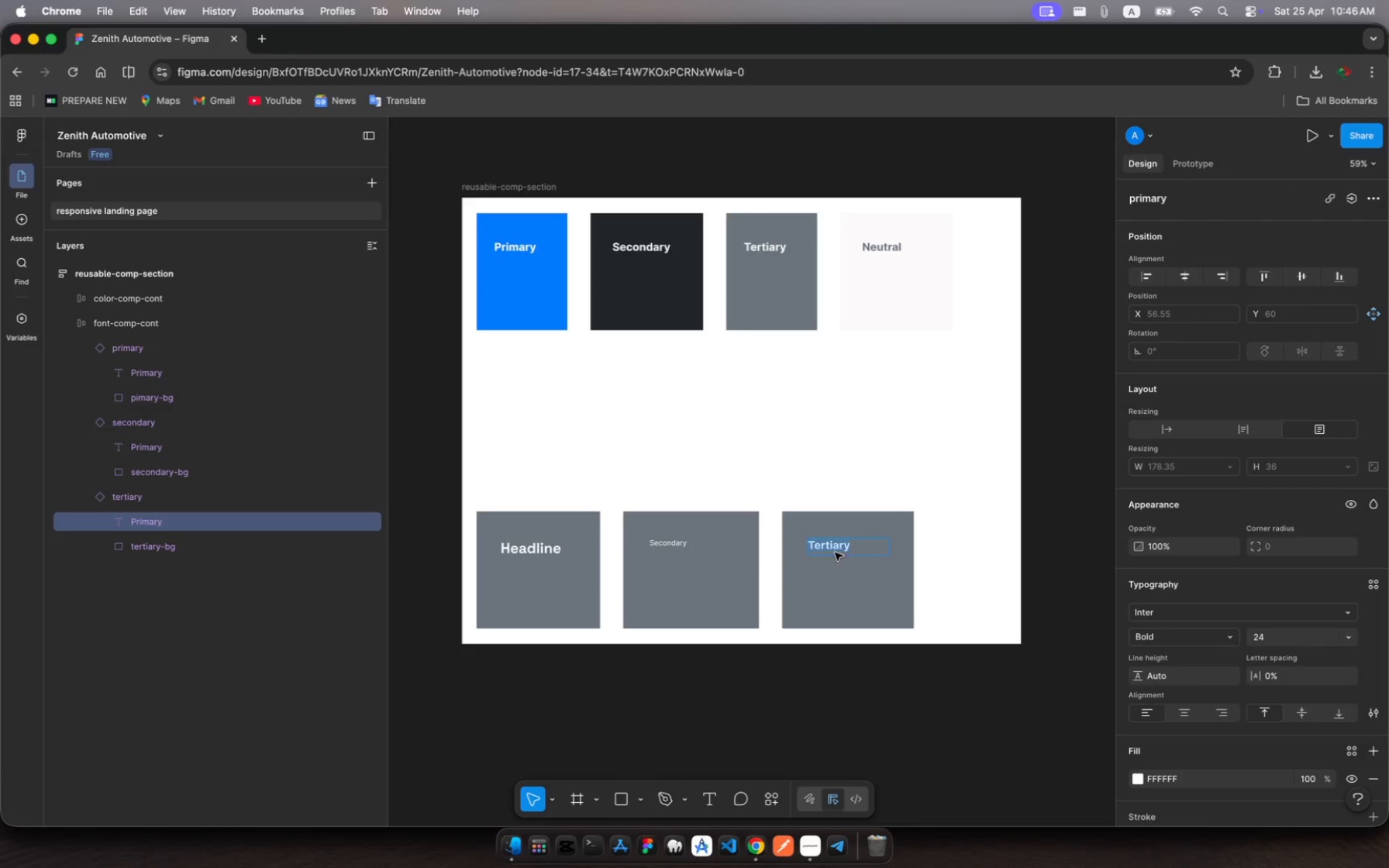 
left_click([835, 553])
 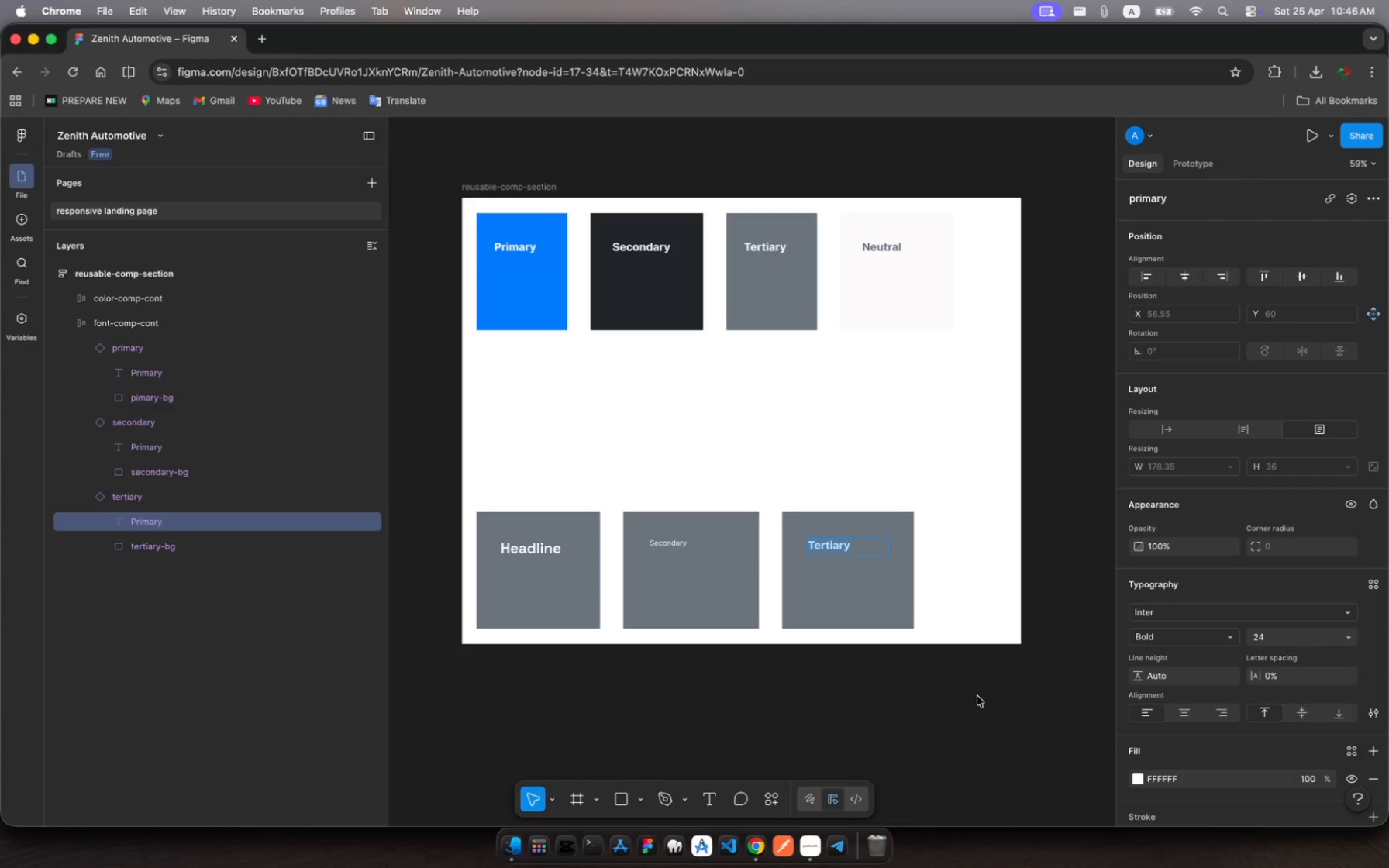 
left_click([988, 725])
 